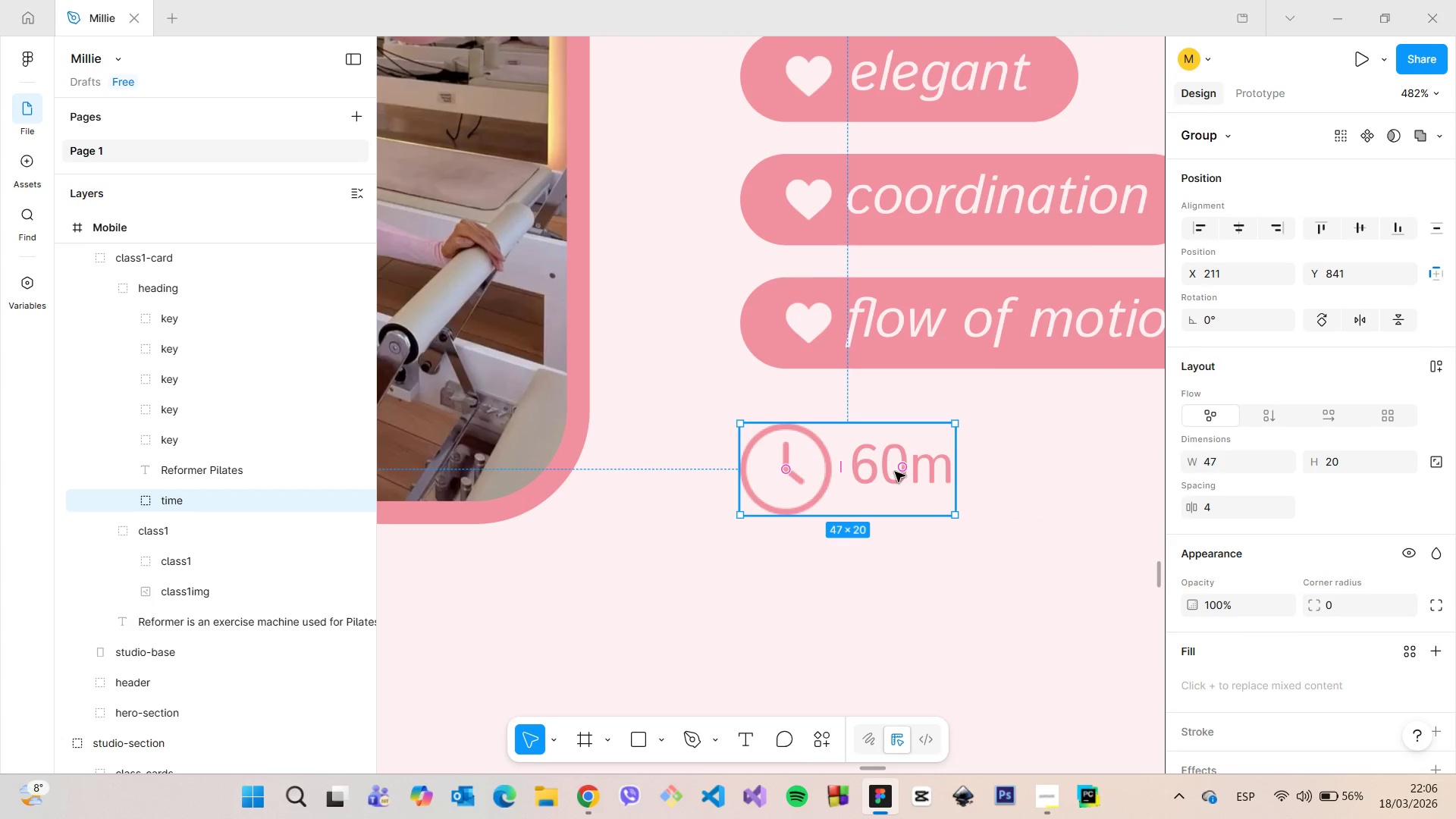 
double_click([895, 472])
 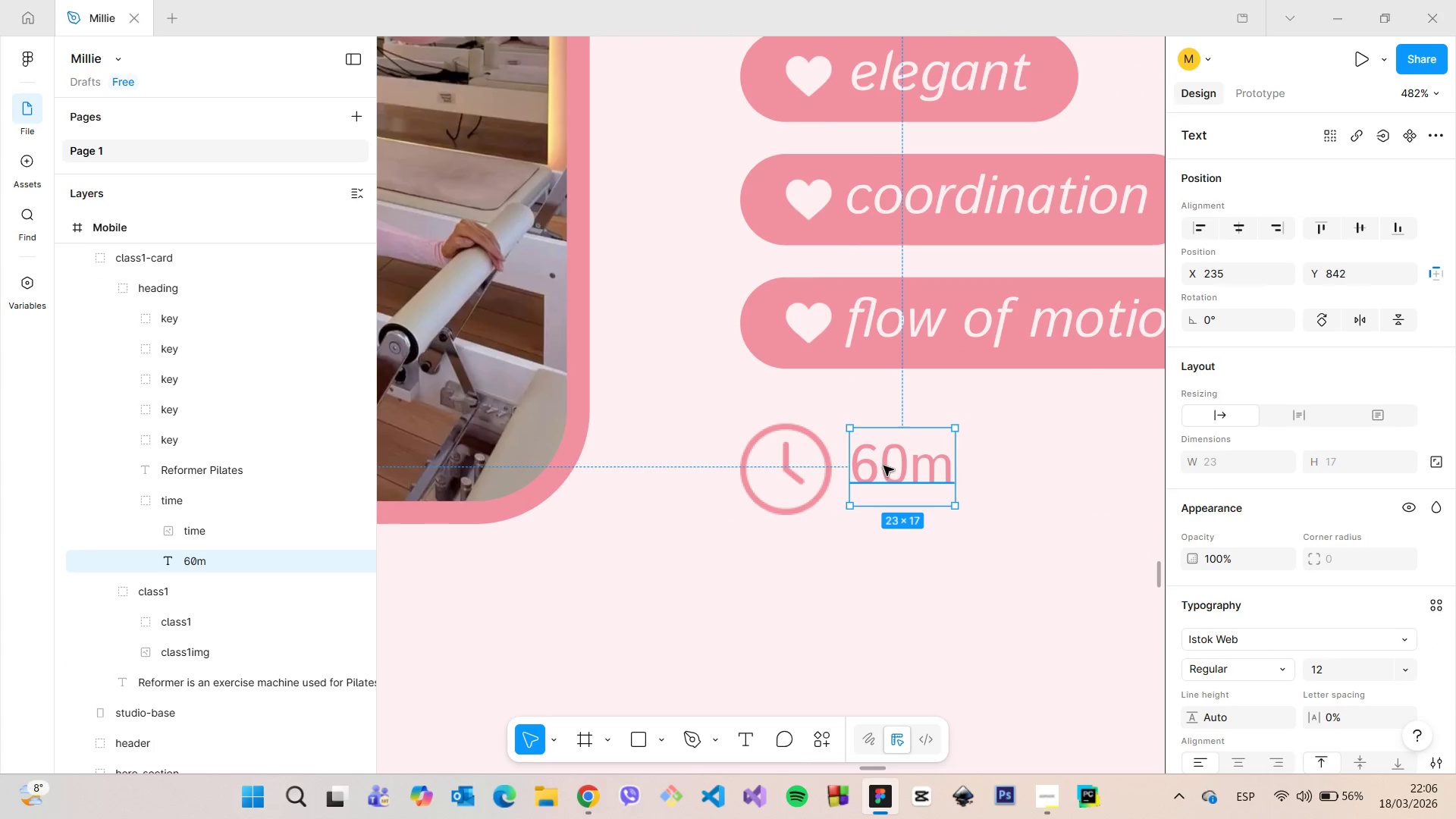 
left_click_drag(start_coordinate=[883, 466], to_coordinate=[883, 471])
 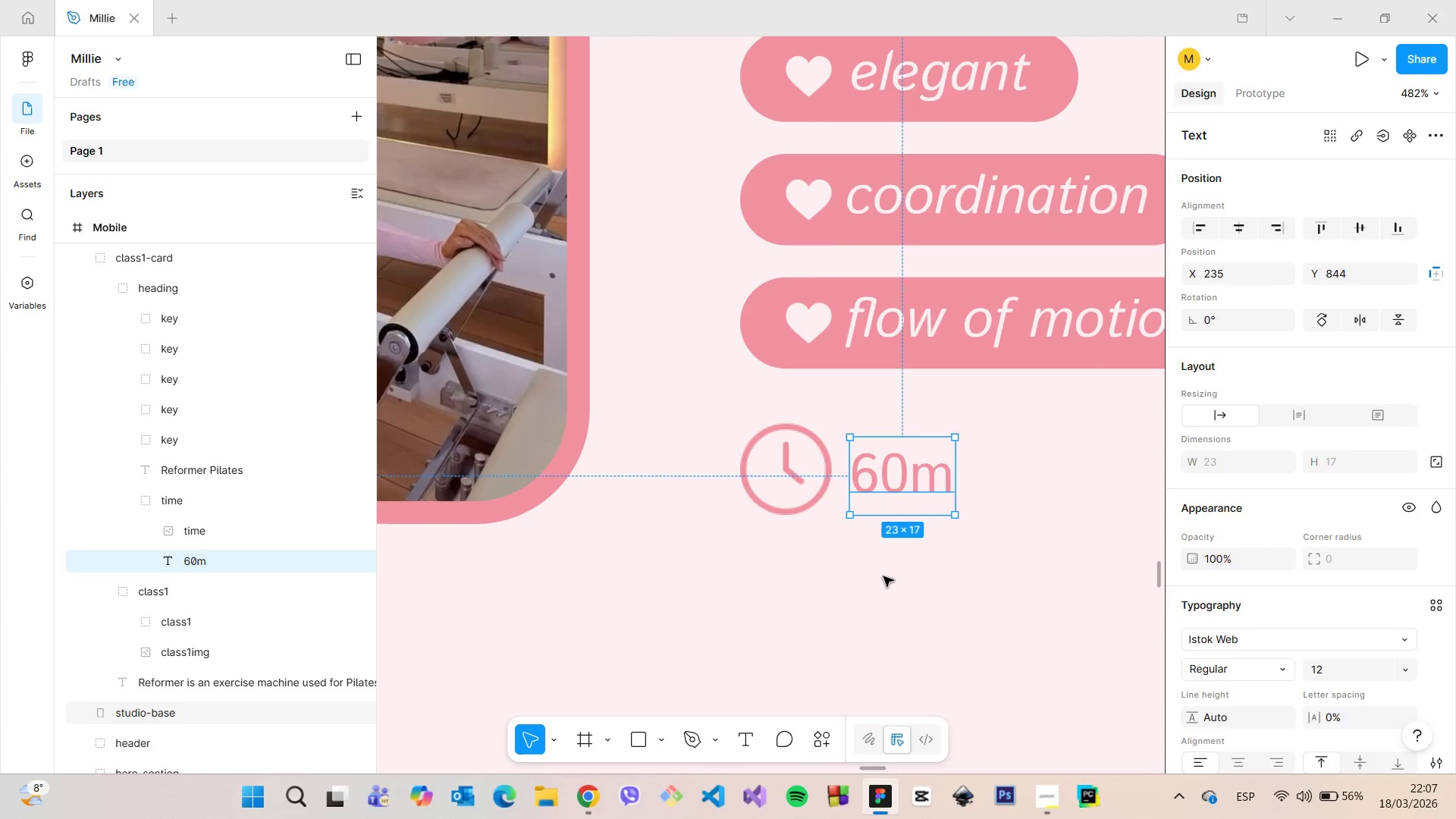 
left_click([883, 576])
 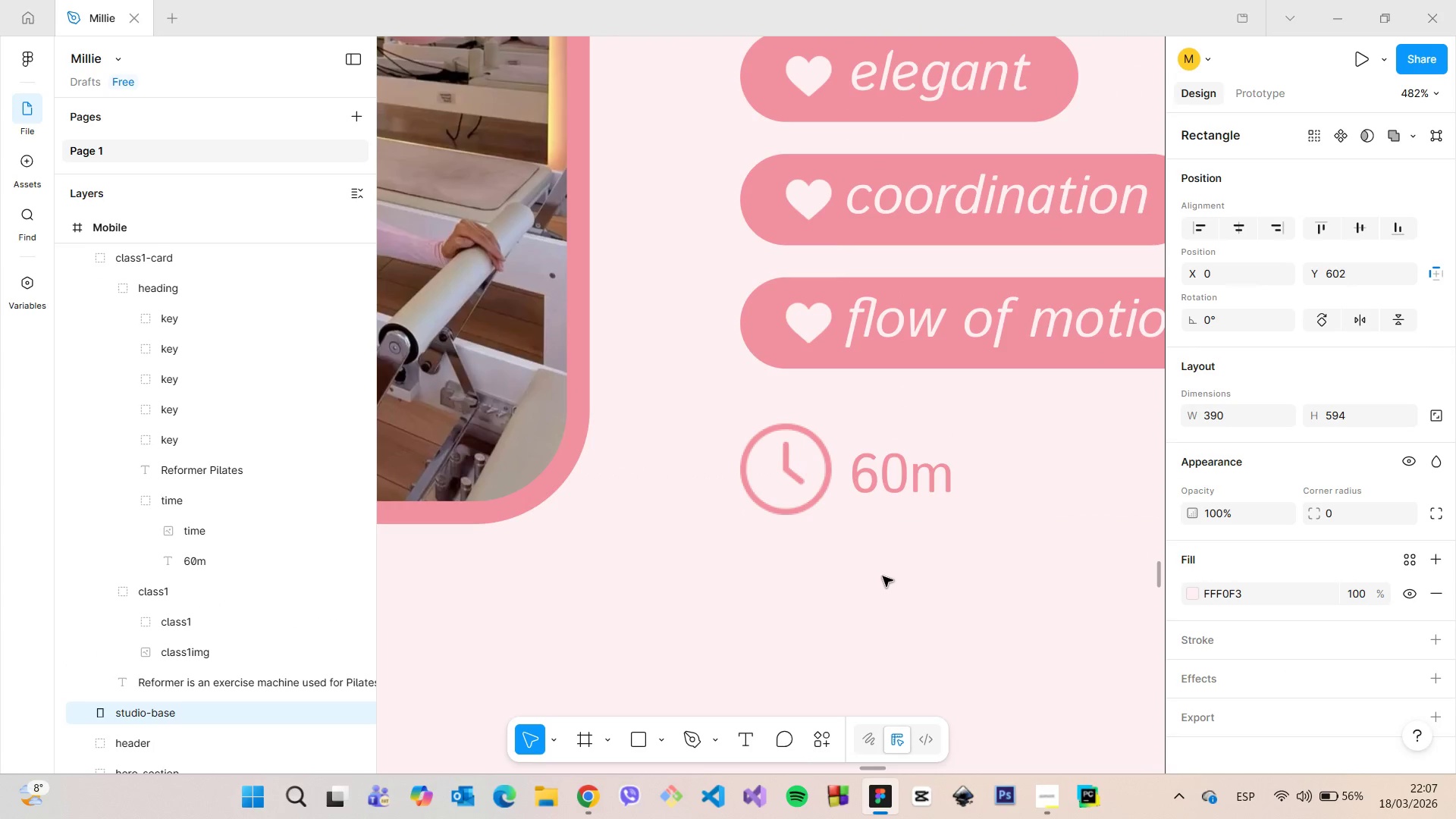 
scroll: coordinate [880, 579], scroll_direction: down, amount: 14.0
 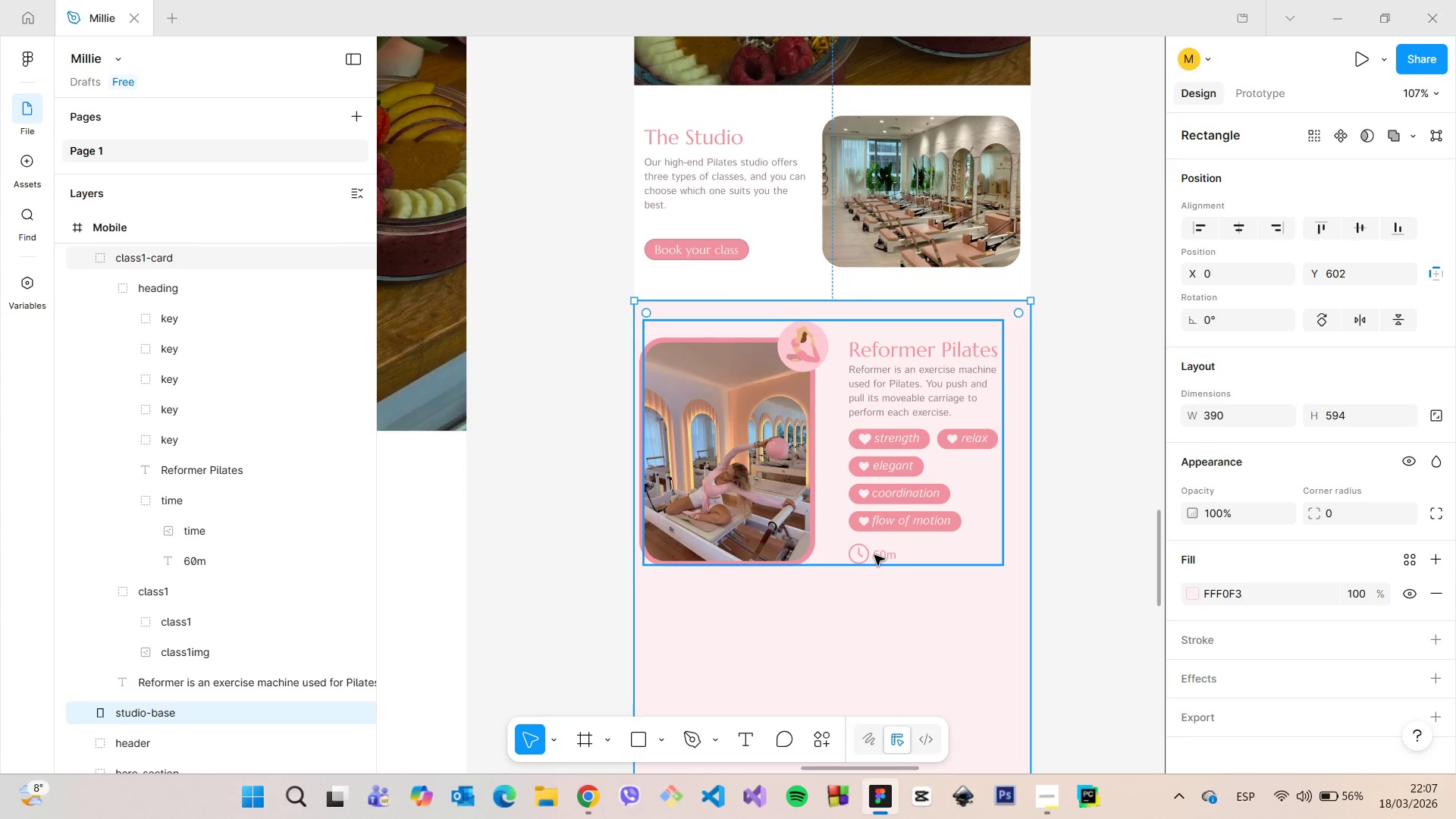 
left_click([874, 555])
 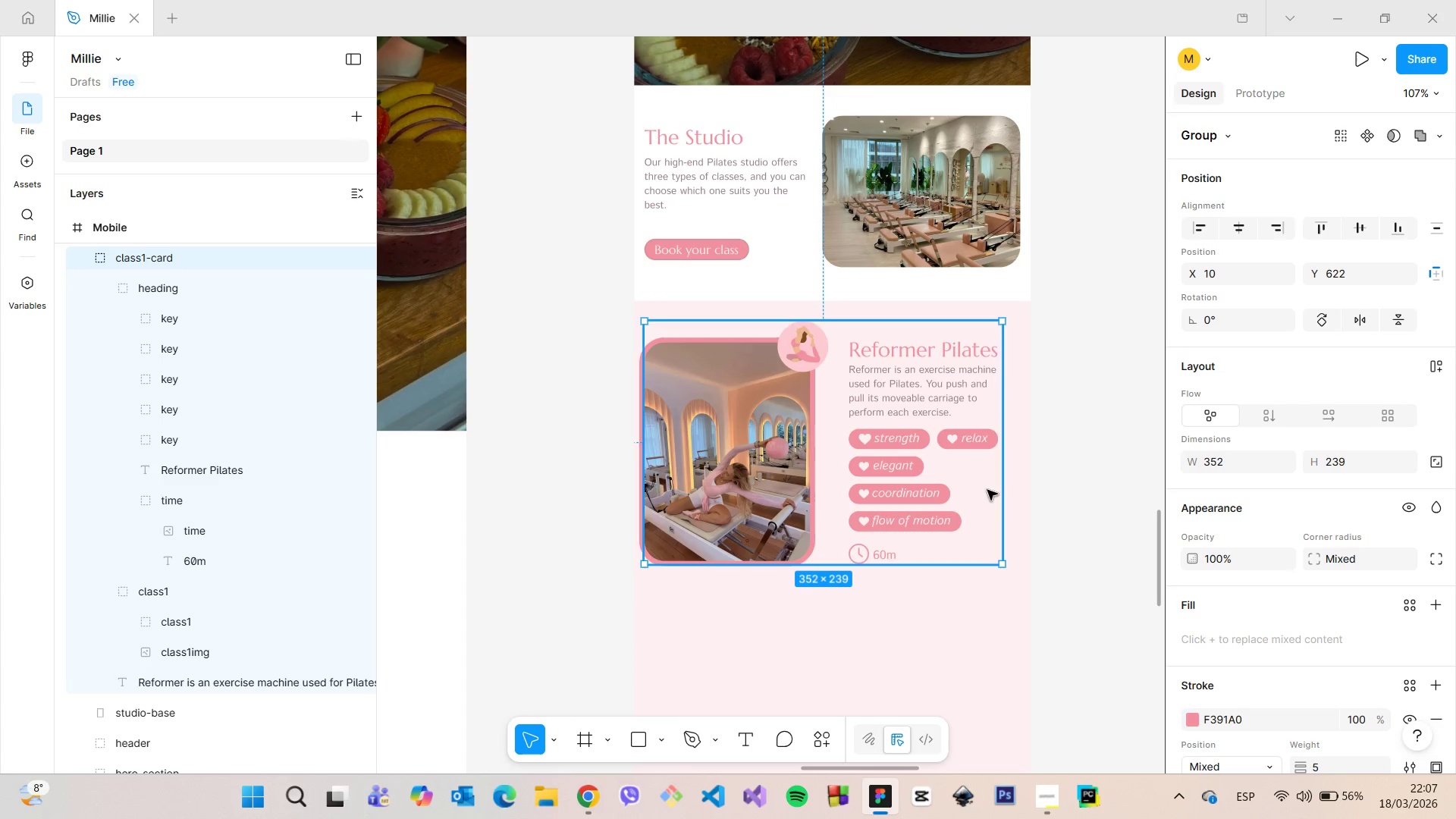 
hold_key(key=AltLeft, duration=1.52)
 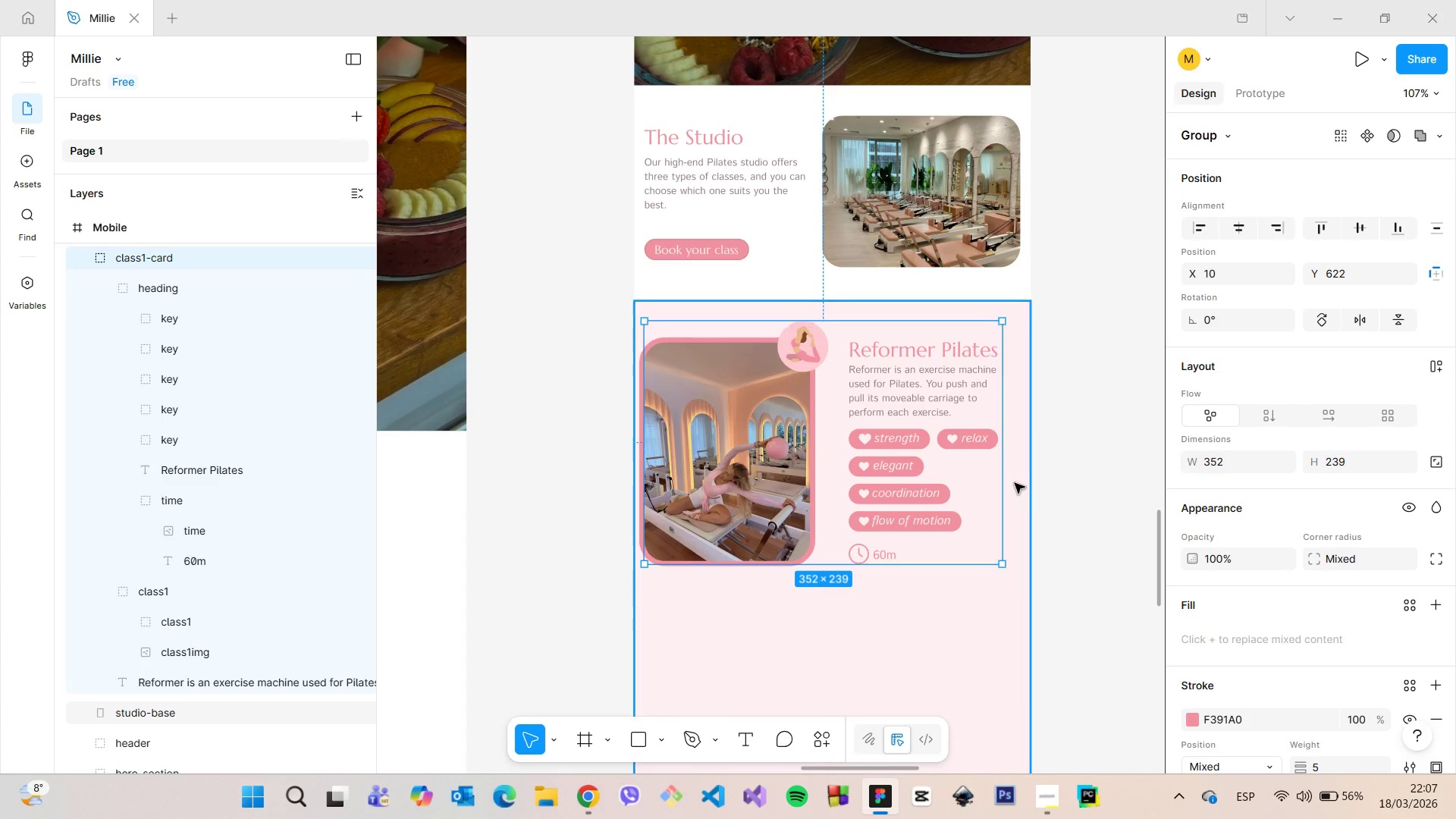 
key(Alt+AltLeft)
 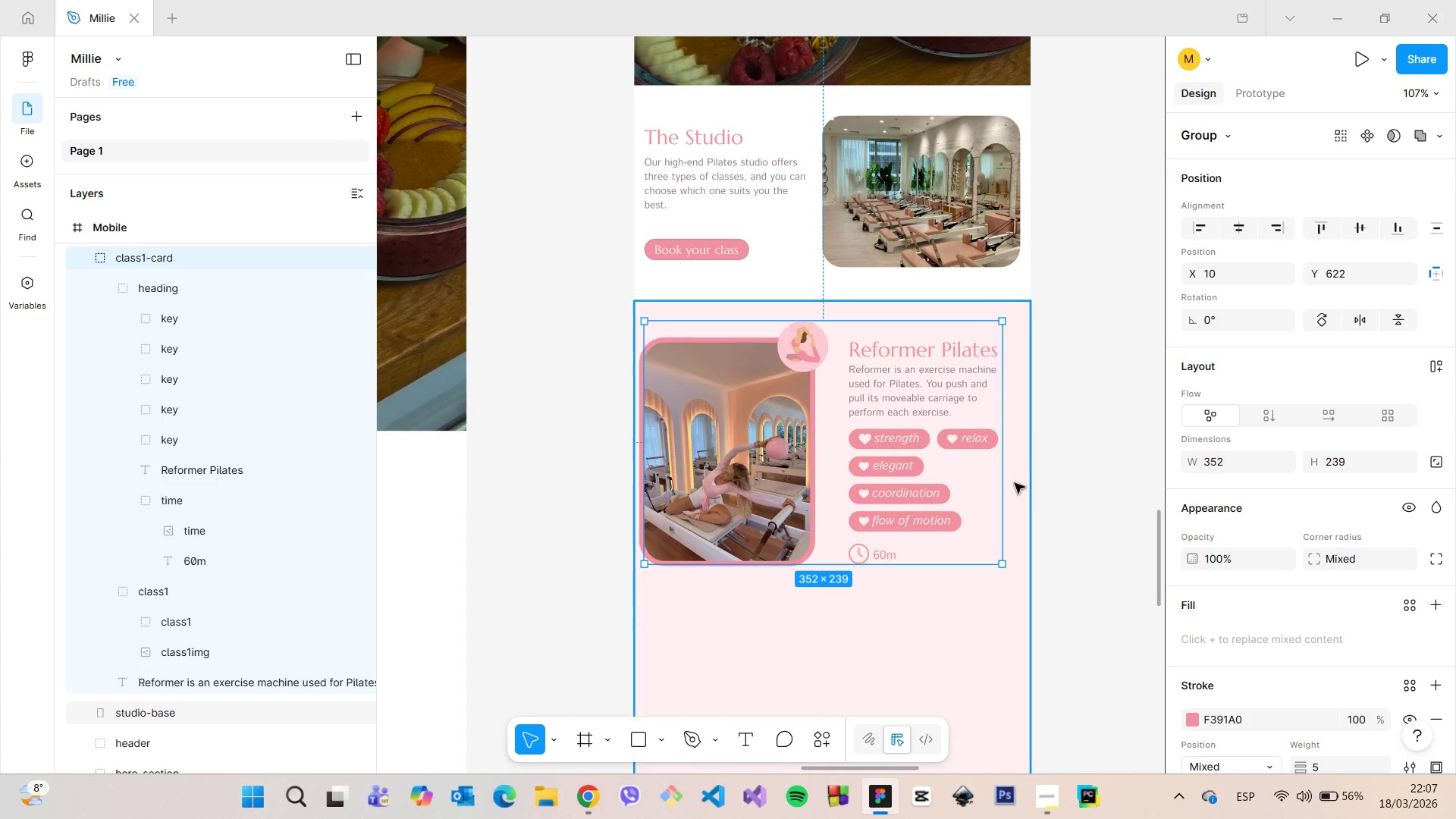 
key(Alt+AltLeft)
 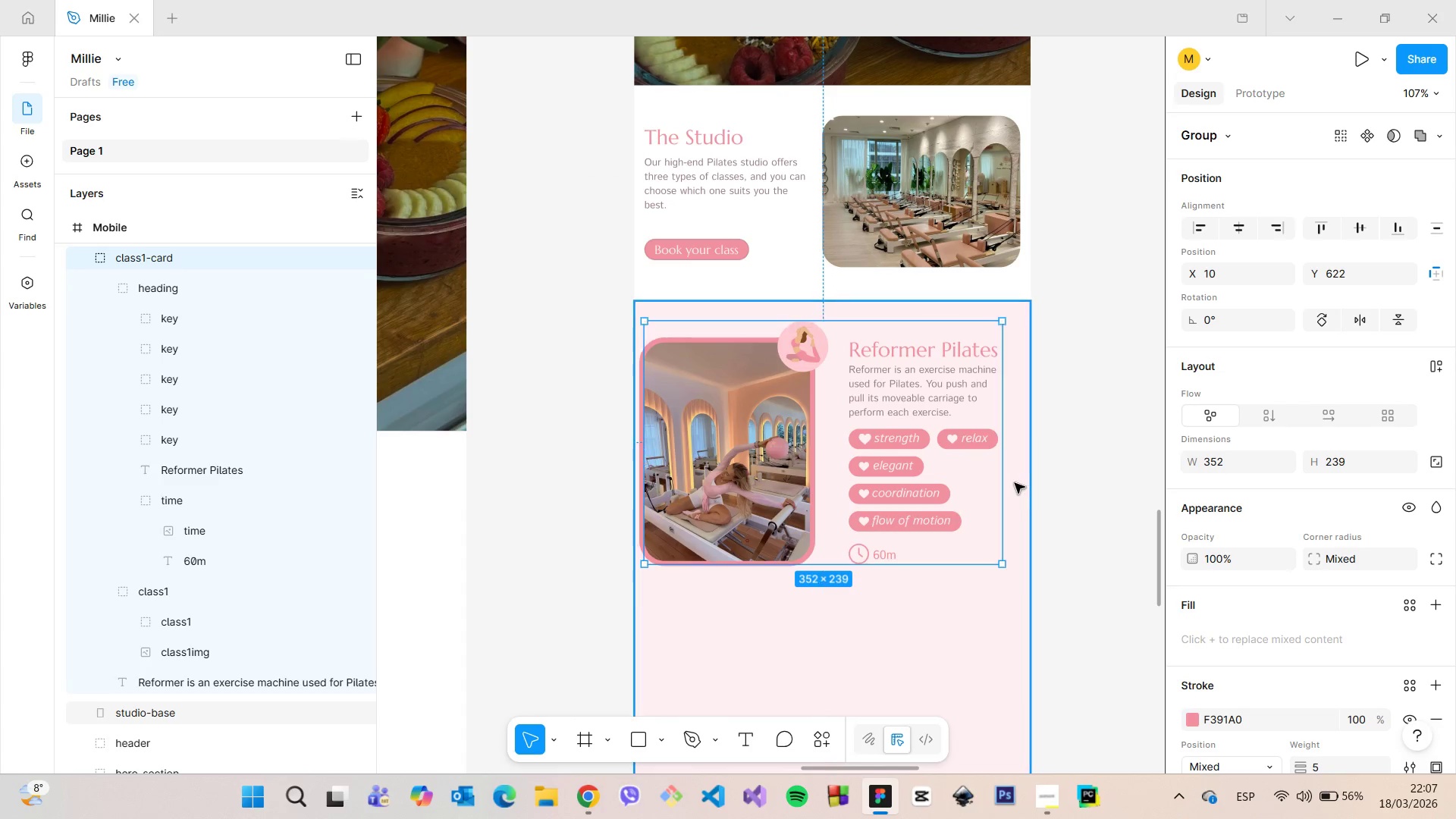 
key(Alt+AltLeft)
 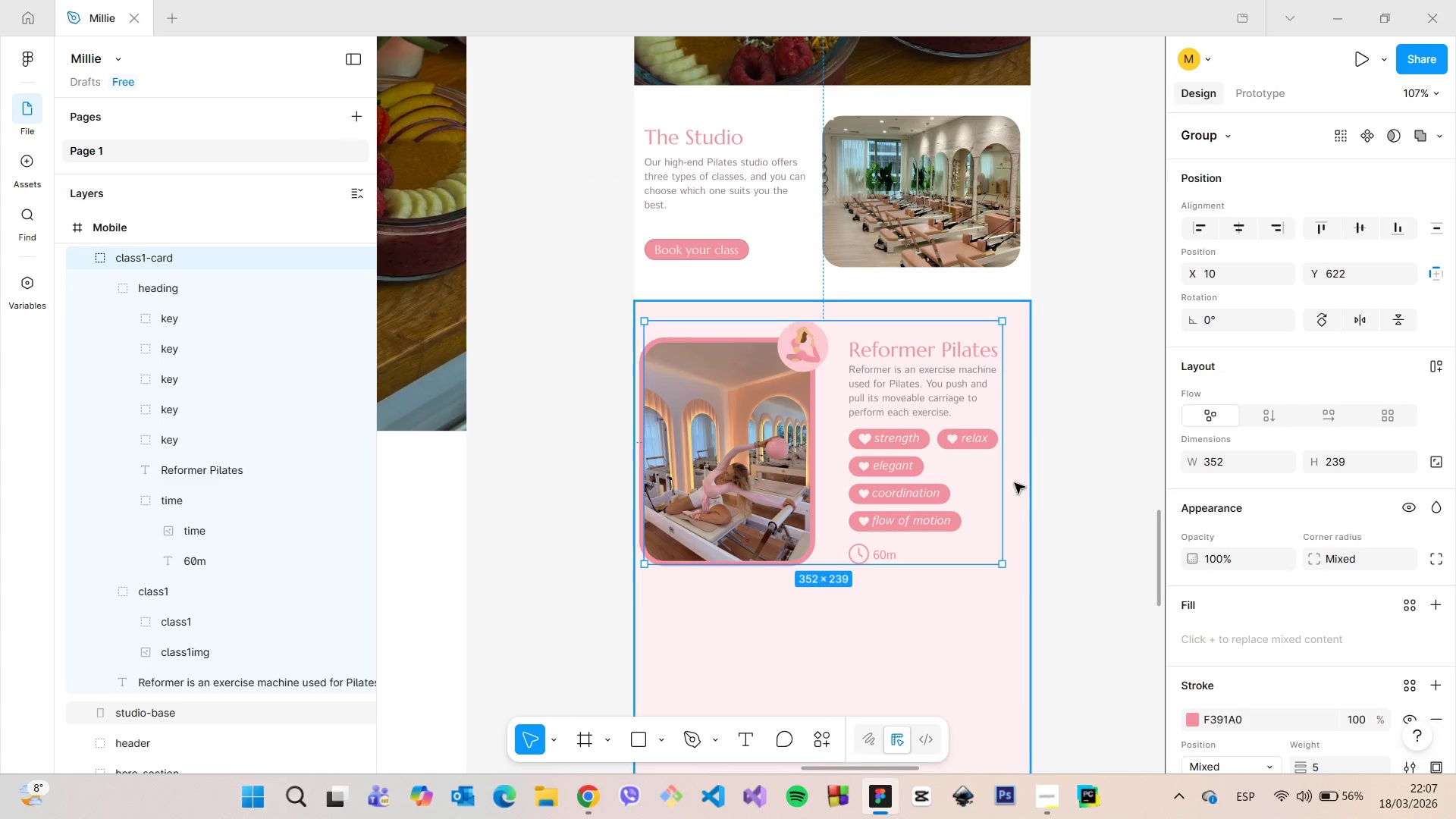 
key(Alt+AltLeft)
 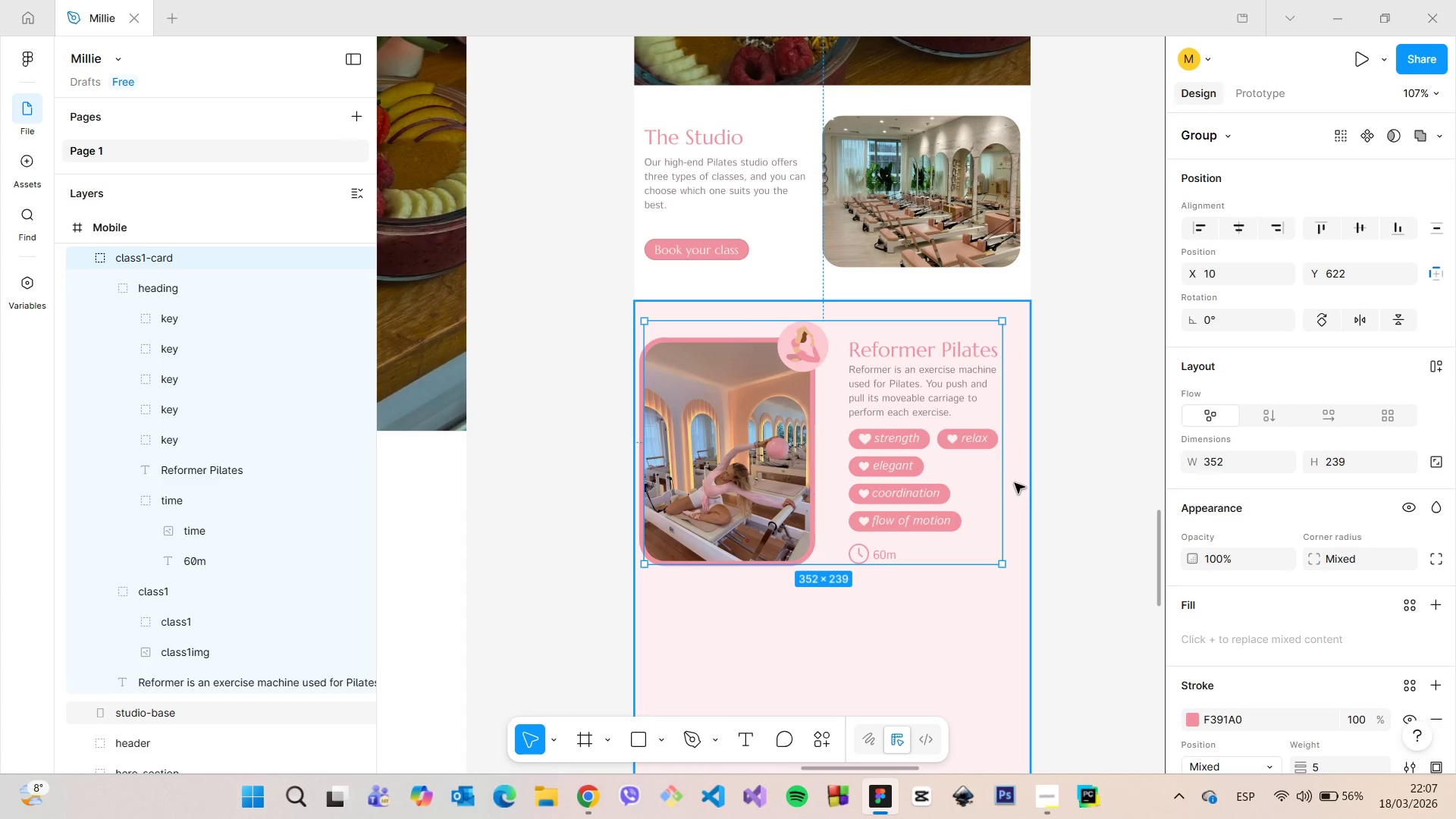 
key(Alt+AltLeft)
 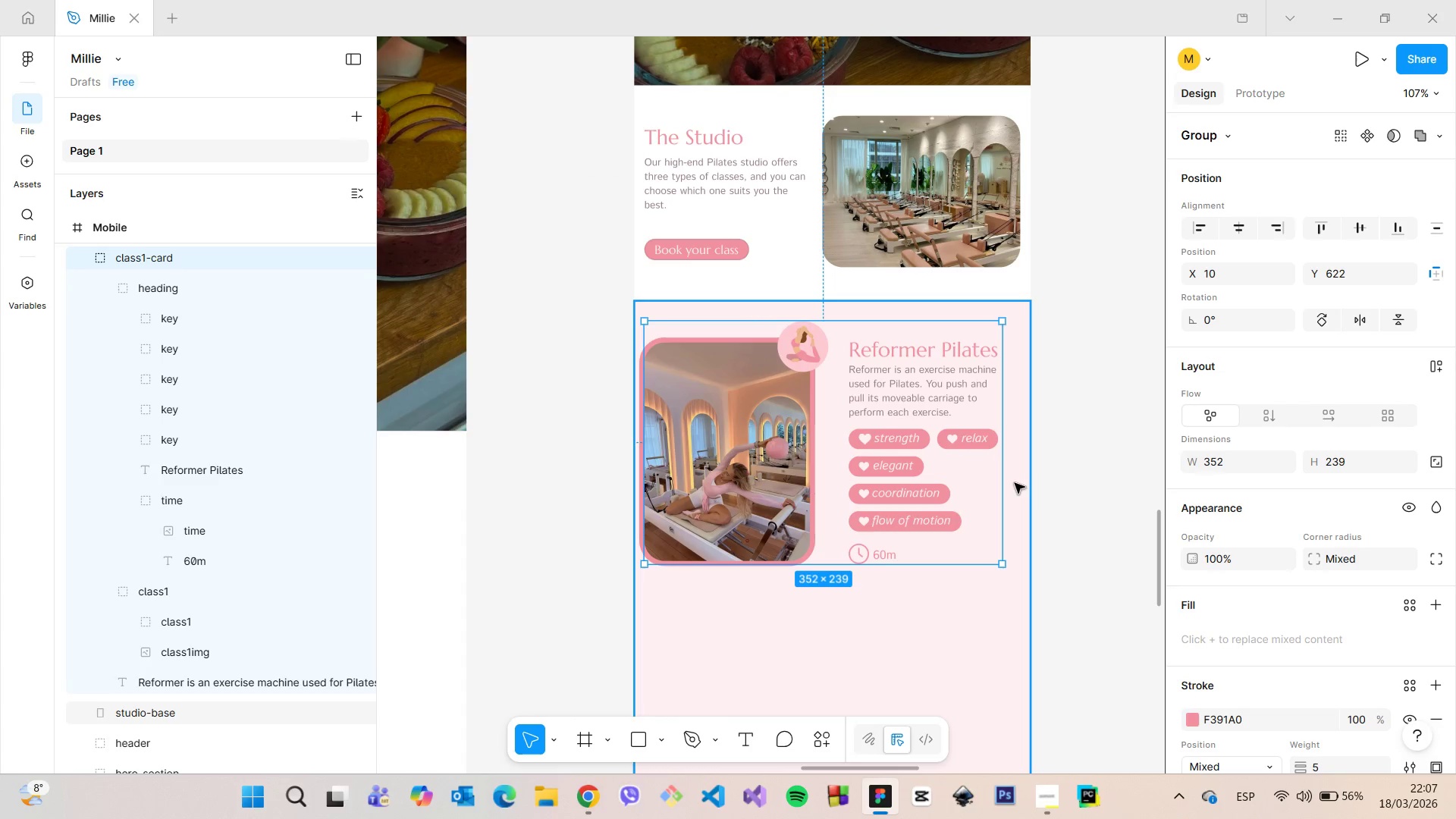 
key(Alt+AltLeft)
 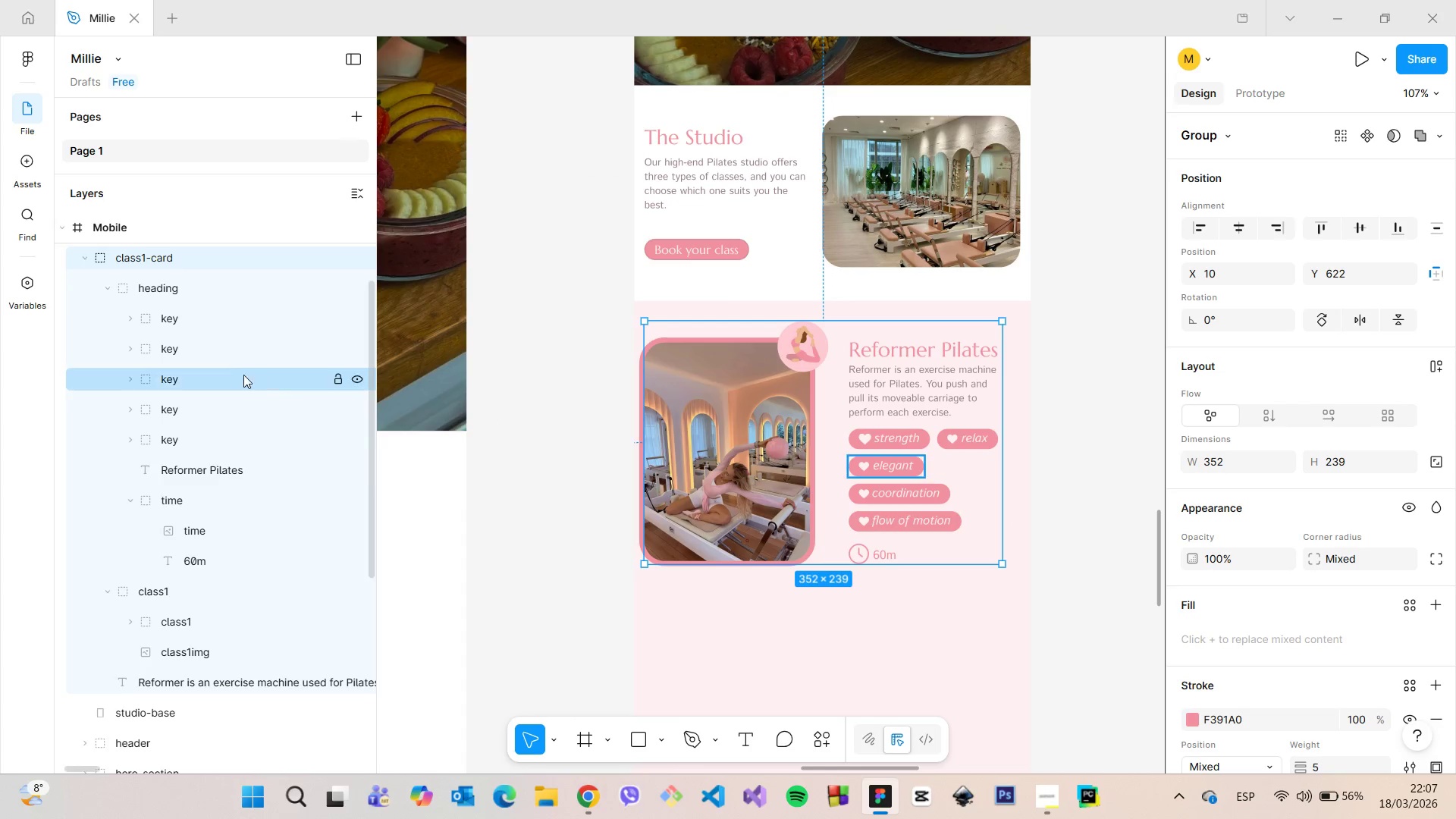 
wait(6.8)
 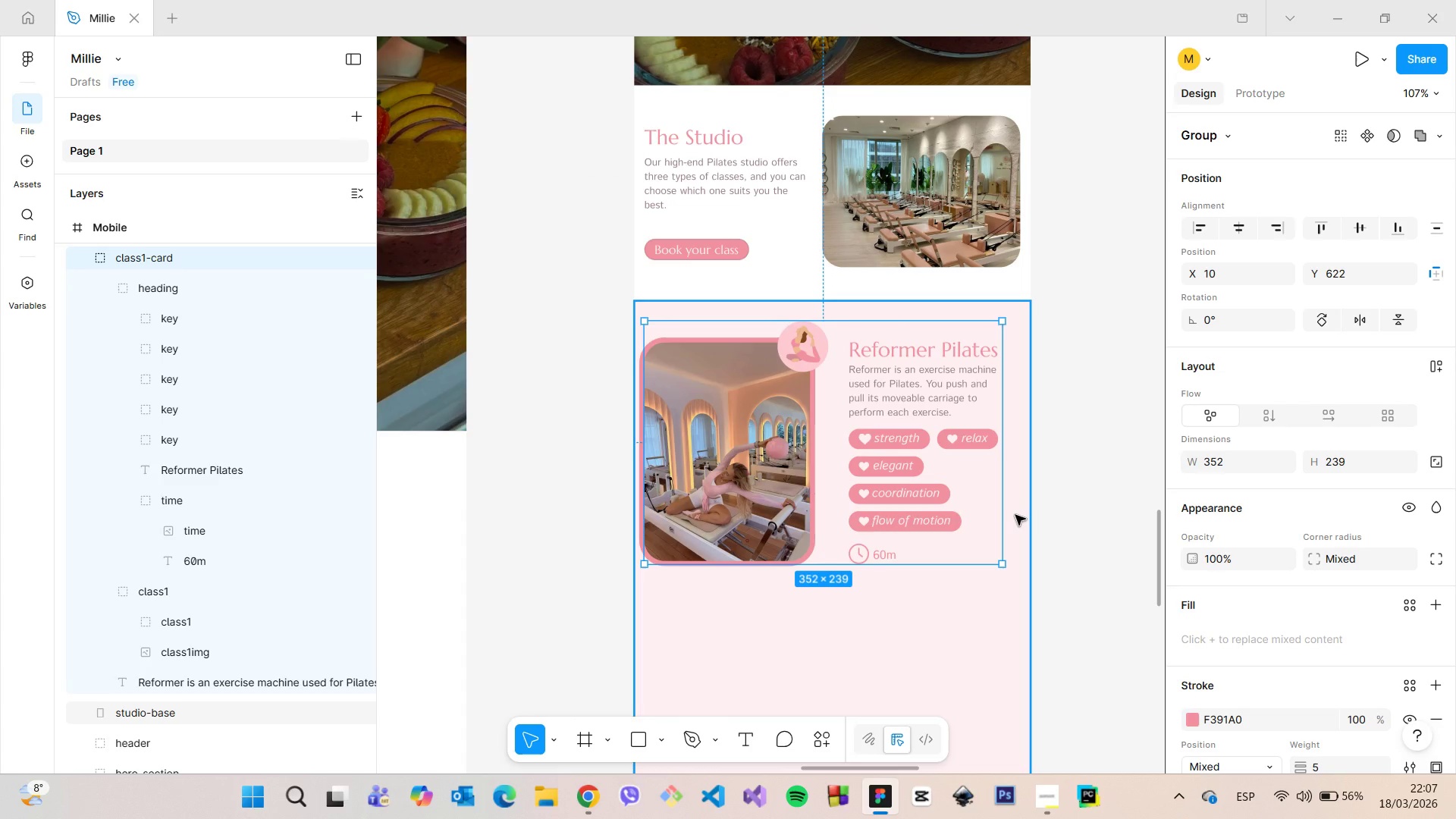 
left_click([108, 284])
 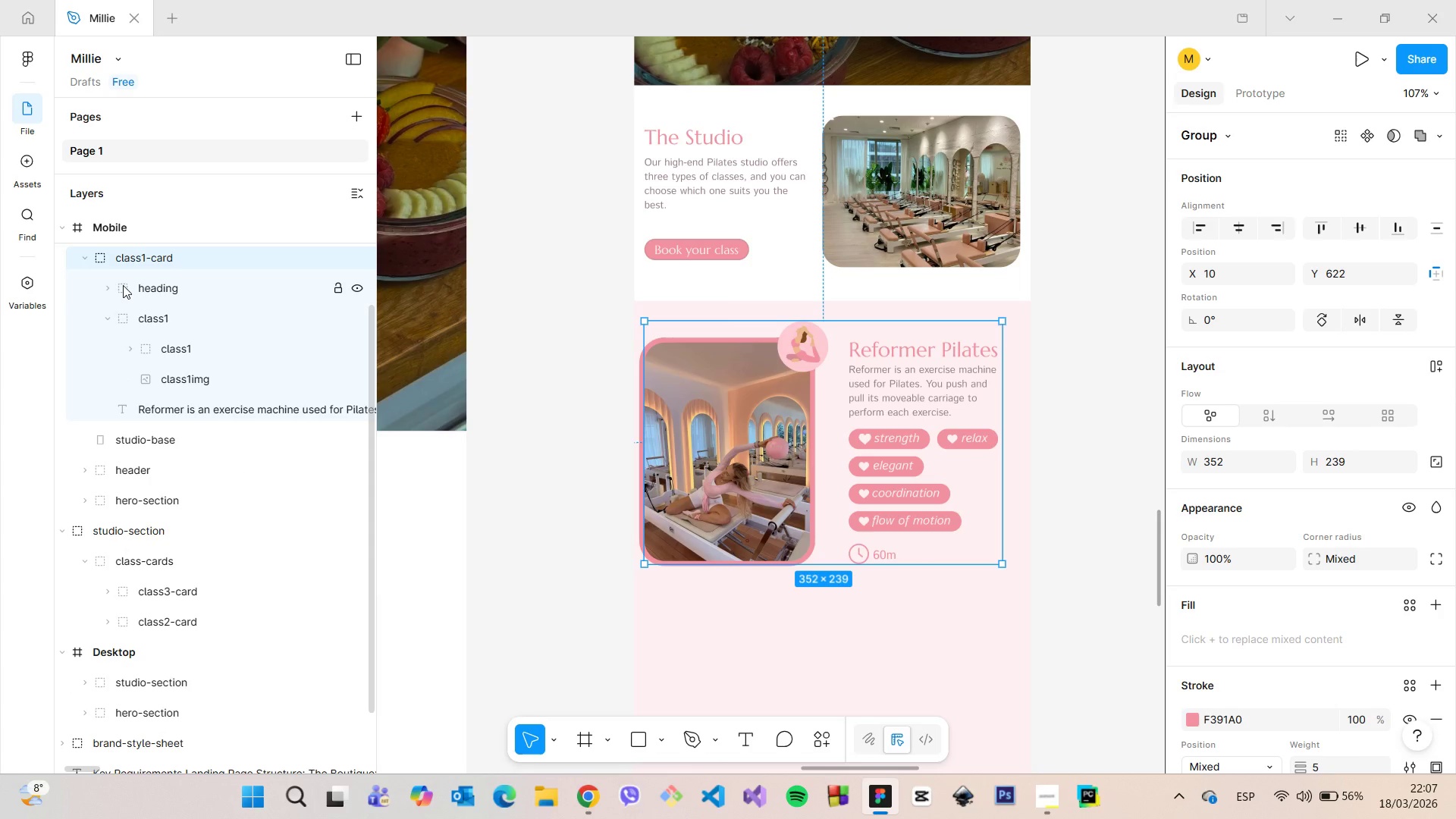 
left_click([123, 285])
 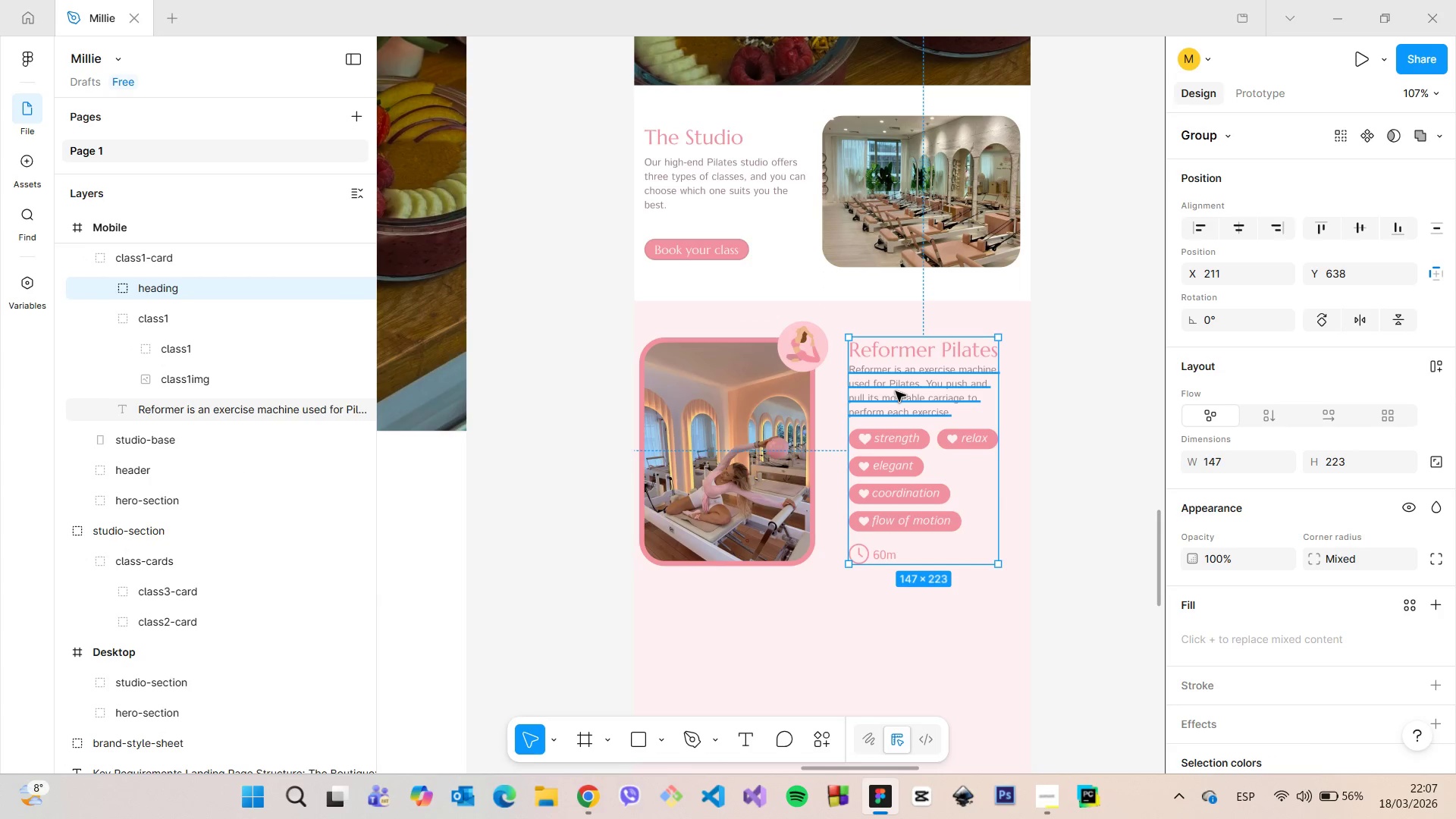 
left_click_drag(start_coordinate=[896, 391], to_coordinate=[904, 391])
 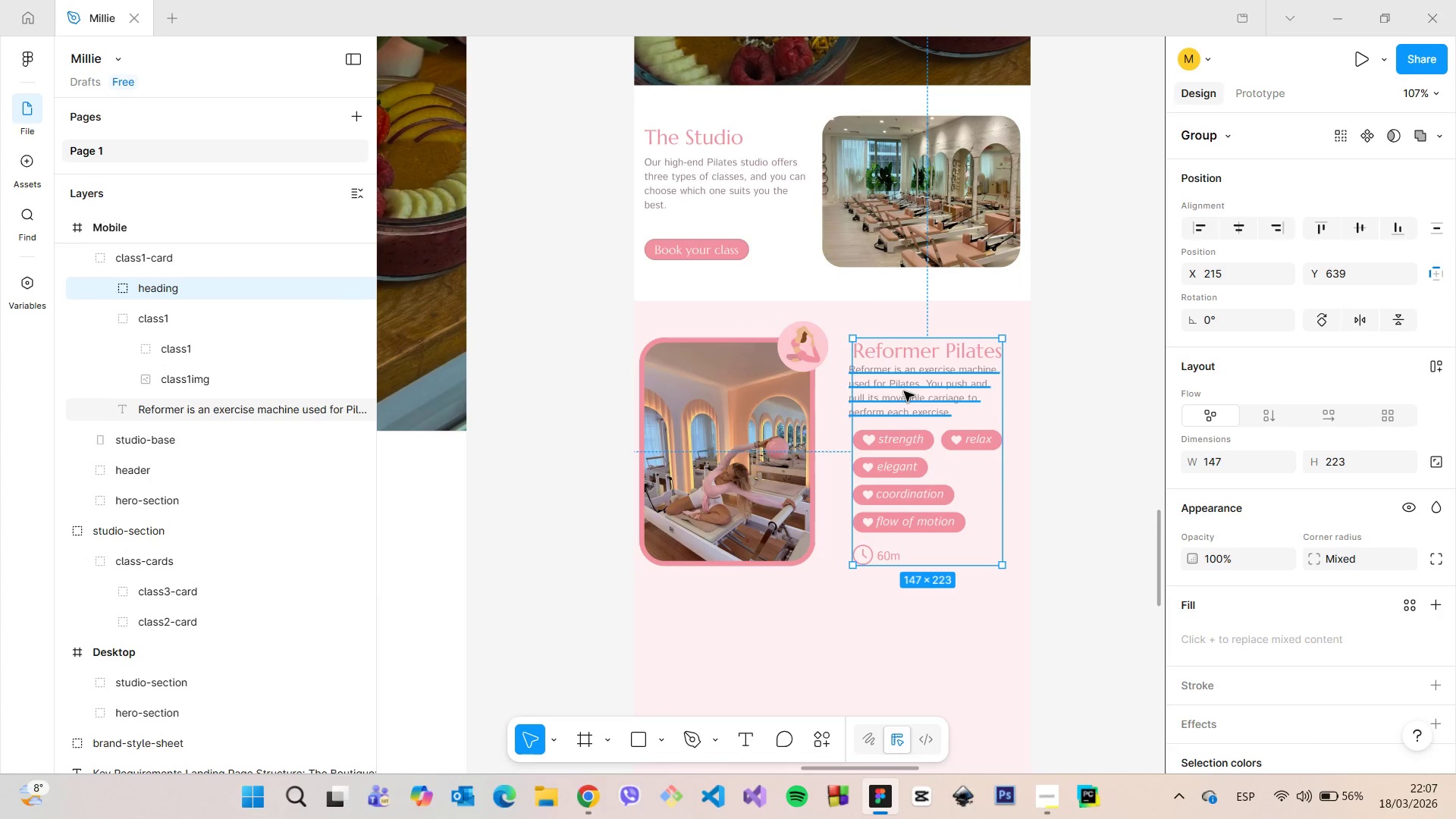 
key(Control+Z)
 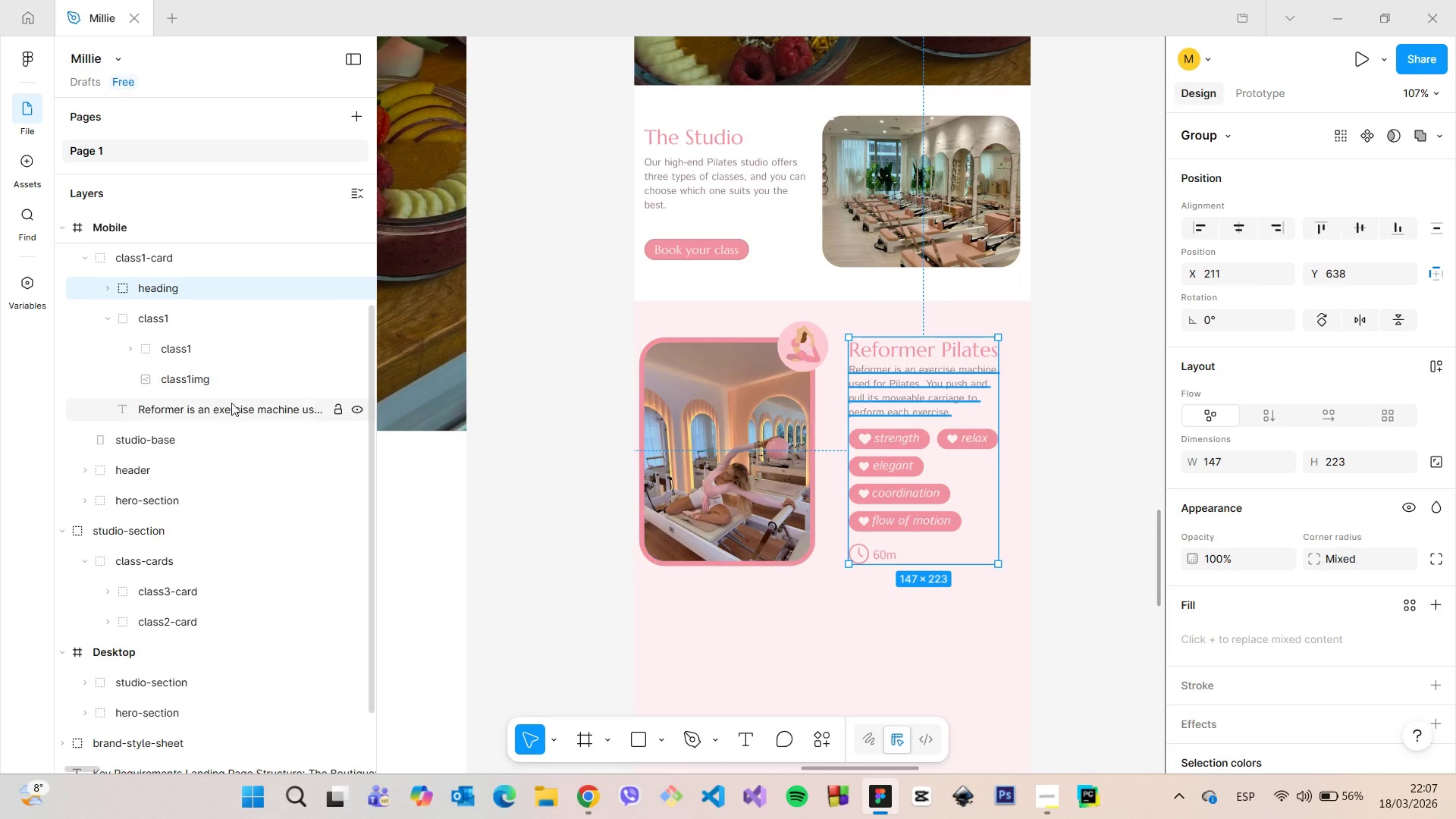 
left_click_drag(start_coordinate=[217, 410], to_coordinate=[226, 292])
 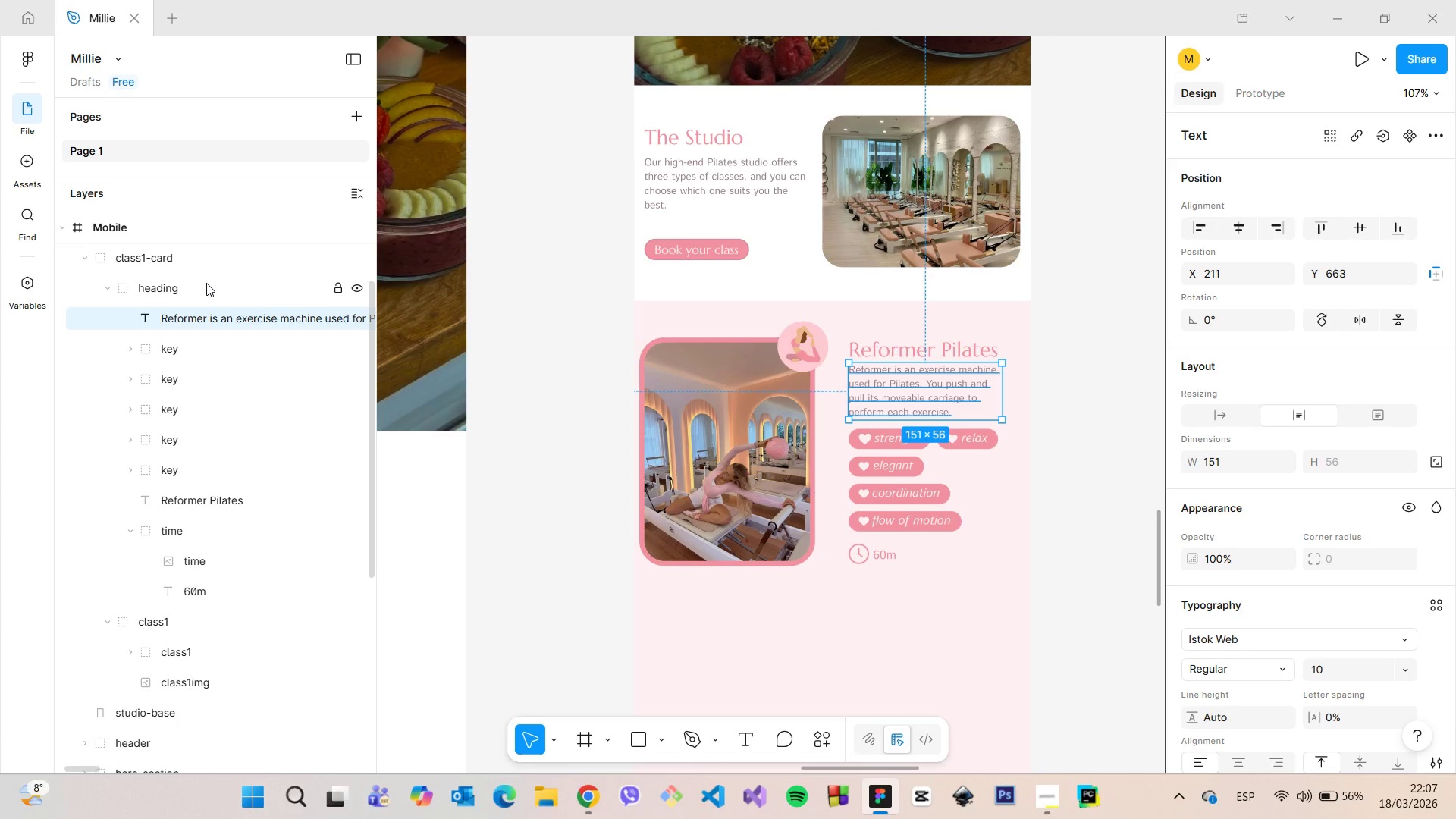 
left_click([206, 284])
 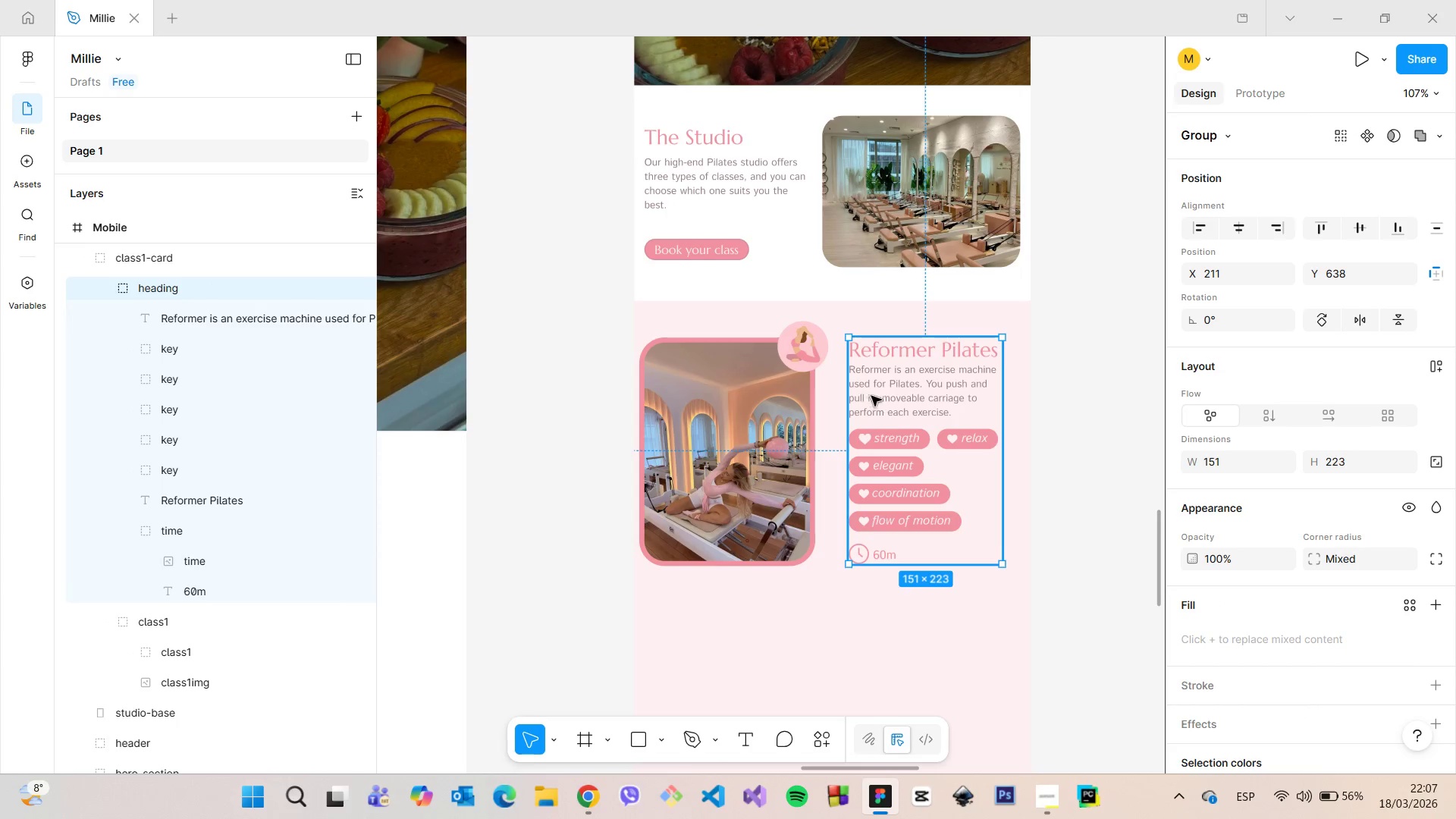 
left_click_drag(start_coordinate=[881, 397], to_coordinate=[896, 394])
 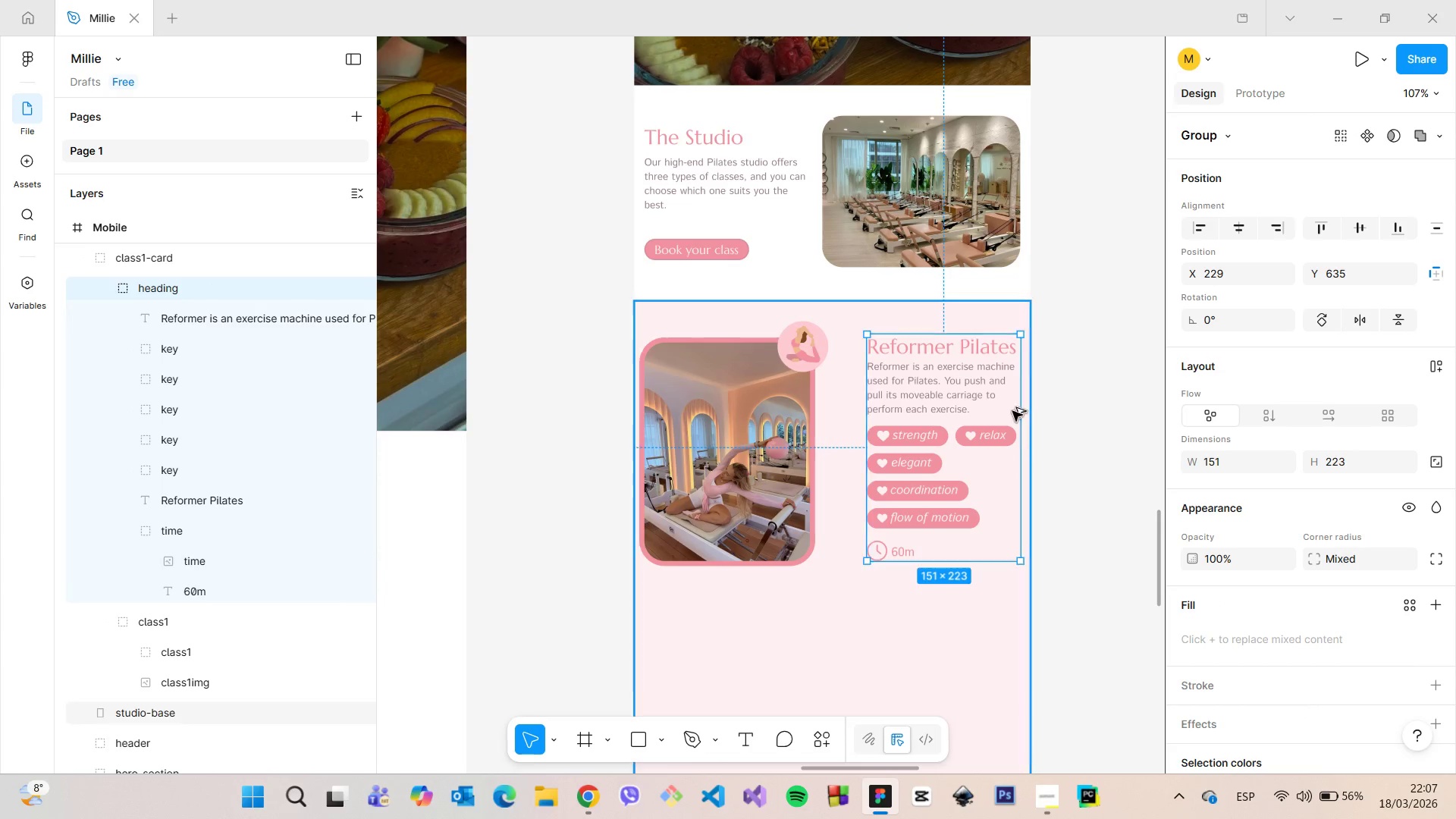 
hold_key(key=AltLeft, duration=0.41)
 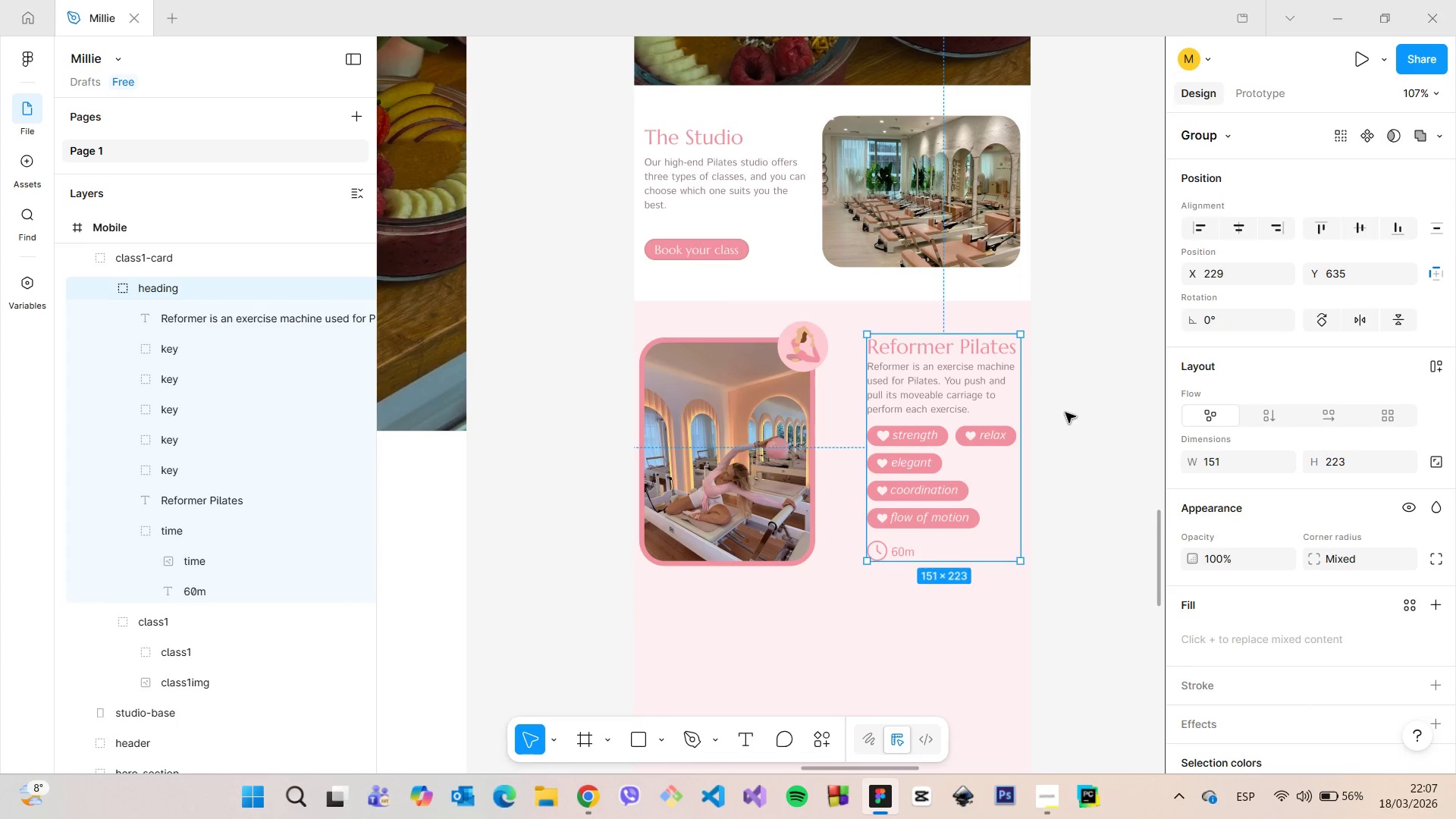 
left_click([1065, 413])
 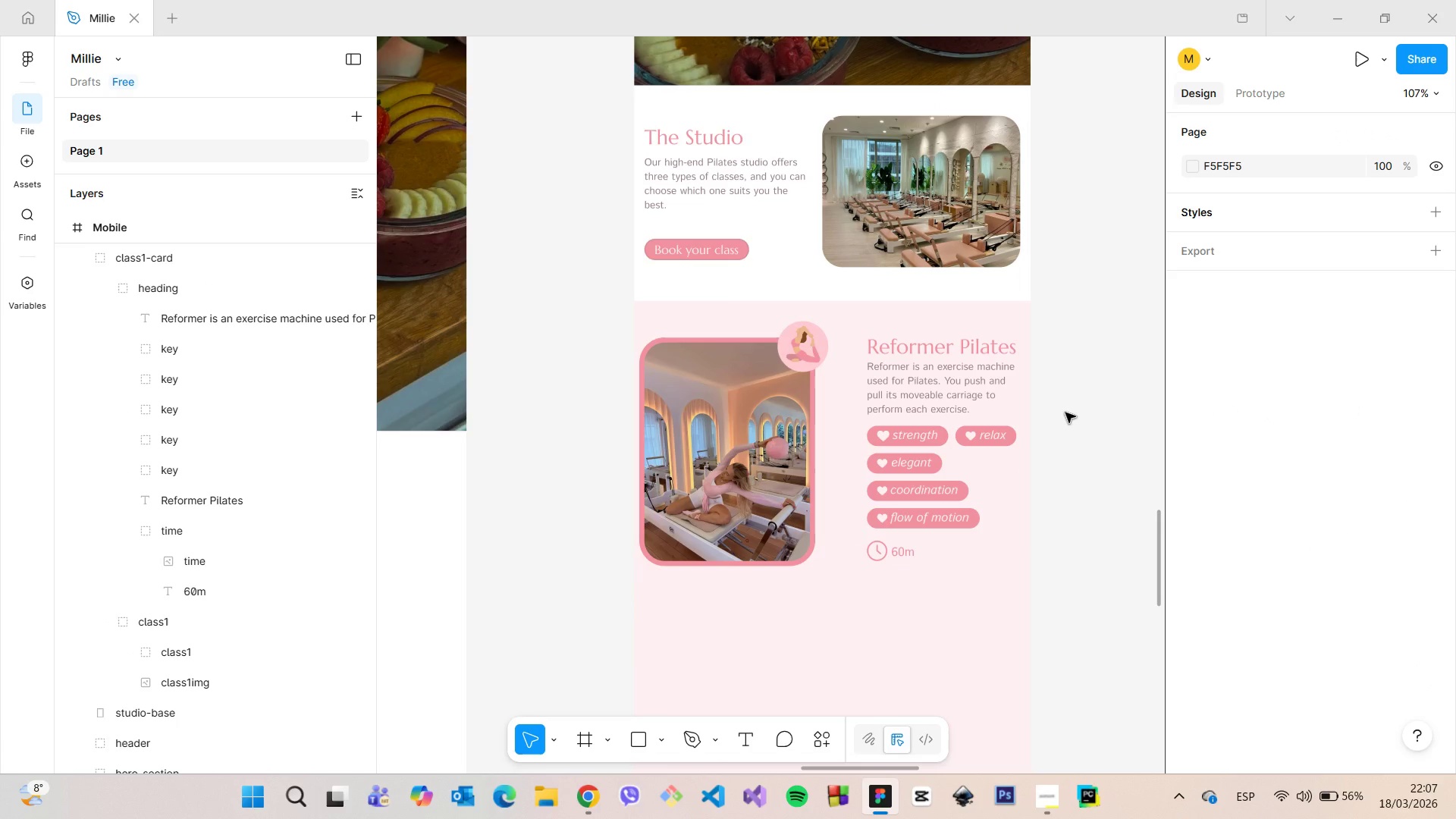 
key(Control+Z)
 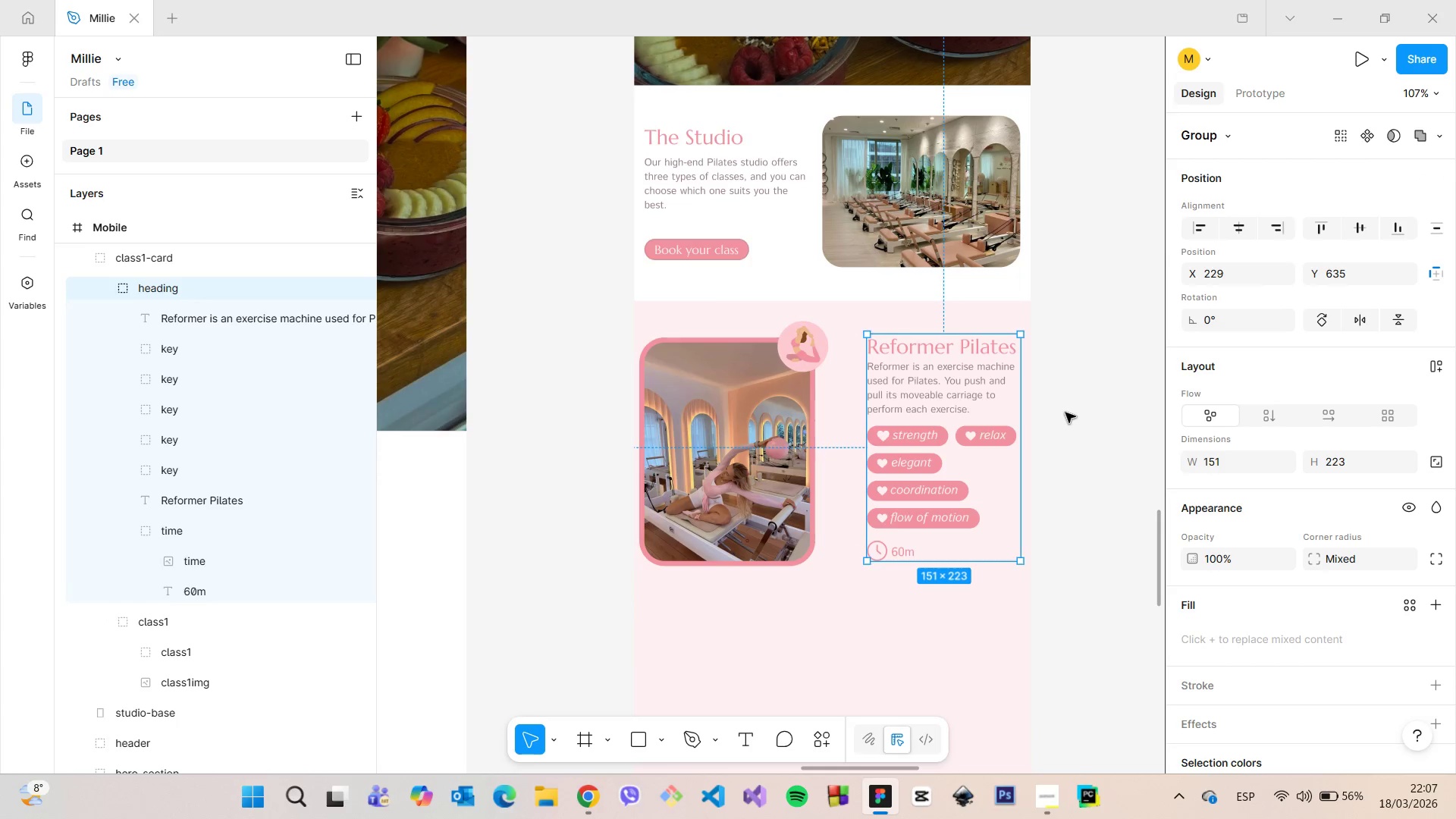 
key(Control+Z)
 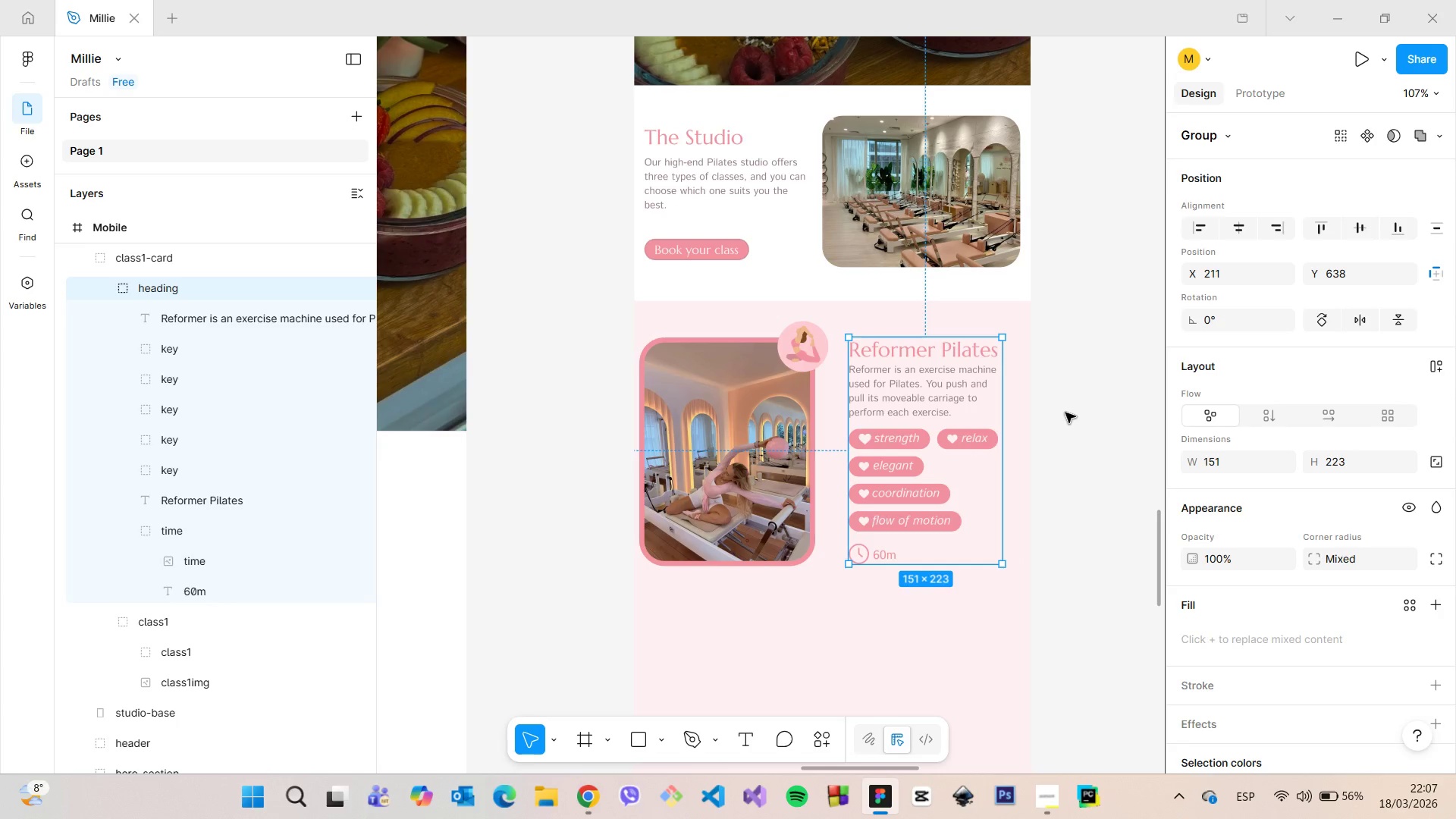 
left_click([1065, 413])
 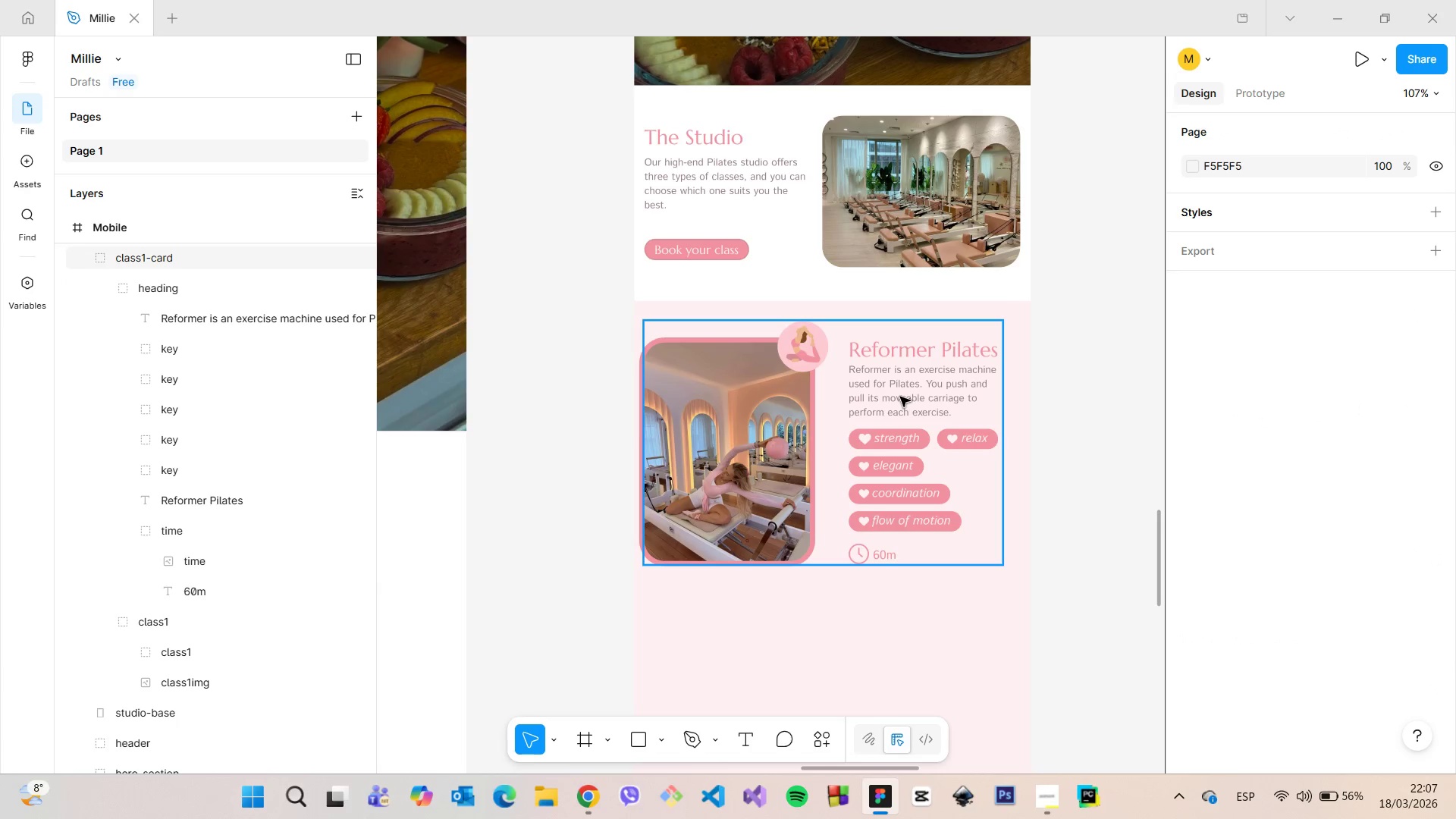 
left_click([900, 397])
 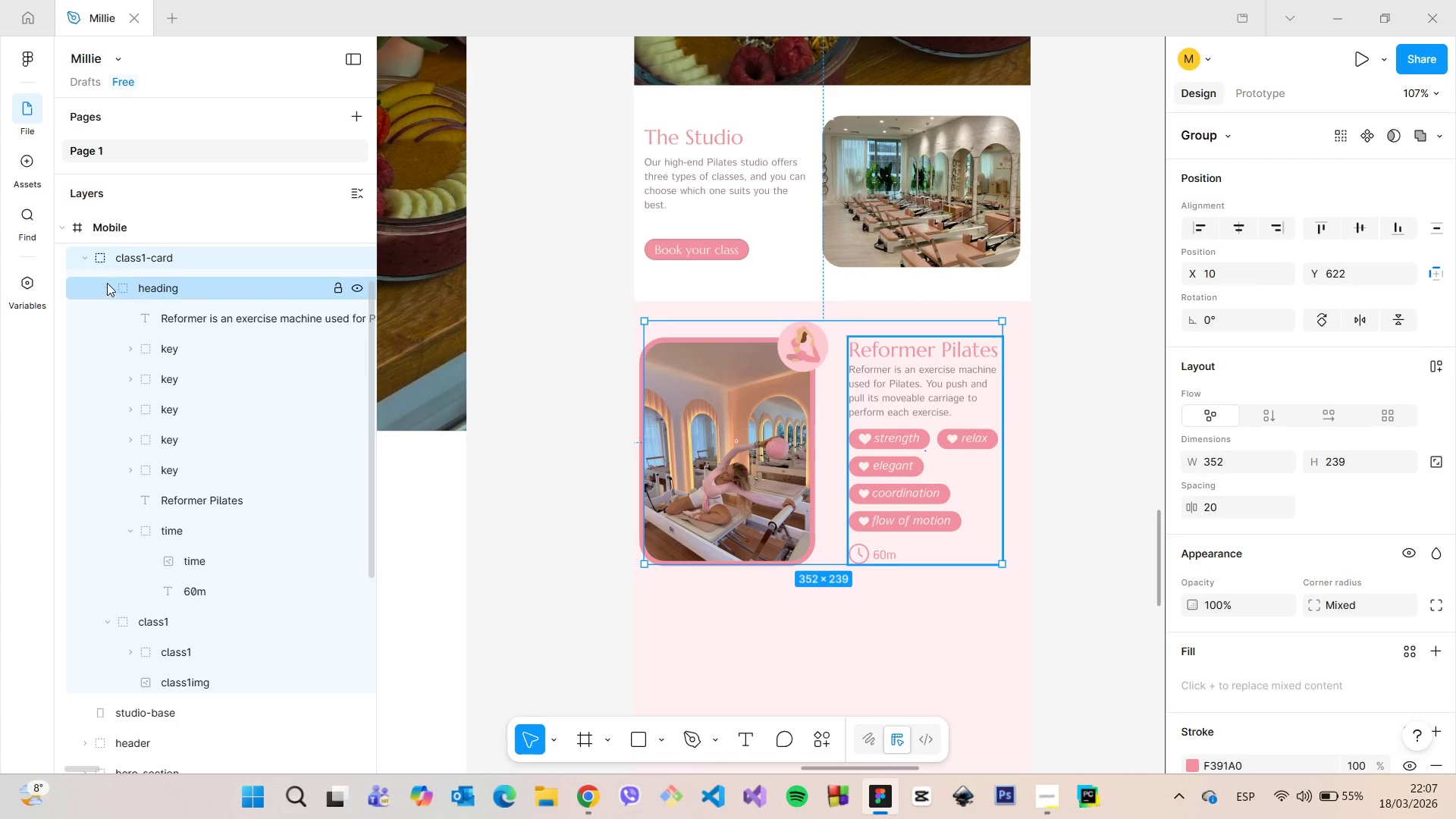 
left_click([82, 257])
 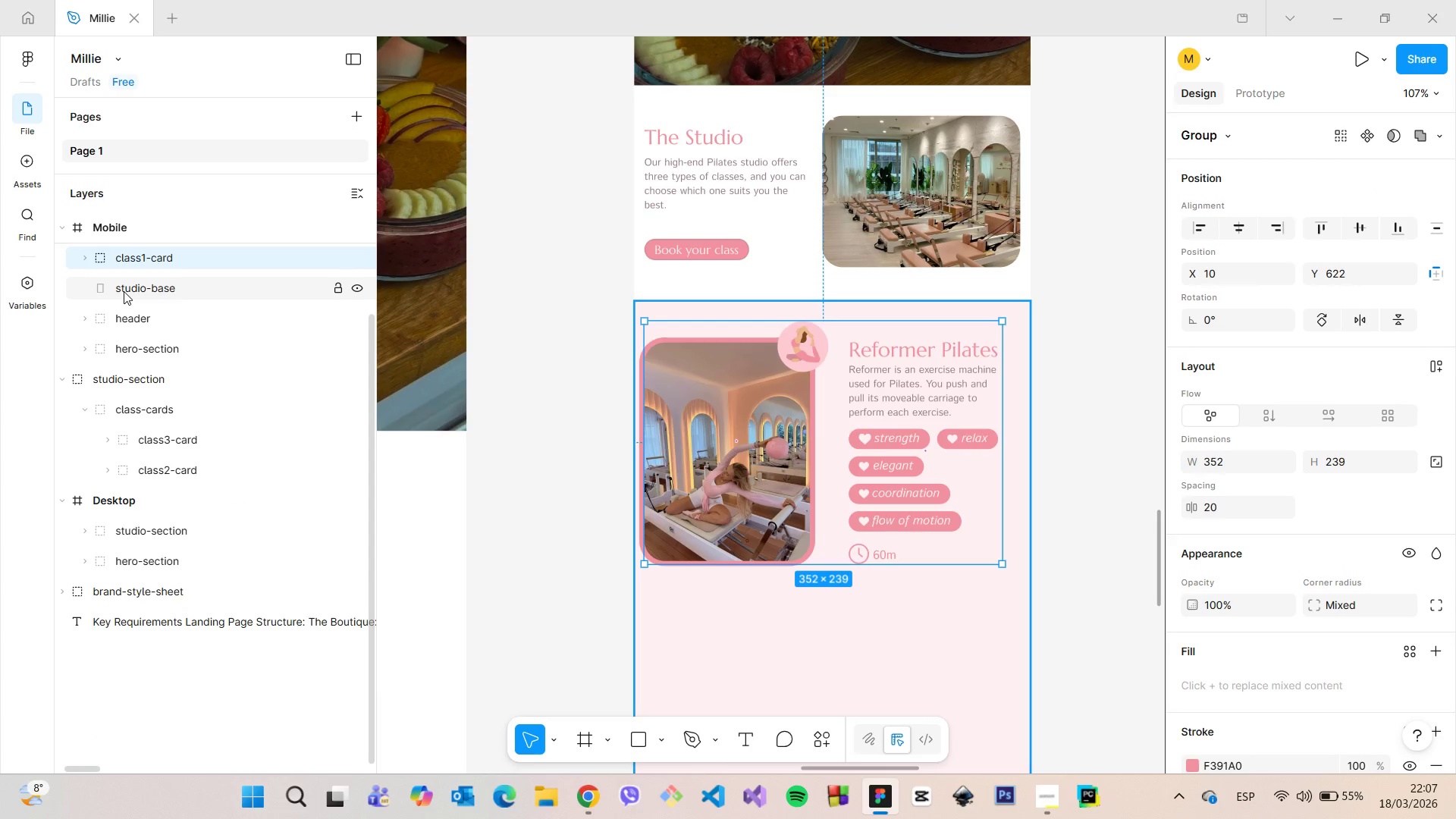 
scroll: coordinate [124, 291], scroll_direction: up, amount: 1.0
 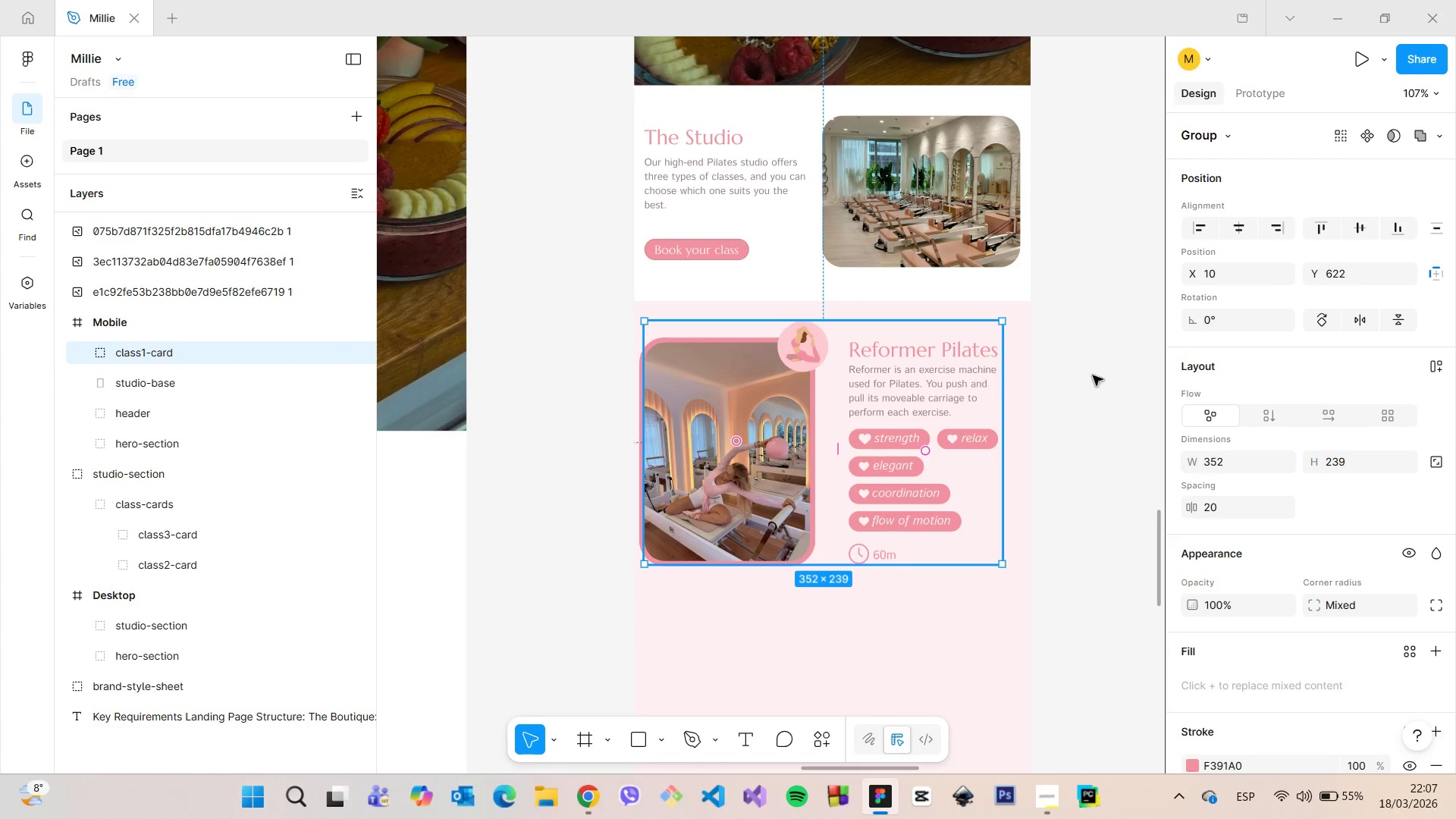 
scroll: coordinate [1112, 375], scroll_direction: down, amount: 11.0
 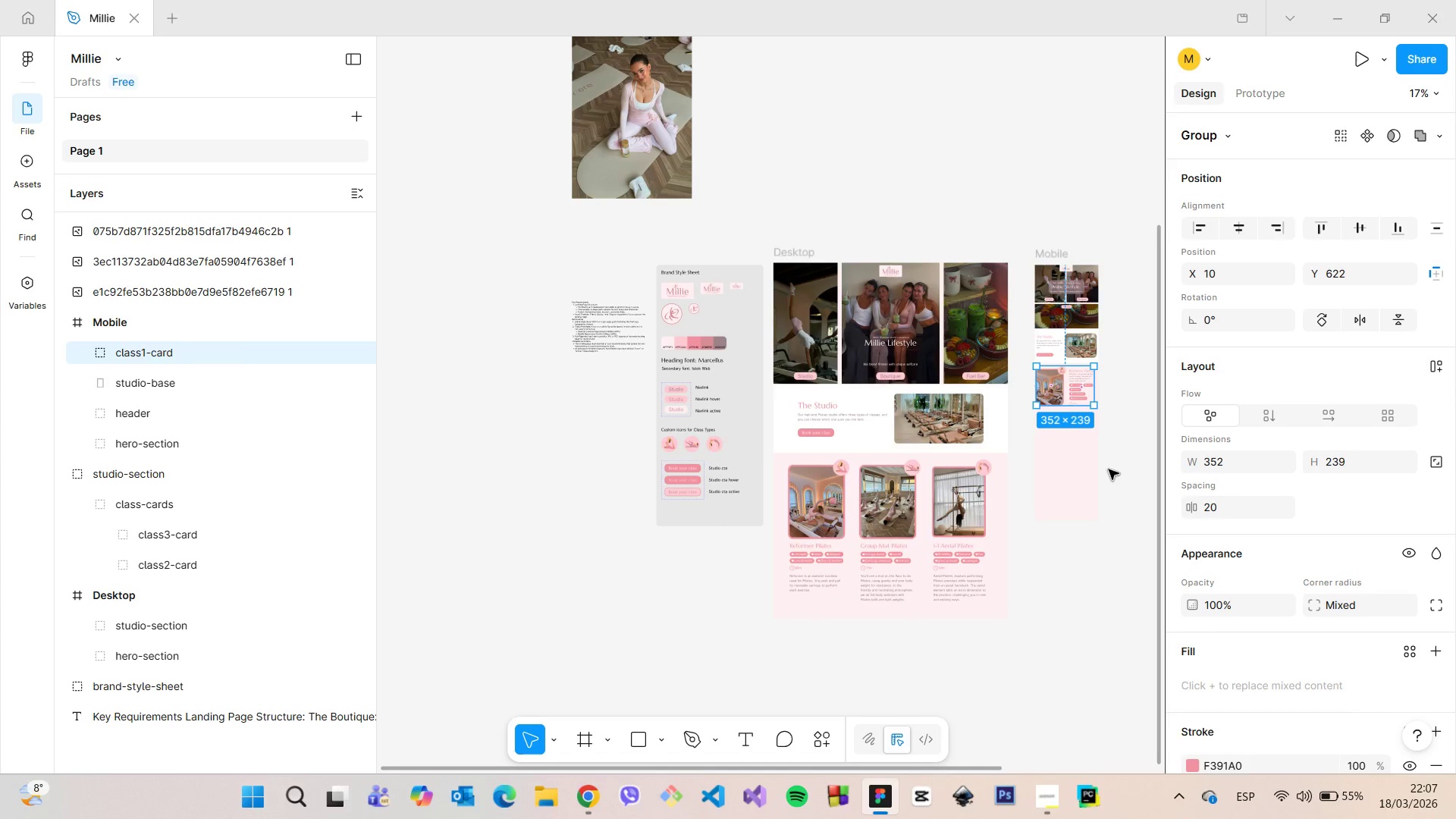 
scroll: coordinate [119, 350], scroll_direction: up, amount: 6.0
 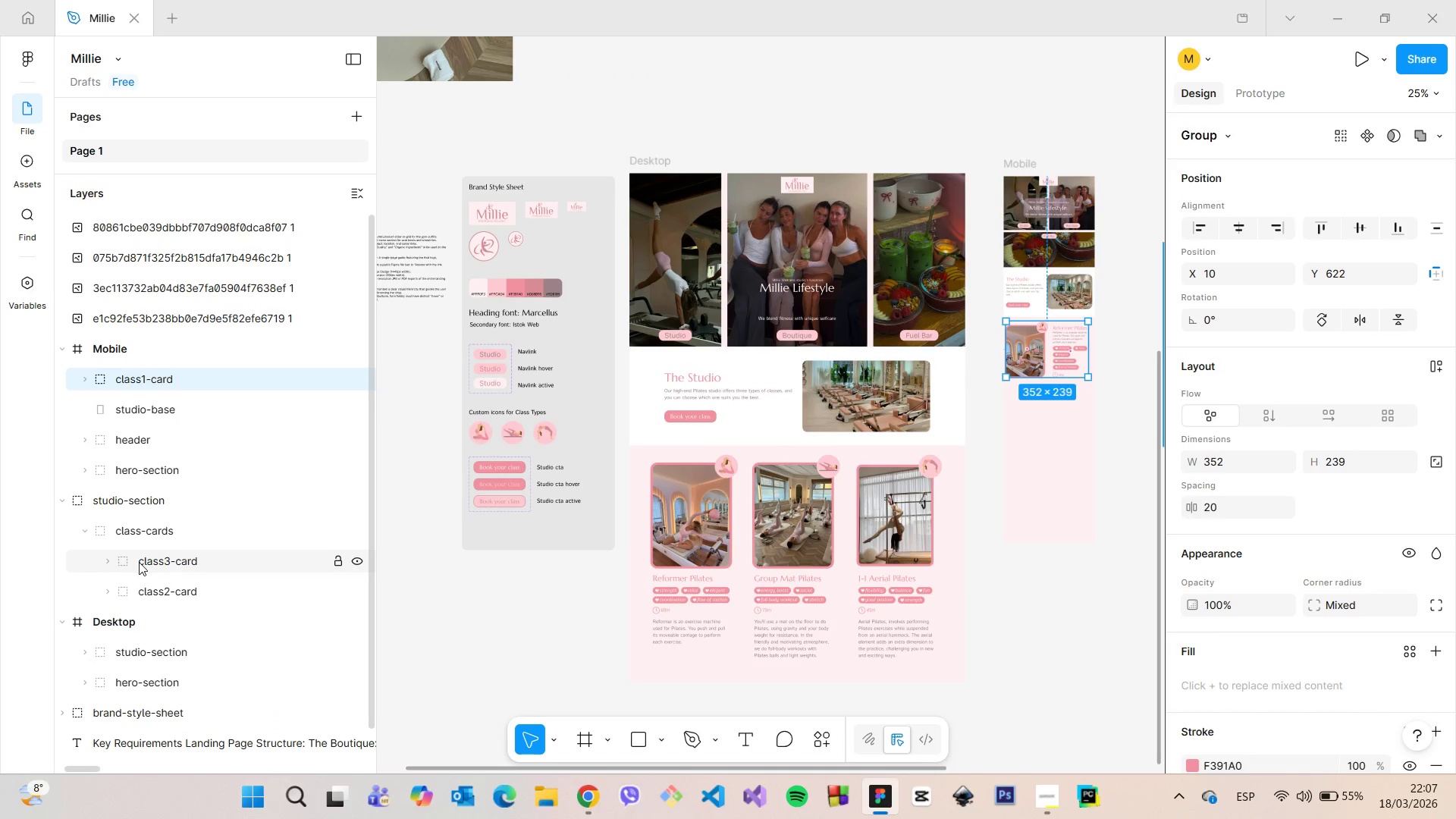 
left_click([140, 563])
 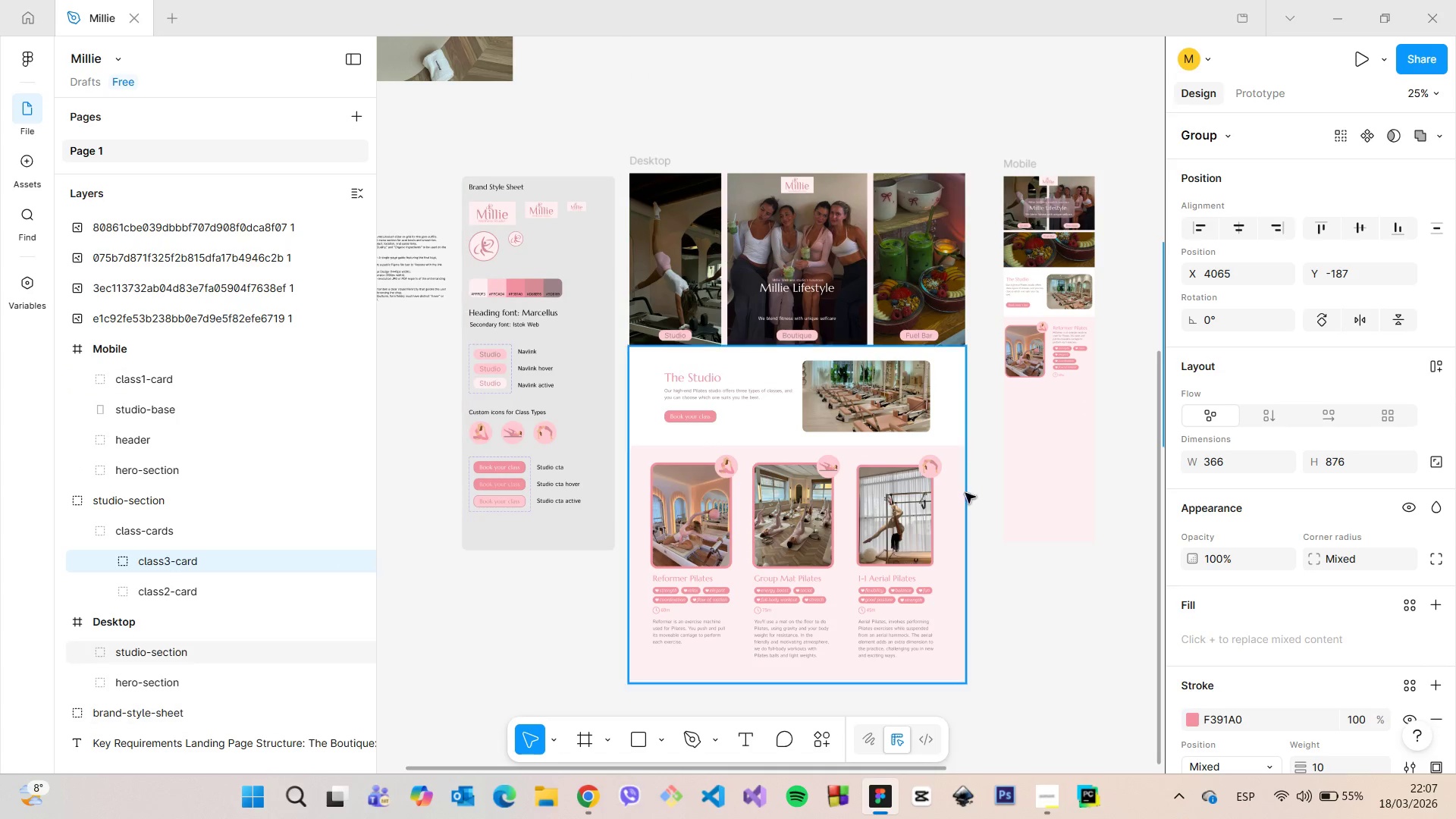 
scroll: coordinate [1044, 503], scroll_direction: down, amount: 7.0
 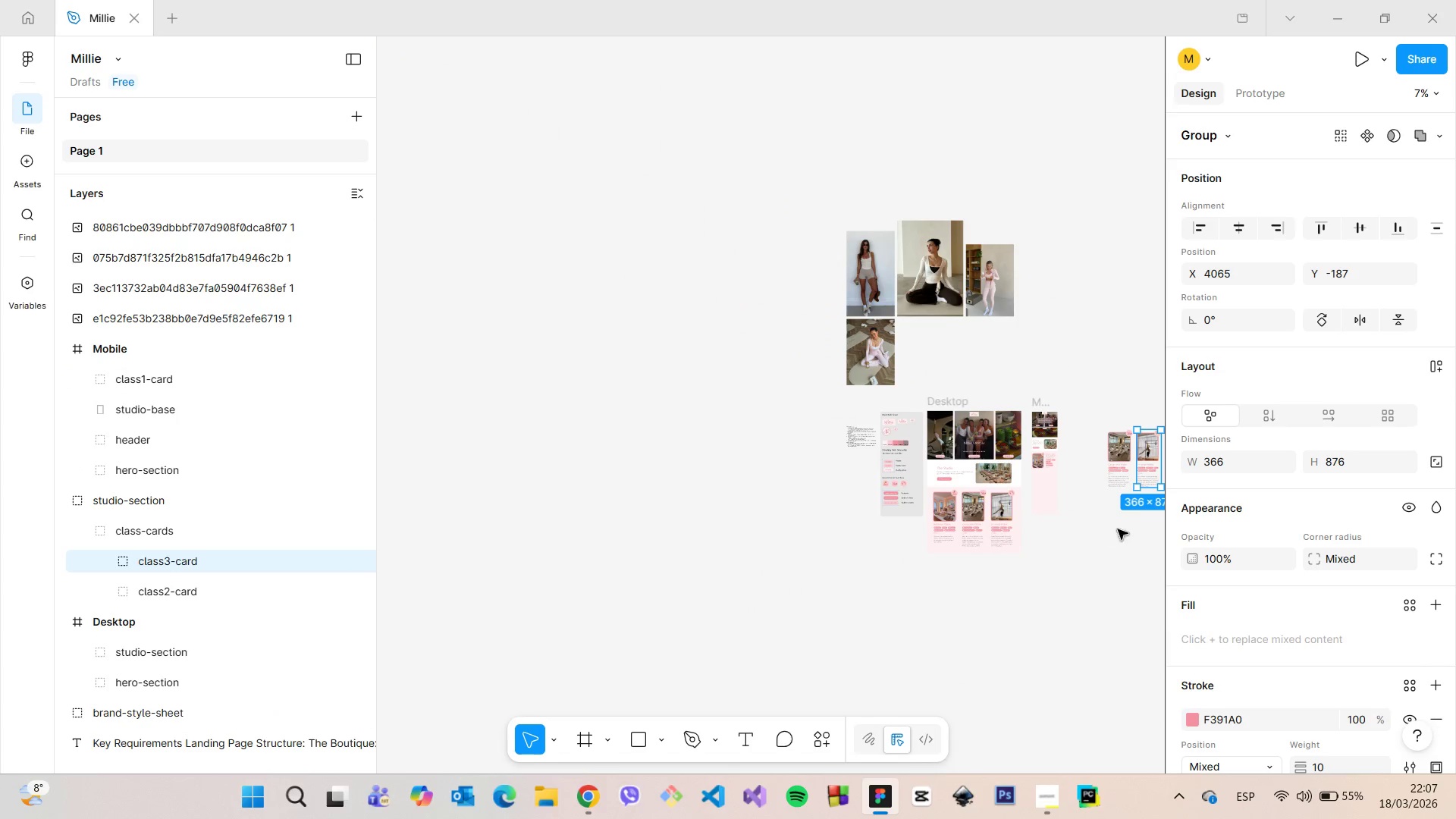 
scroll: coordinate [1131, 525], scroll_direction: up, amount: 4.0
 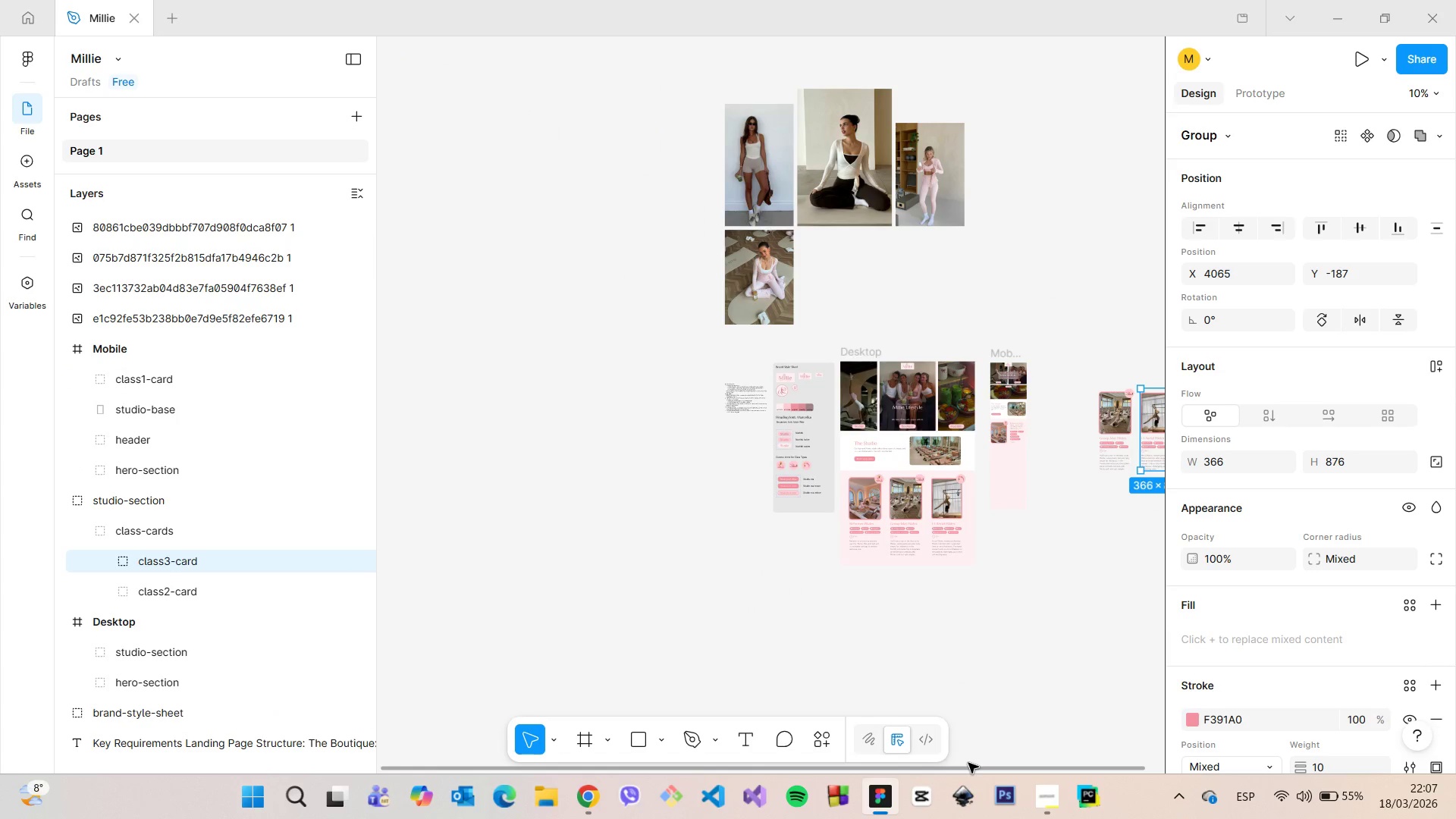 
left_click_drag(start_coordinate=[976, 767], to_coordinate=[1099, 740])
 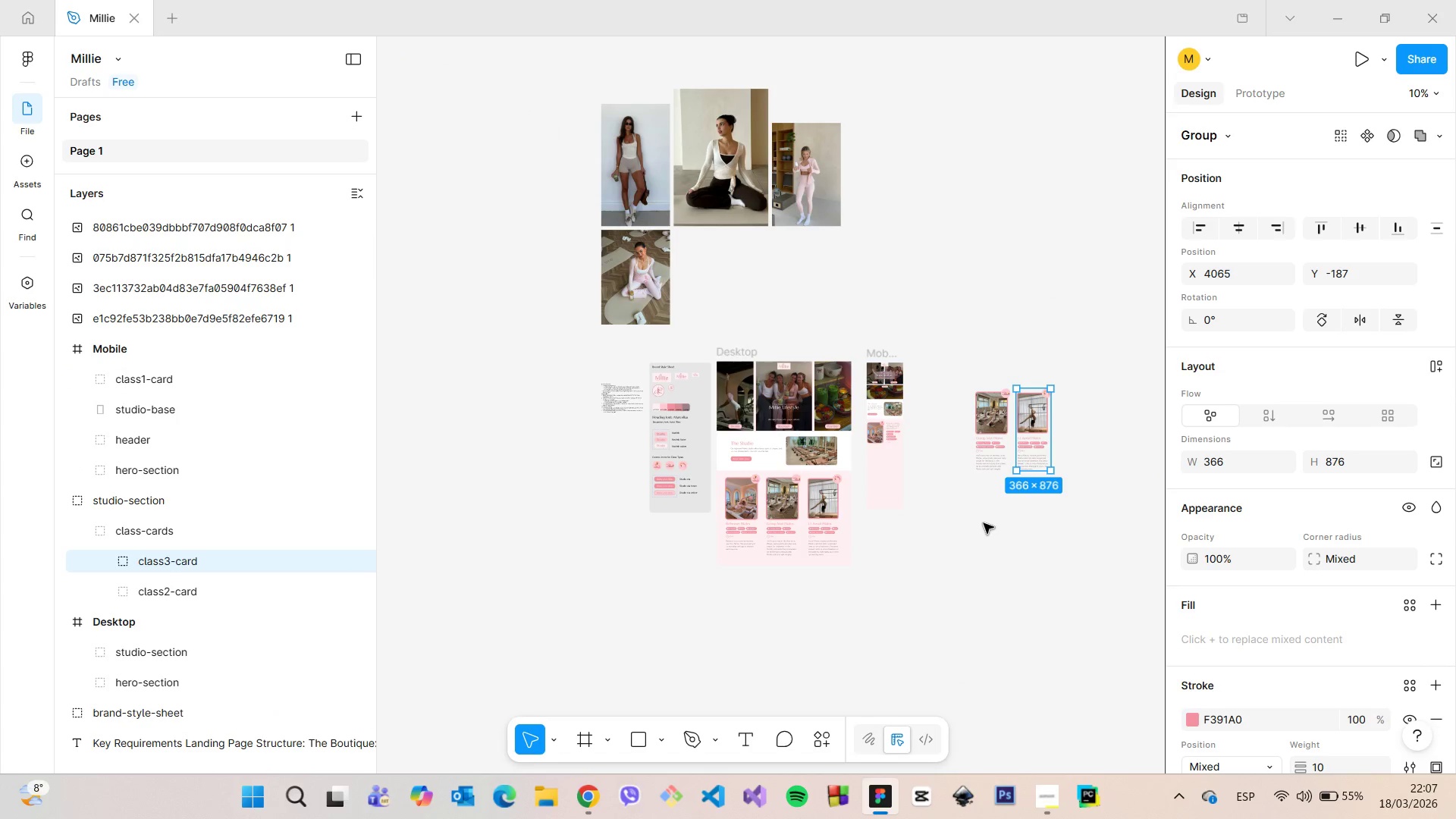 
scroll: coordinate [982, 522], scroll_direction: up, amount: 8.0
 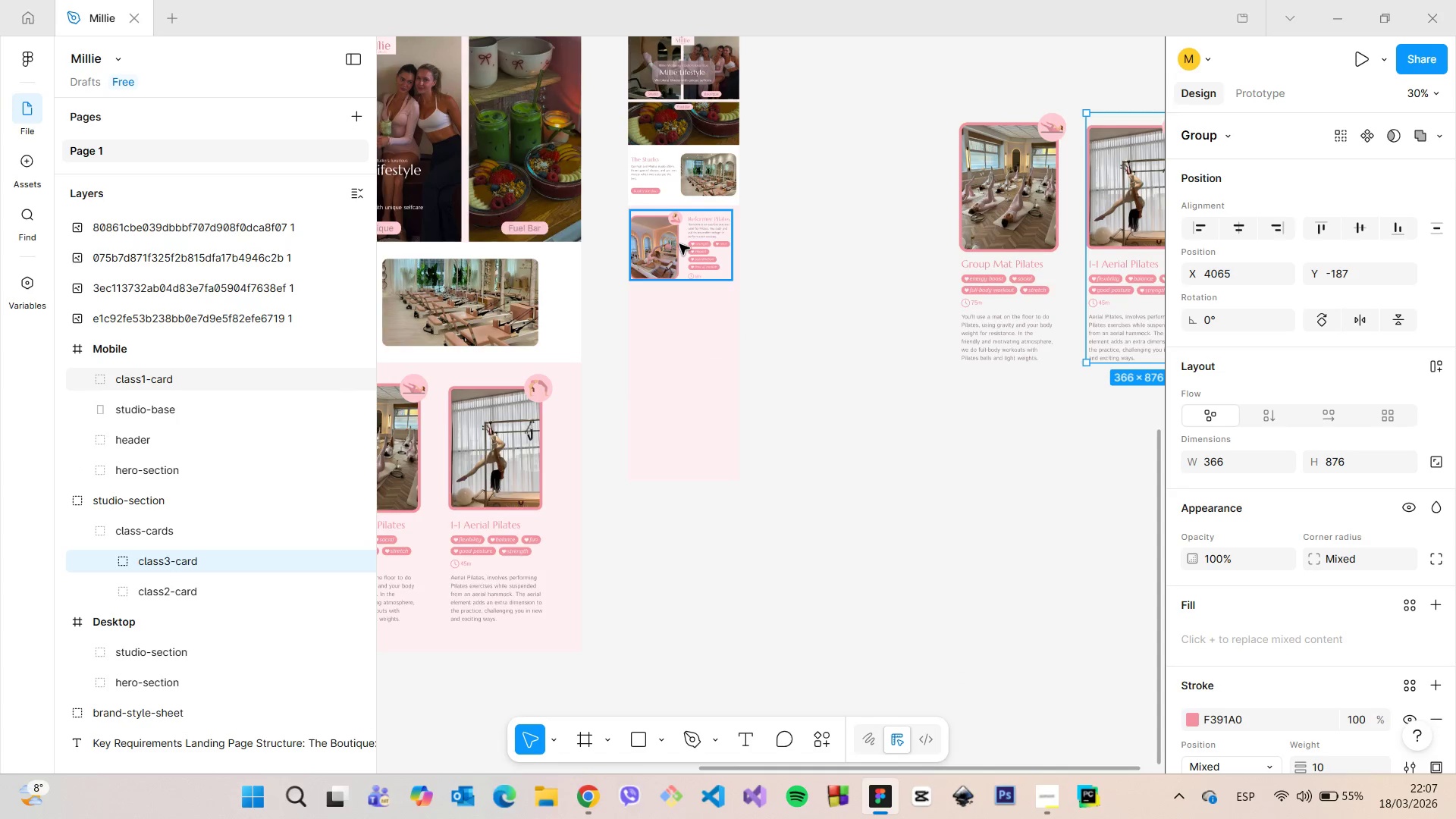 
left_click([679, 244])
 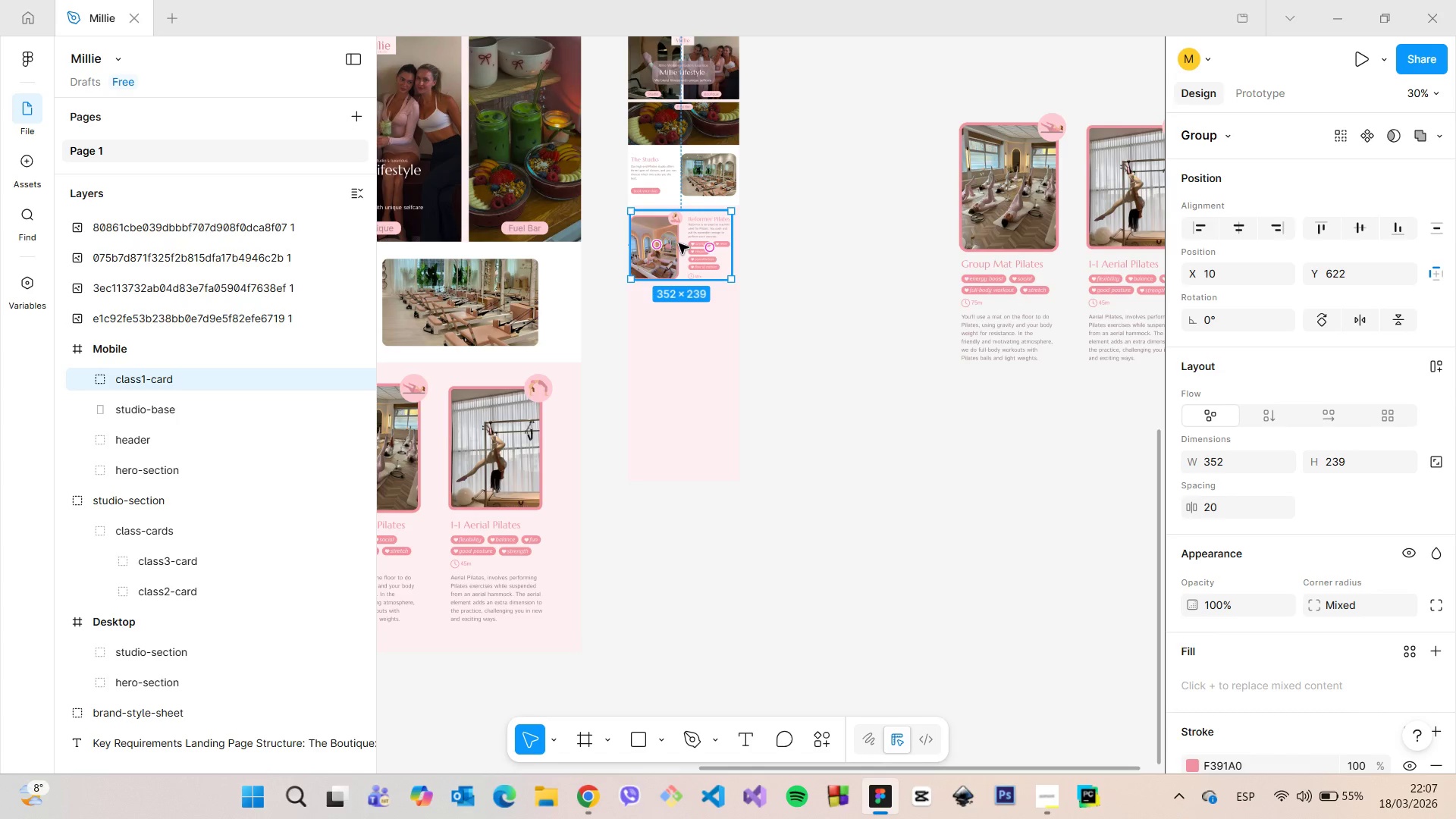 
hold_key(key=AltLeft, duration=1.5)
left_click_drag(start_coordinate=[679, 243], to_coordinate=[679, 325])
 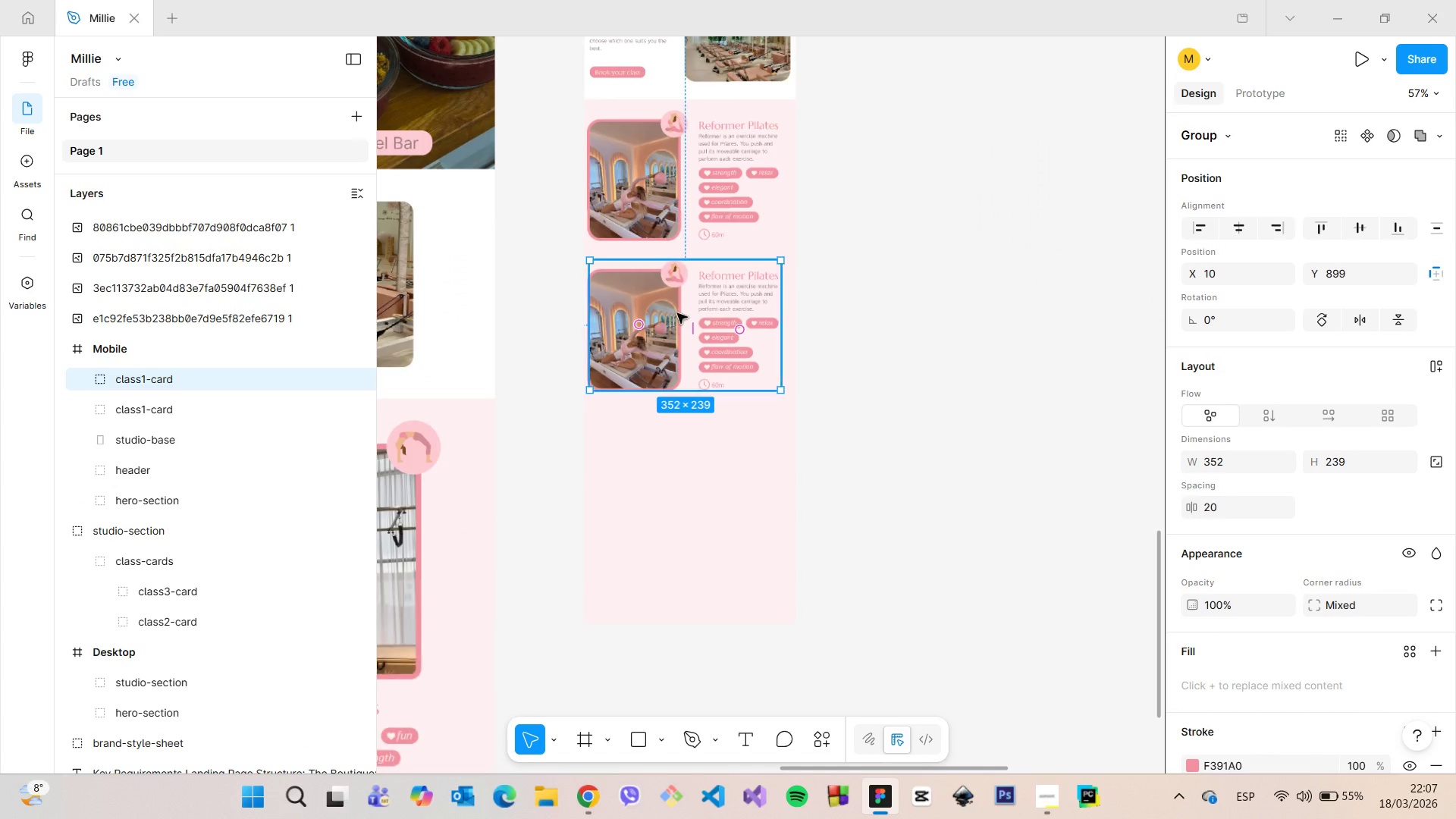 
hold_key(key=AltLeft, duration=1.51)
 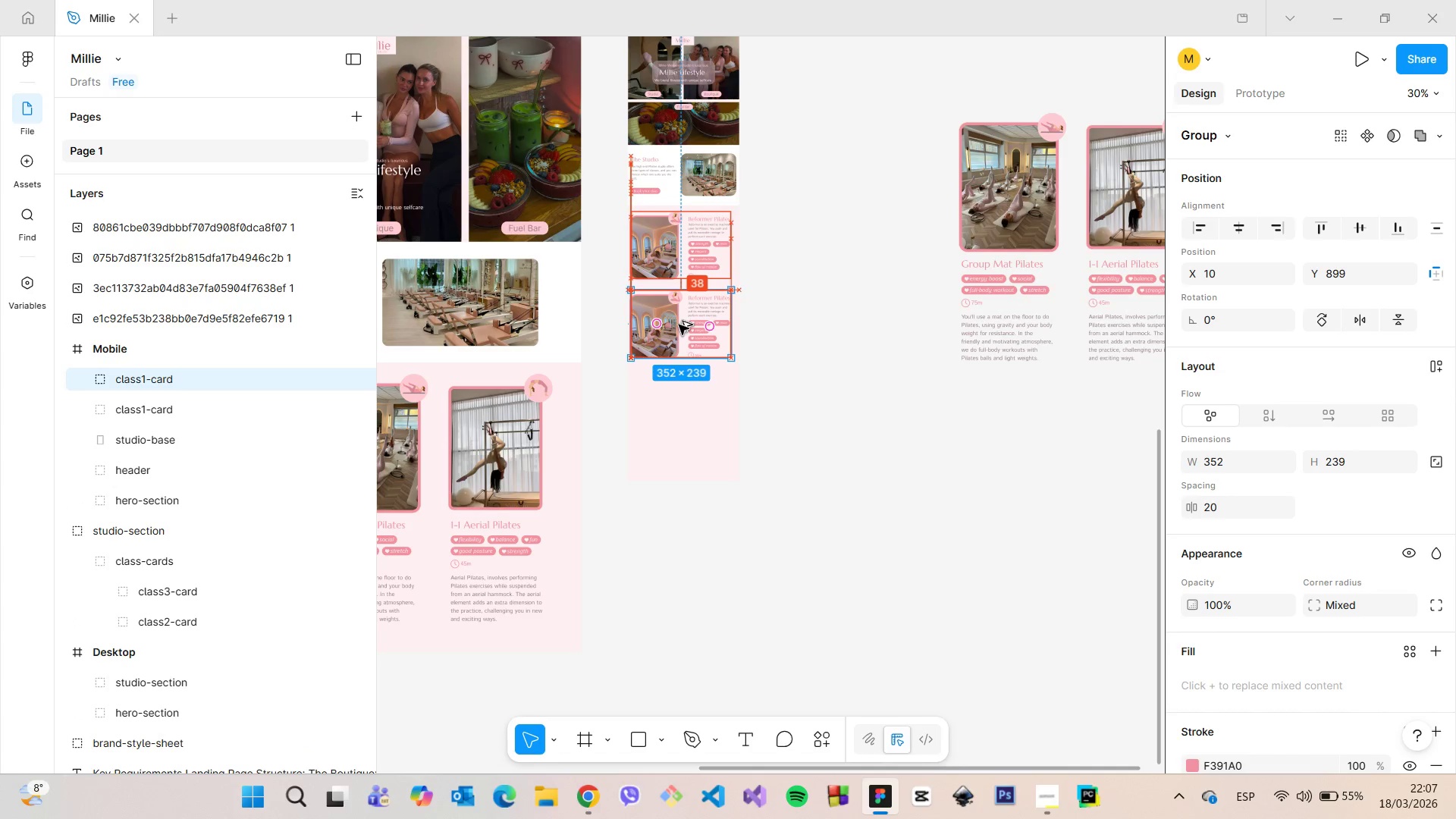 
hold_key(key=AltLeft, duration=0.98)
 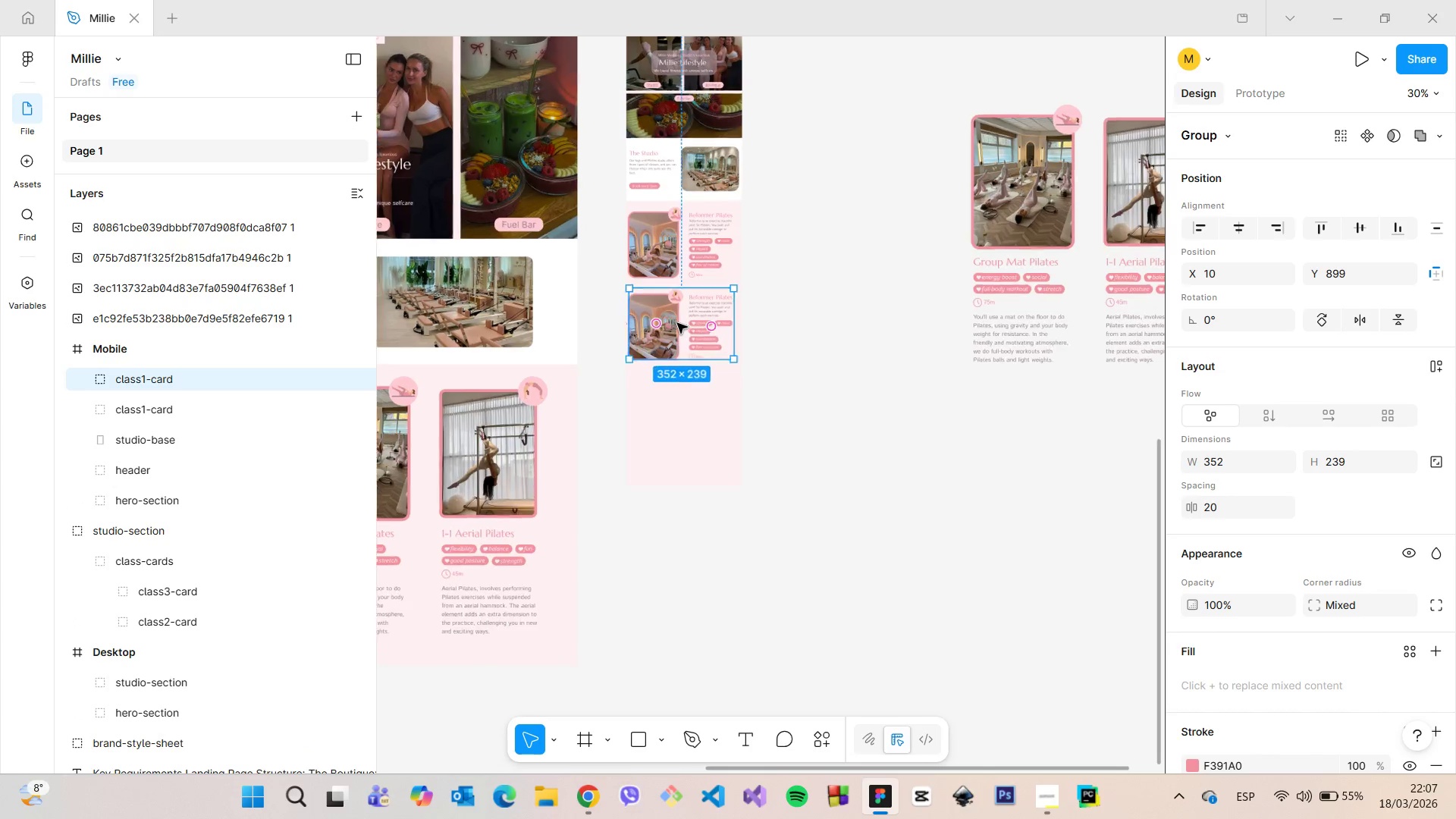 
left_click_drag(start_coordinate=[677, 312], to_coordinate=[676, 308])
 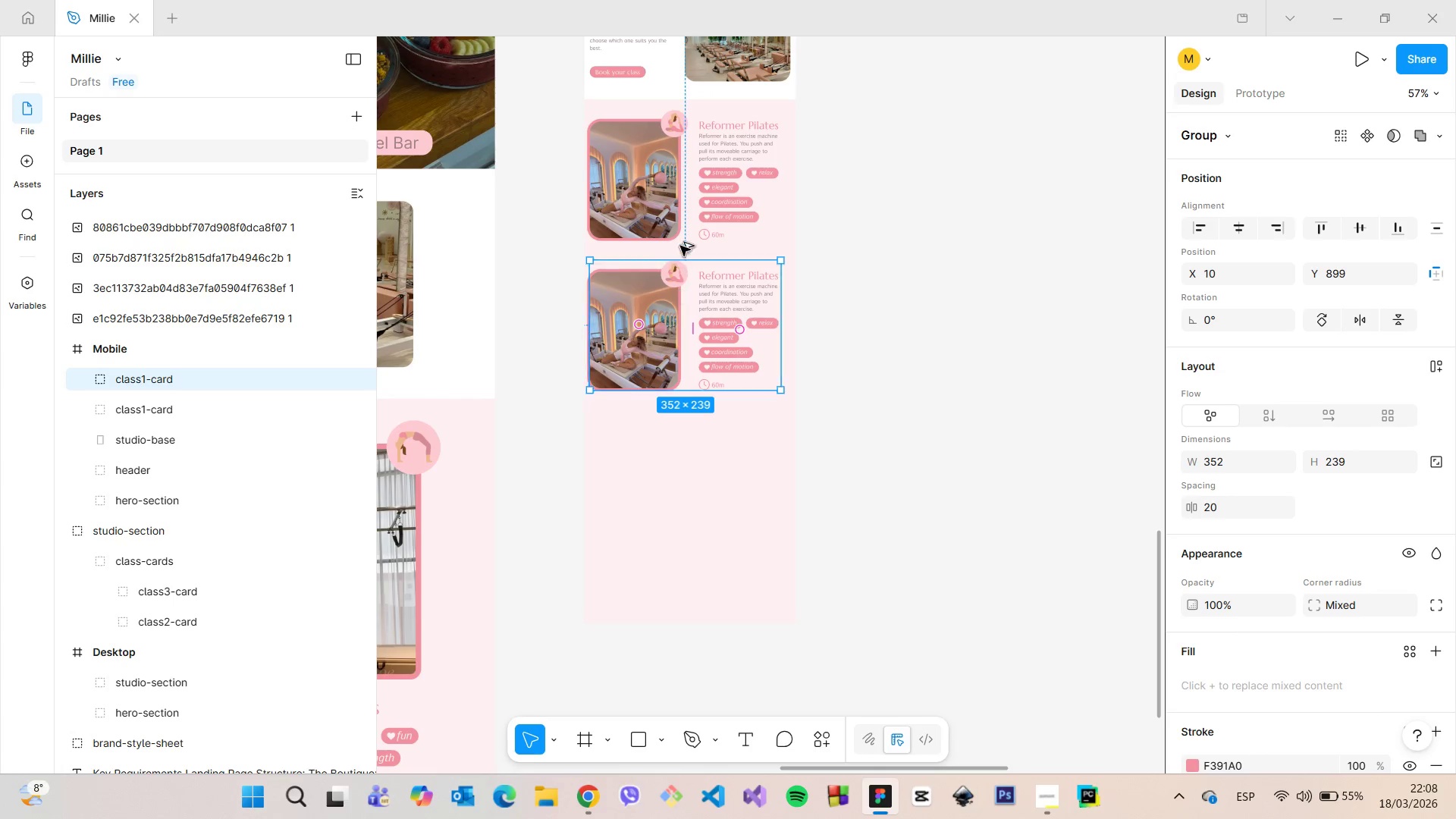 
scroll: coordinate [677, 323], scroll_direction: up, amount: 6.0
 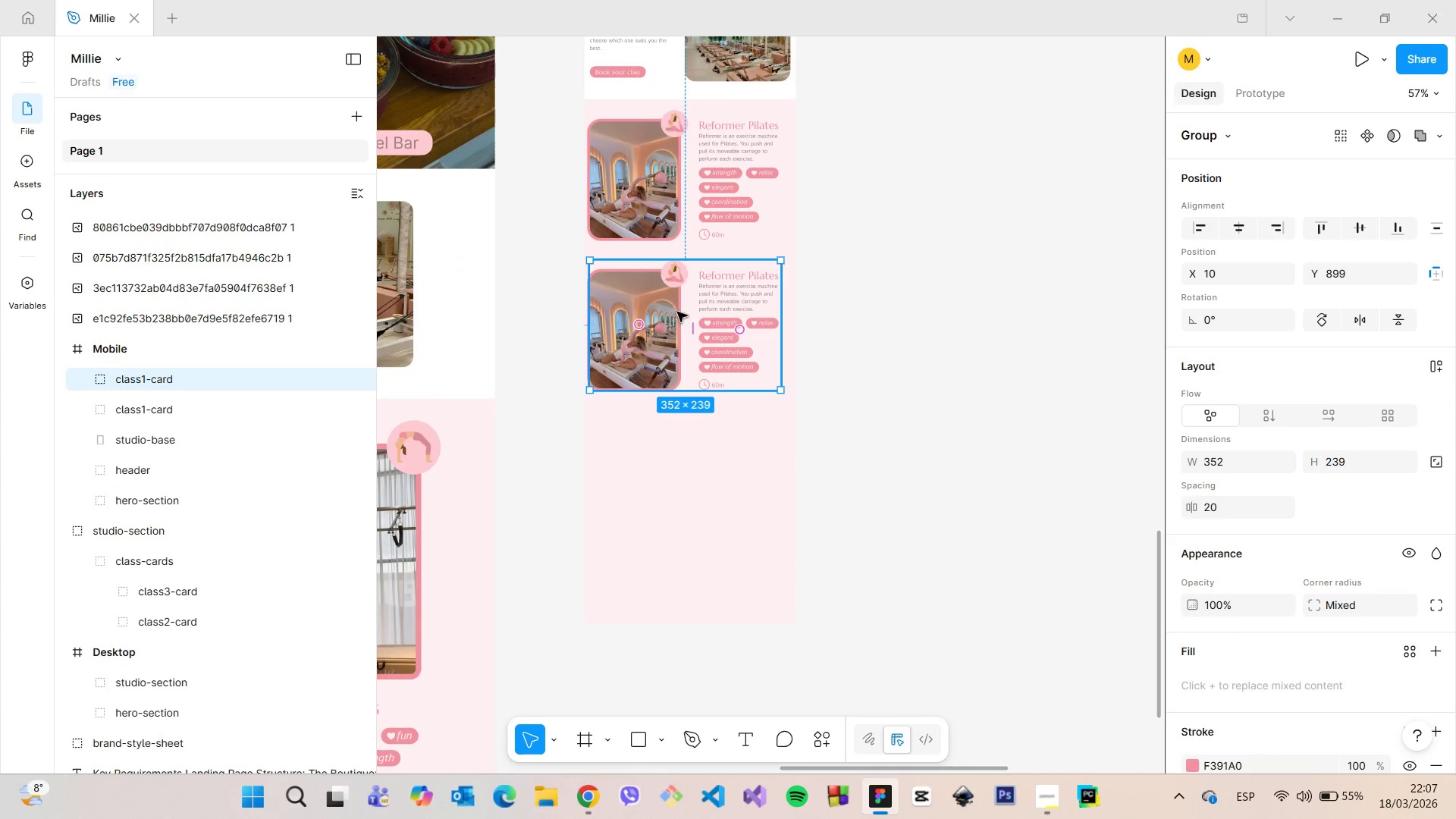 
hold_key(key=AltLeft, duration=0.77)
 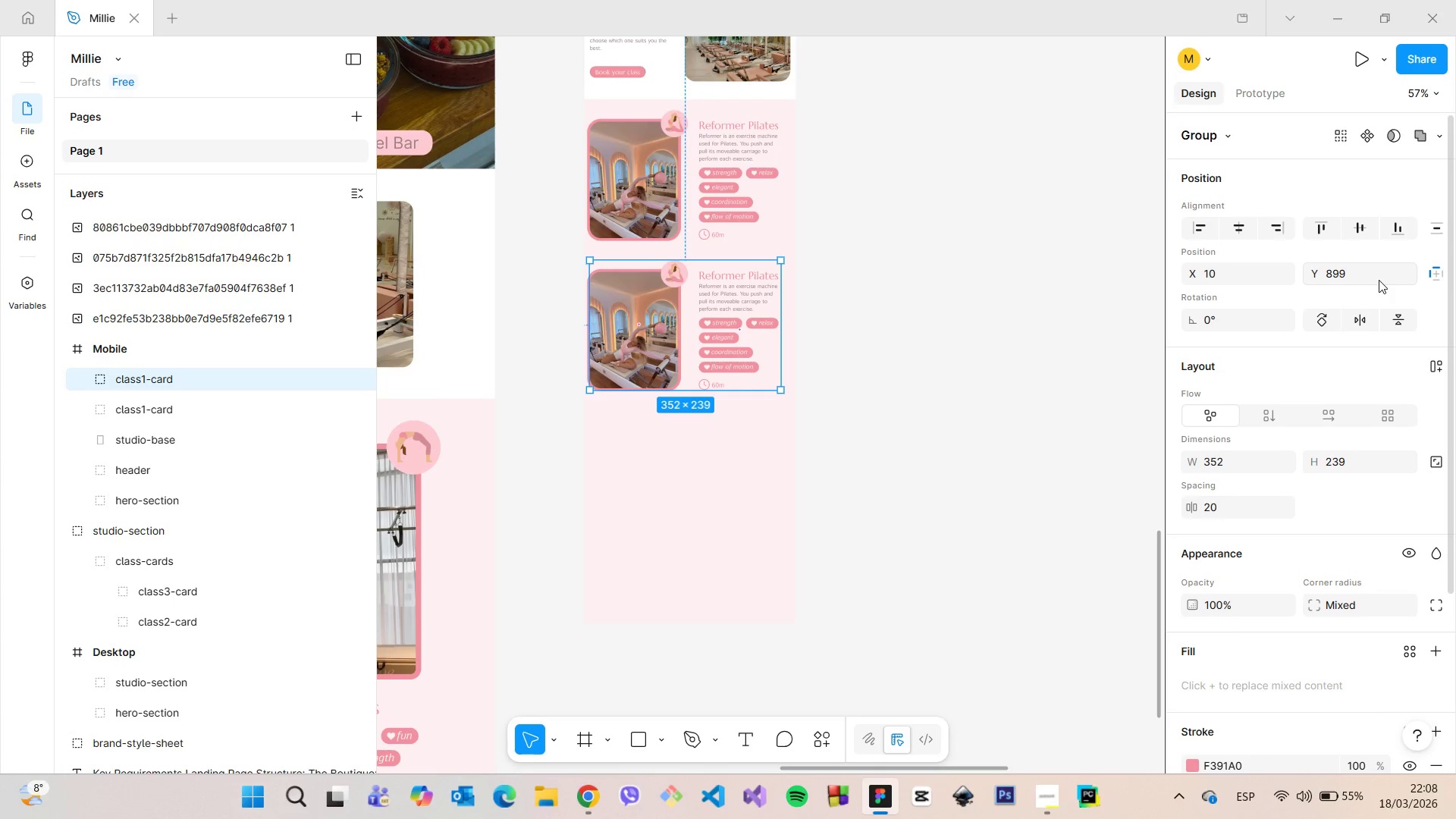 
hold_key(key=AltLeft, duration=2.23)
left_click([1373, 278])
 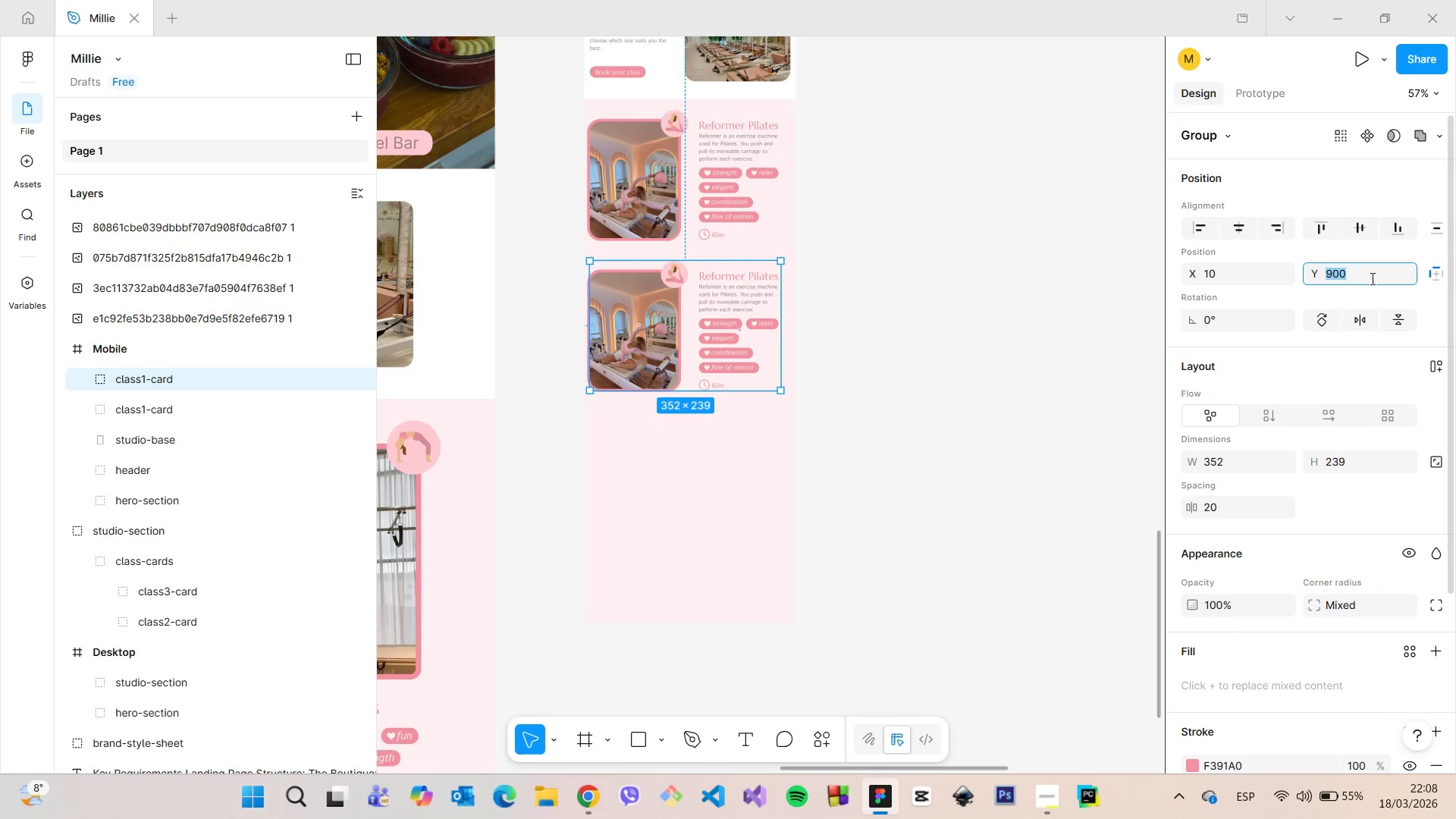 
key(ArrowUp)
 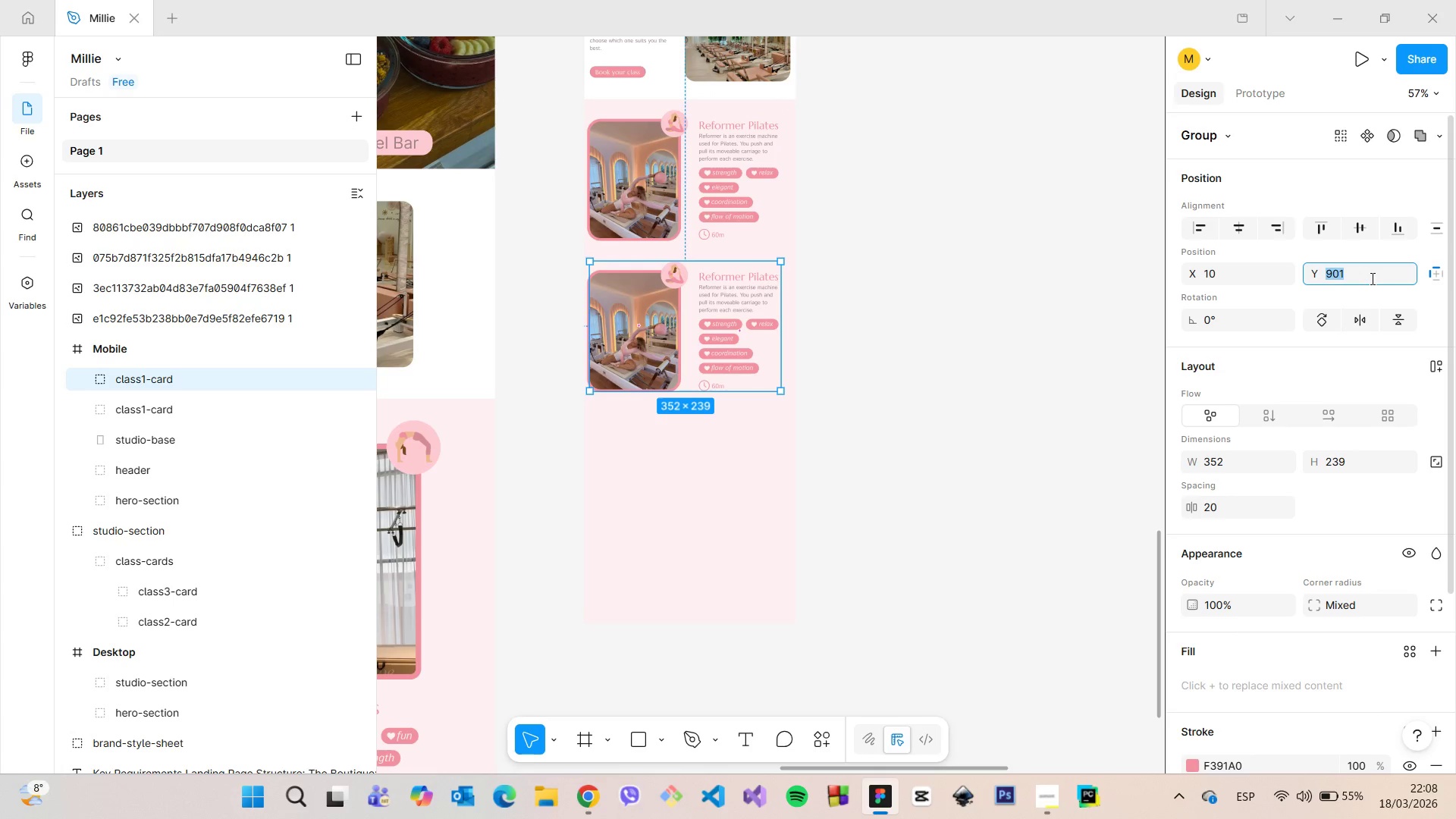 
key(ArrowUp)
 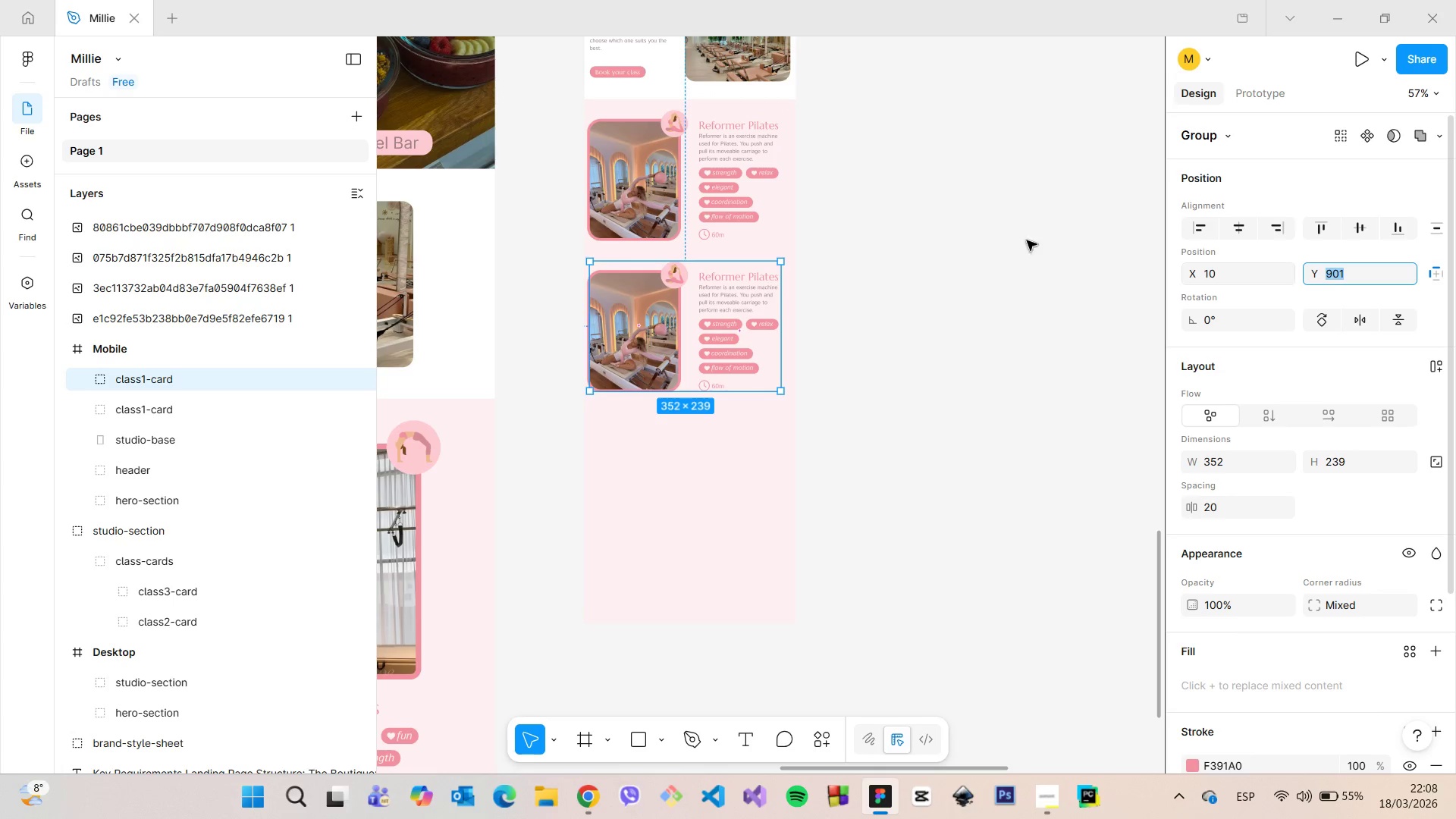 
hold_key(key=AltLeft, duration=1.26)
 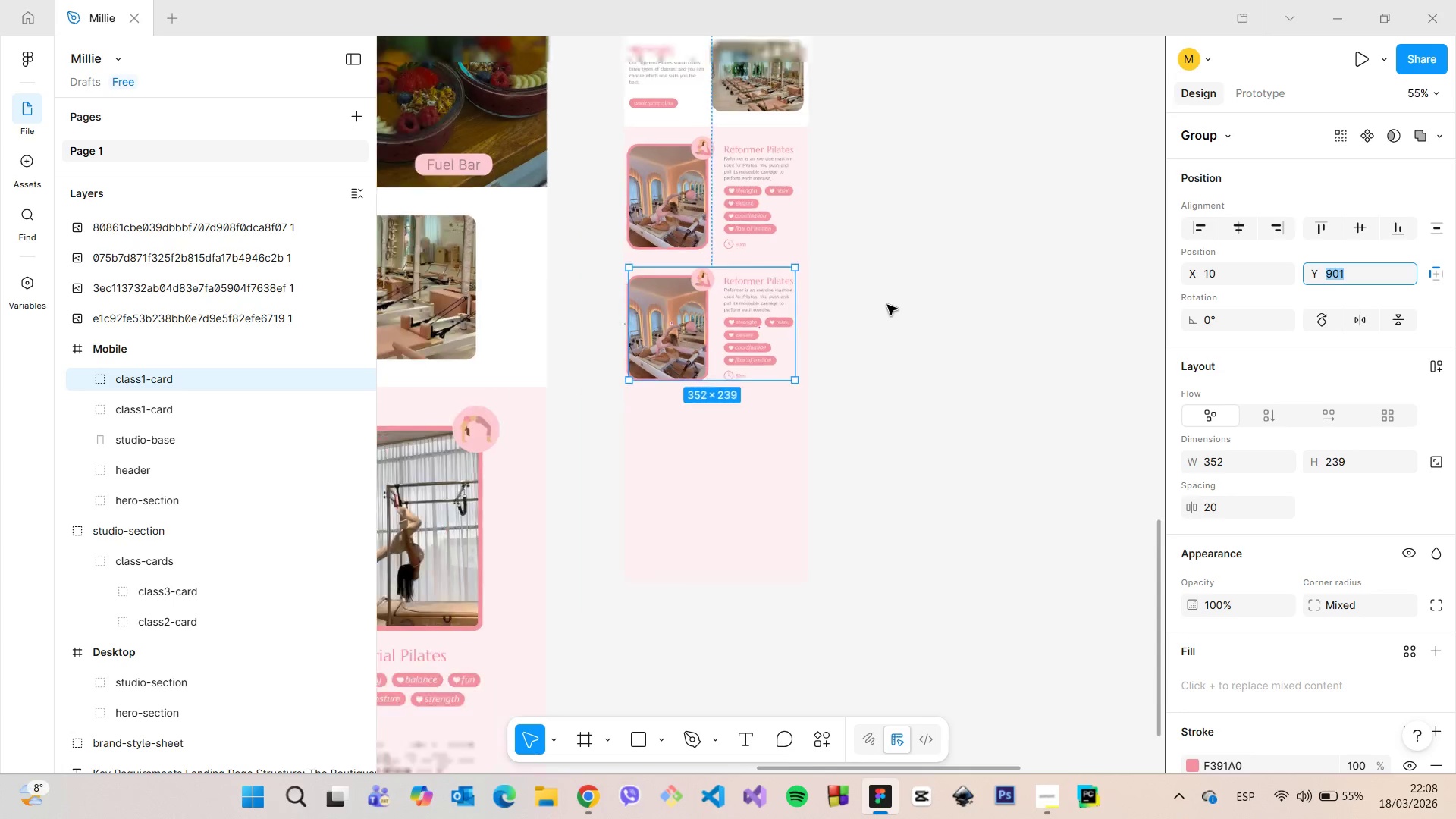 
scroll: coordinate [981, 298], scroll_direction: down, amount: 4.0
 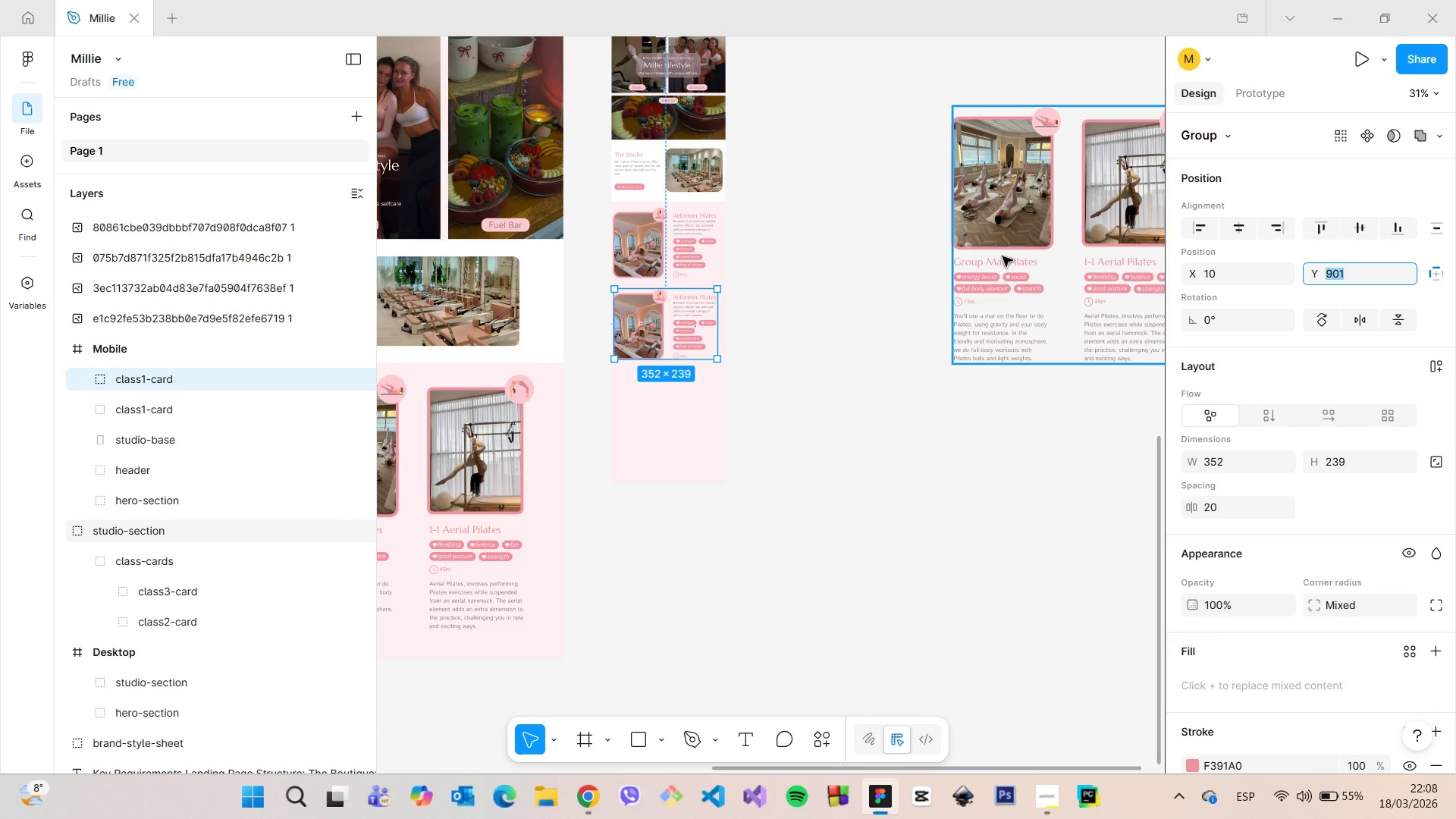 
double_click([1003, 256])
 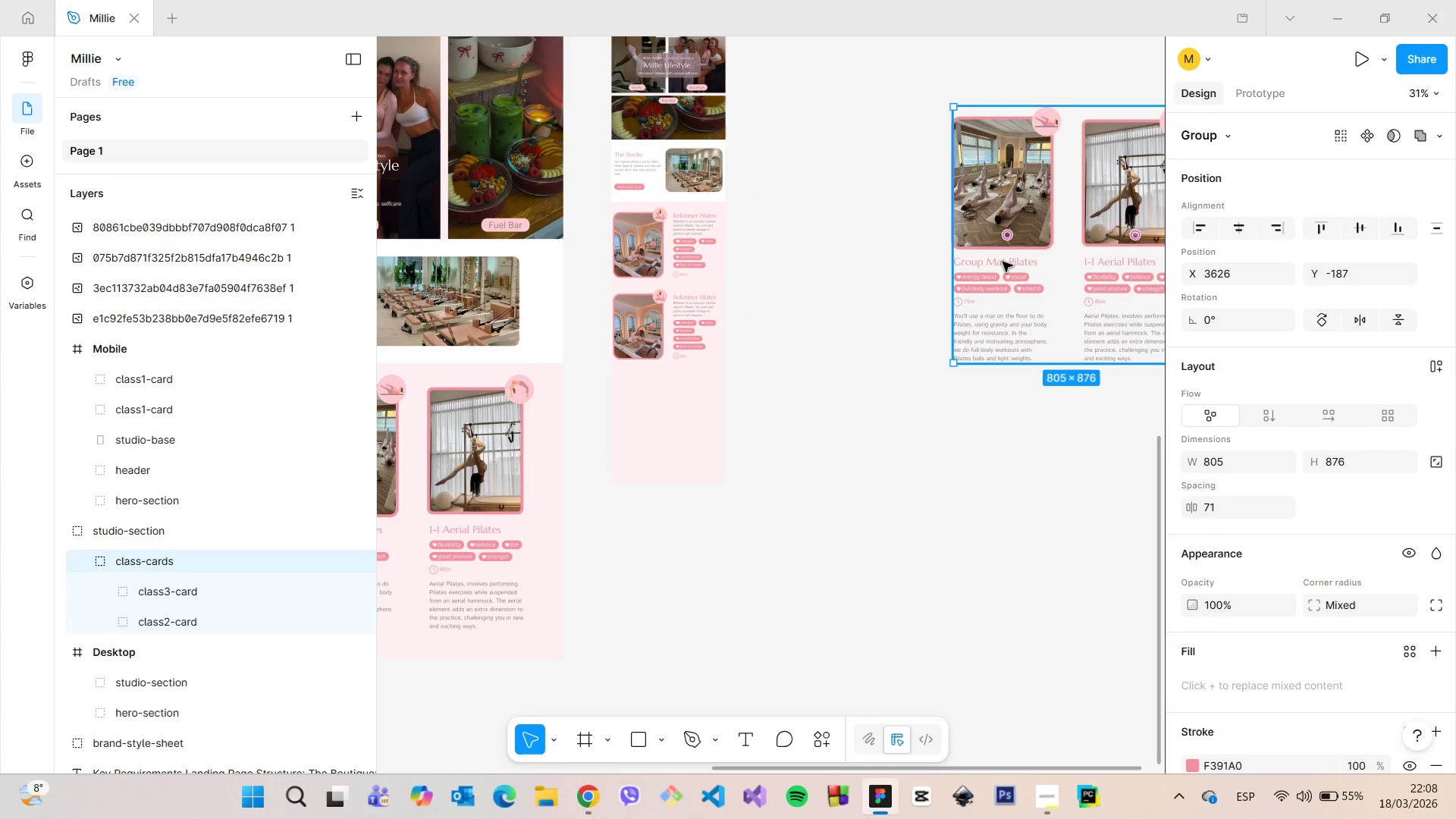 
double_click([1003, 262])
 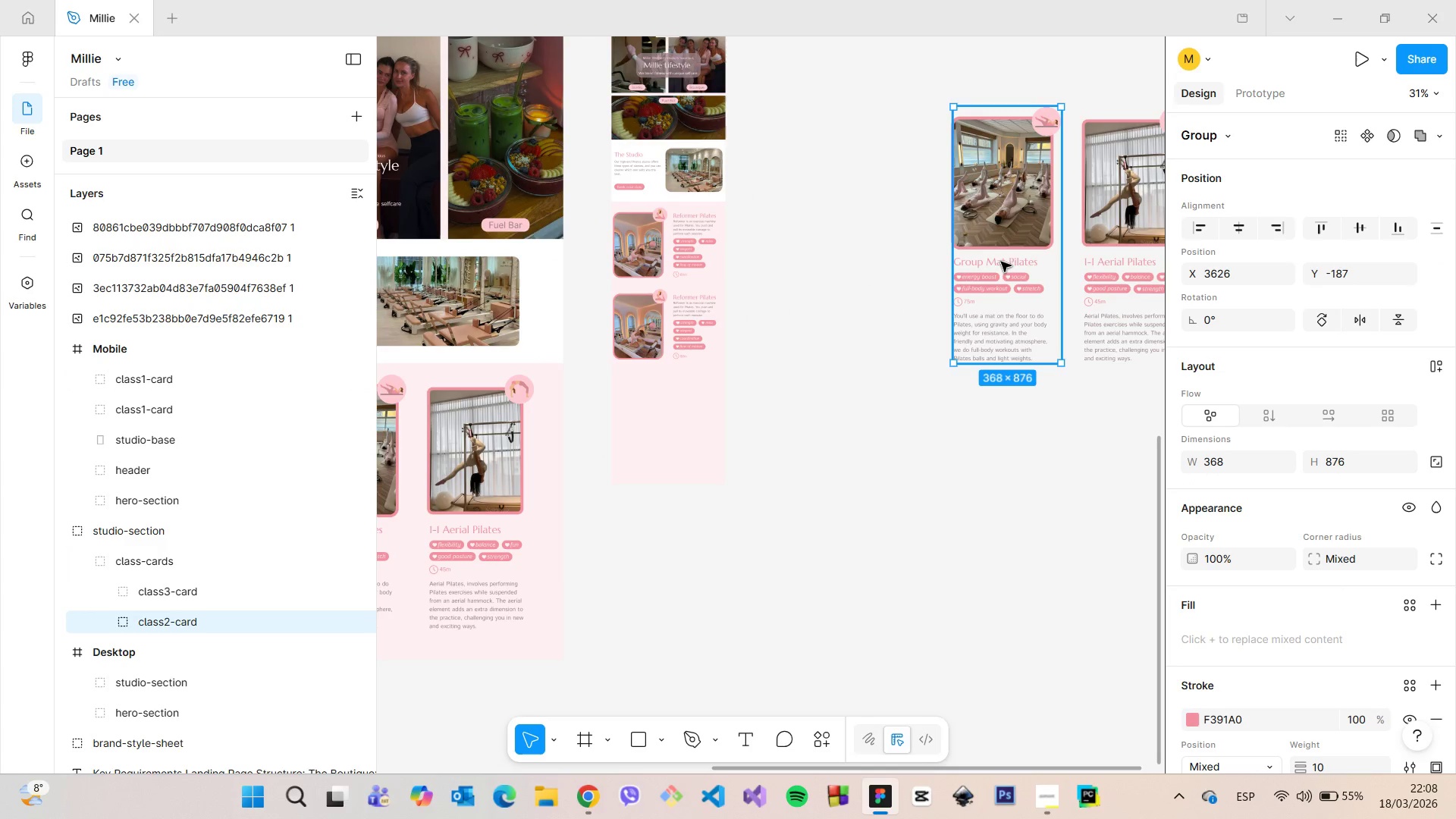 
triple_click([1001, 262])
 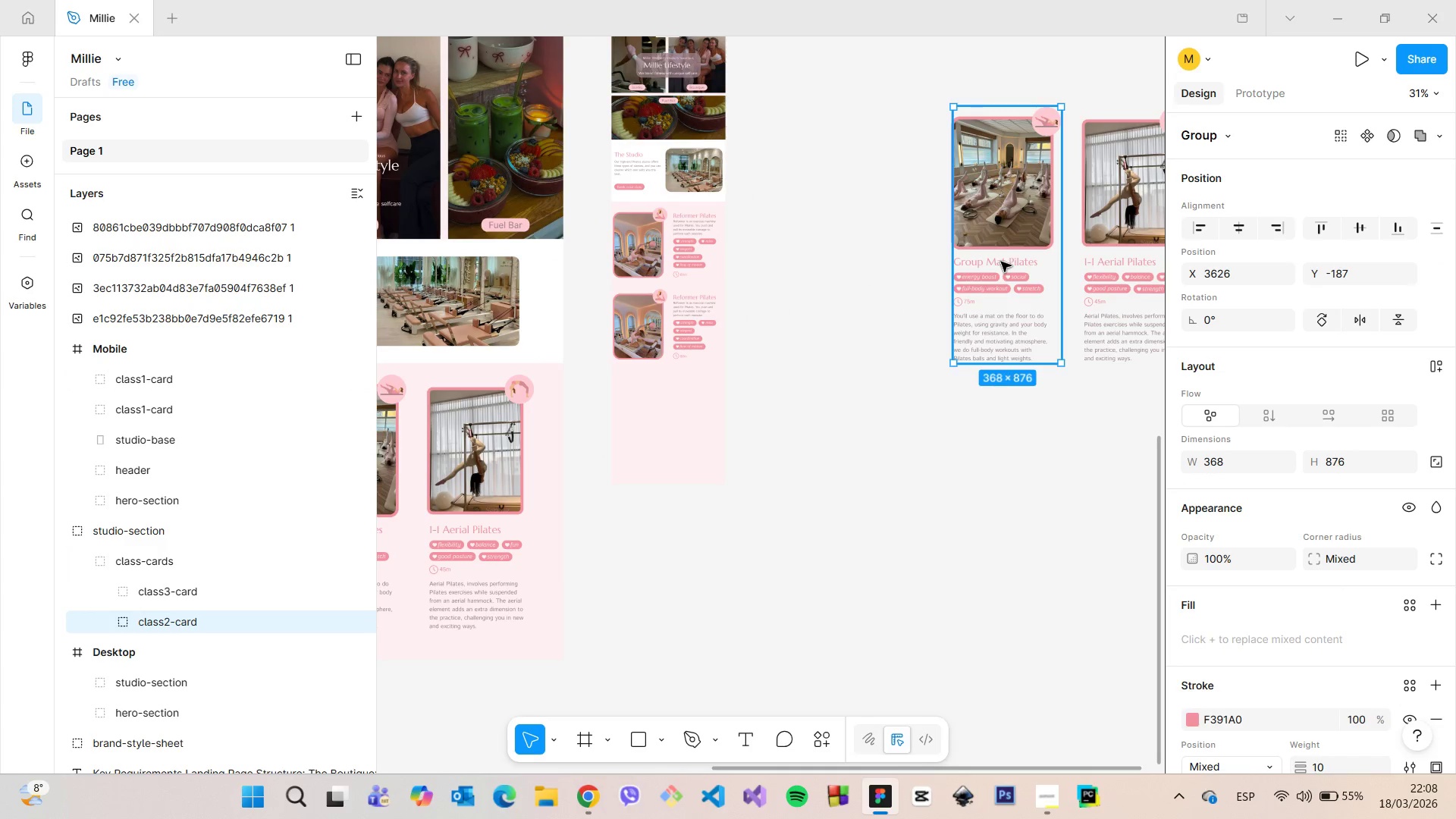 
triple_click([1001, 262])
 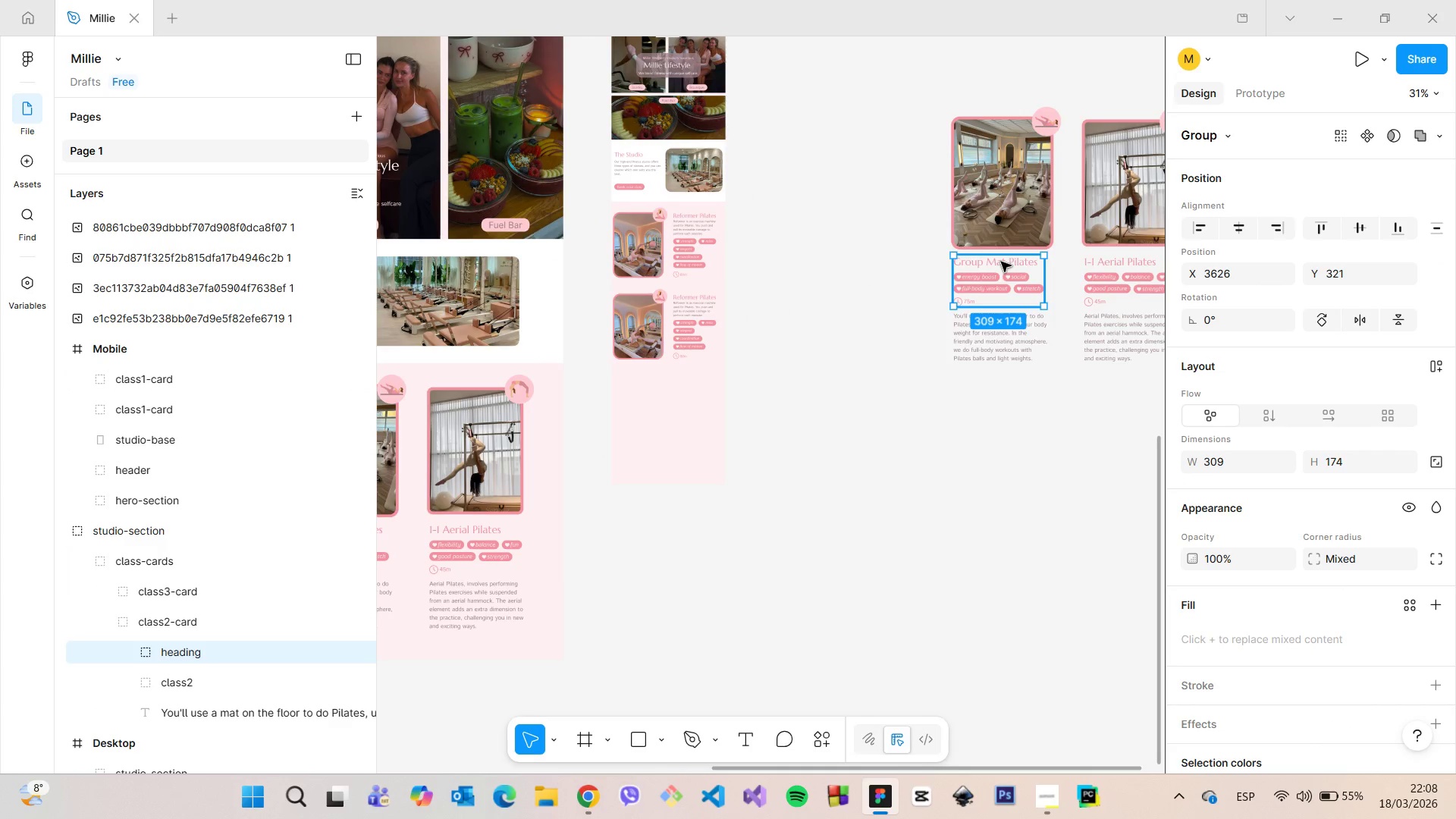 
triple_click([1001, 262])
 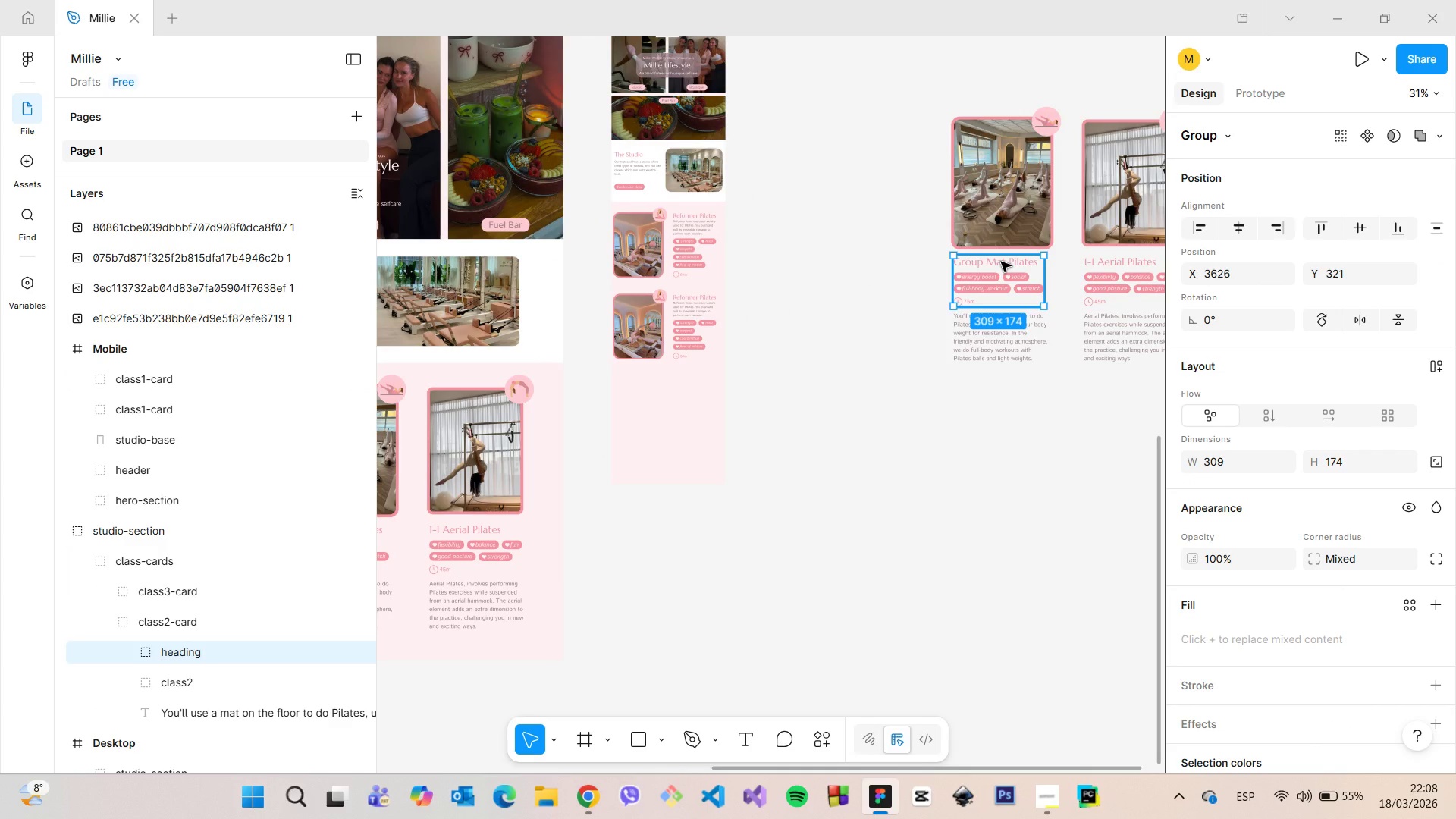 
triple_click([1001, 262])
 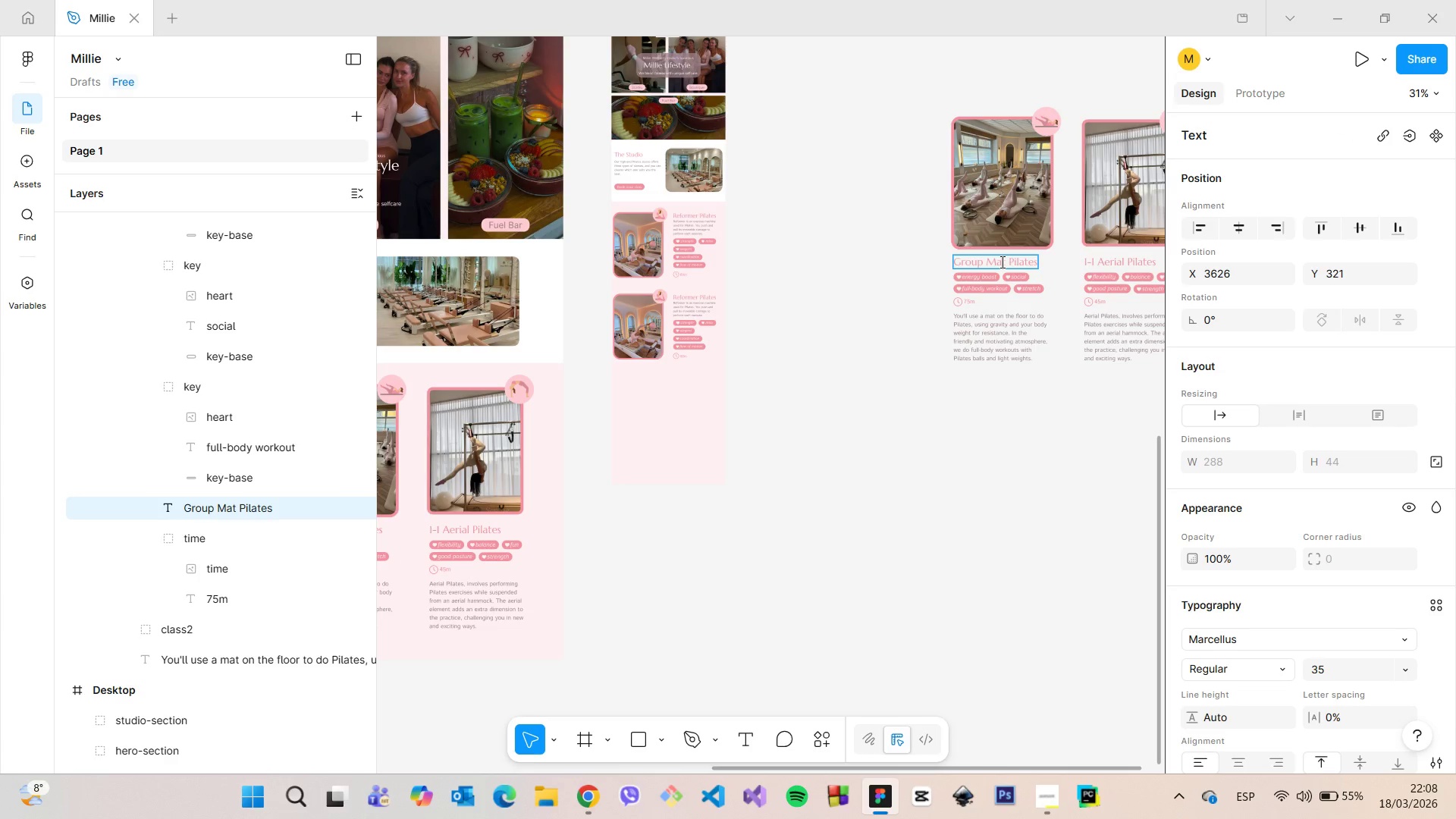 
double_click([1001, 262])
 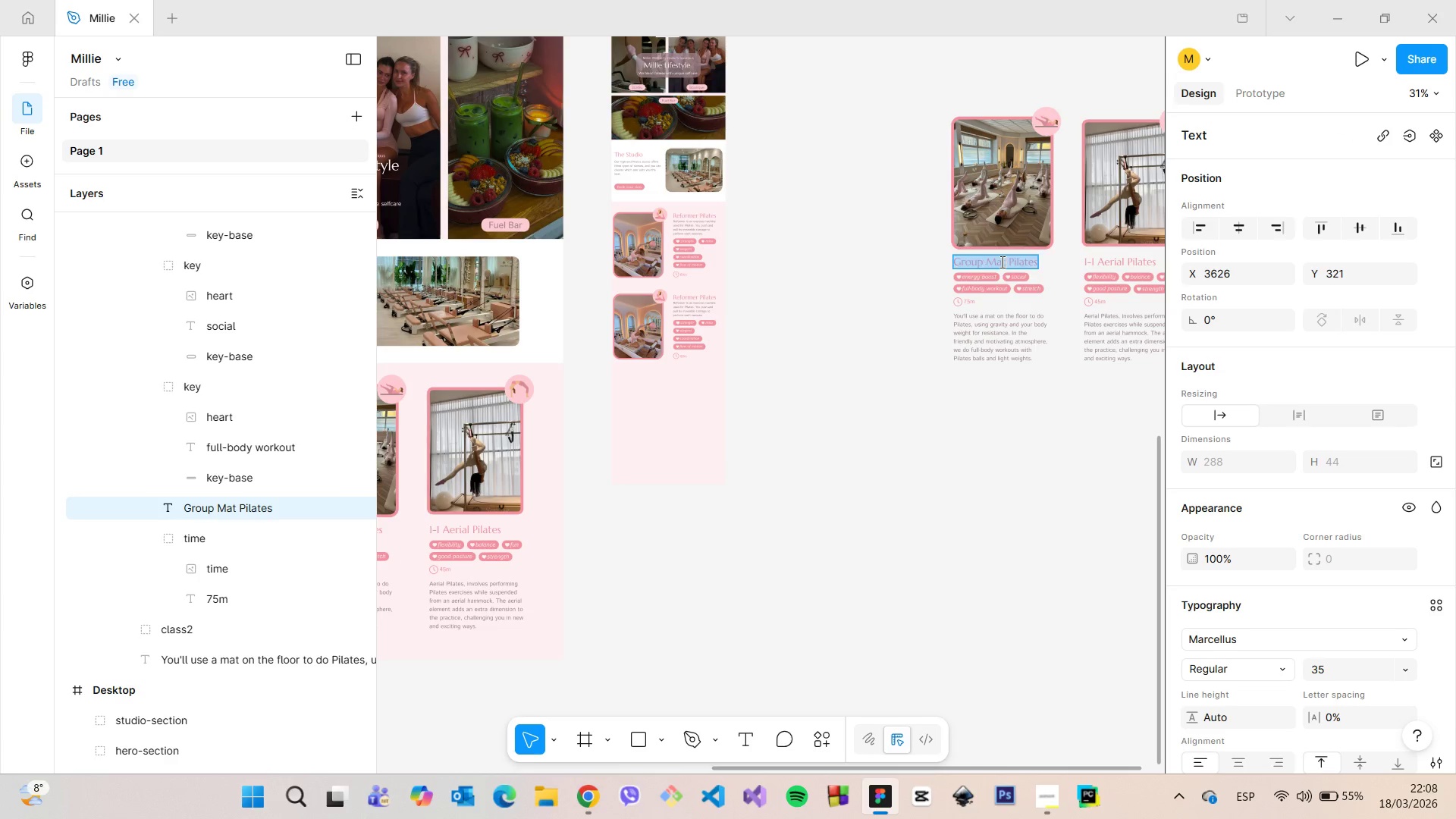 
triple_click([1001, 262])
 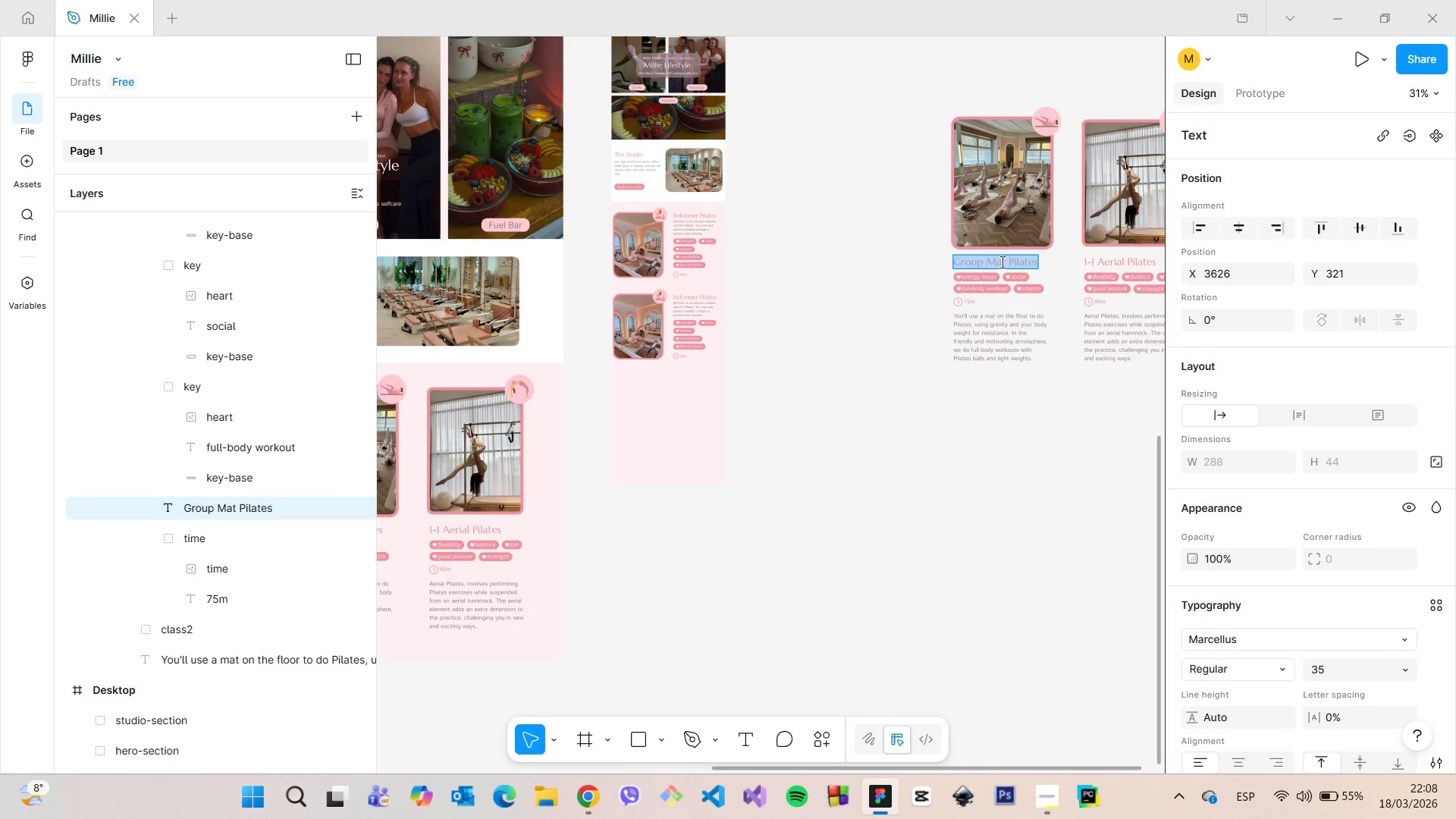 
key(Control+C)
 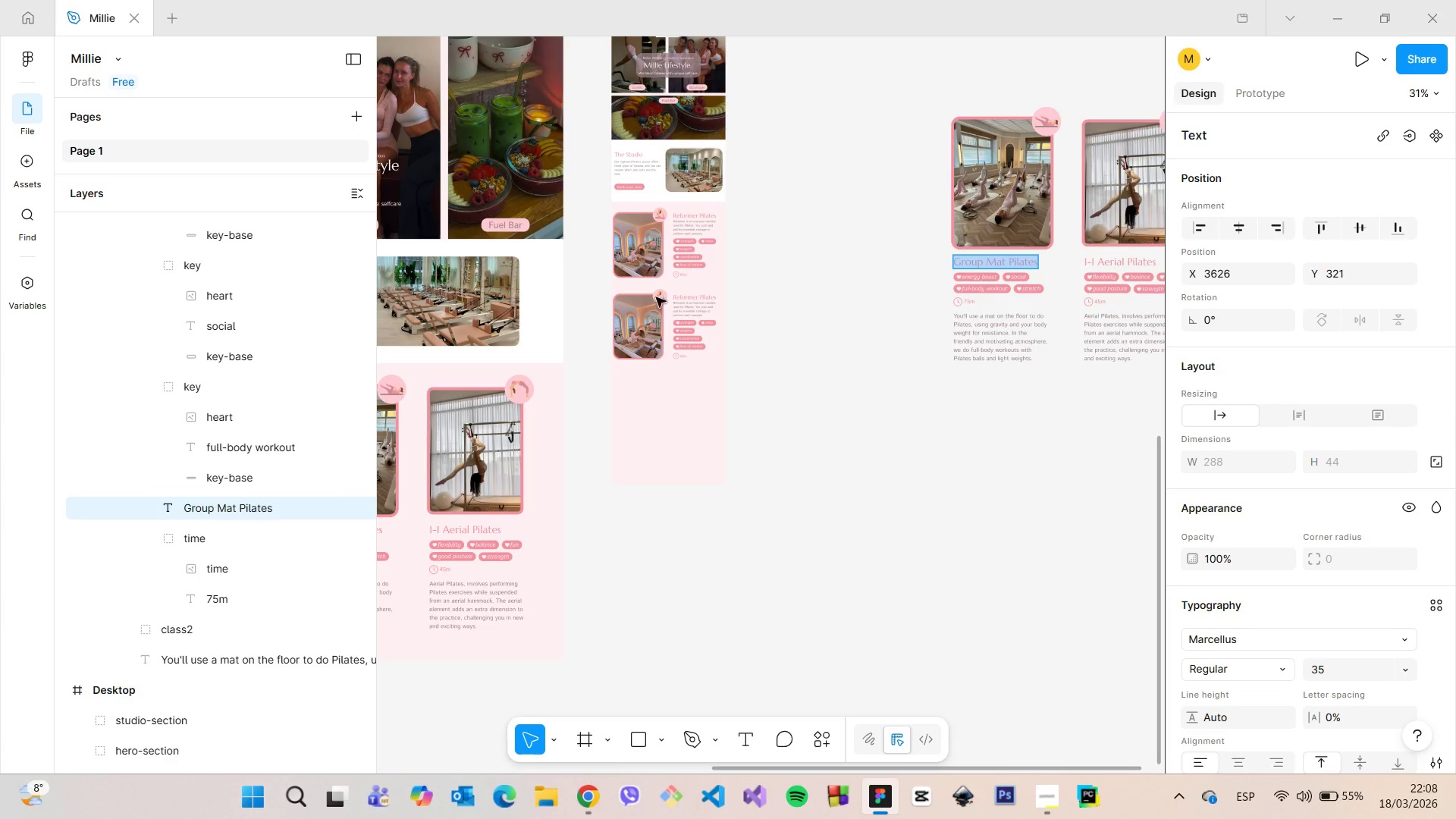 
scroll: coordinate [667, 299], scroll_direction: up, amount: 11.0
 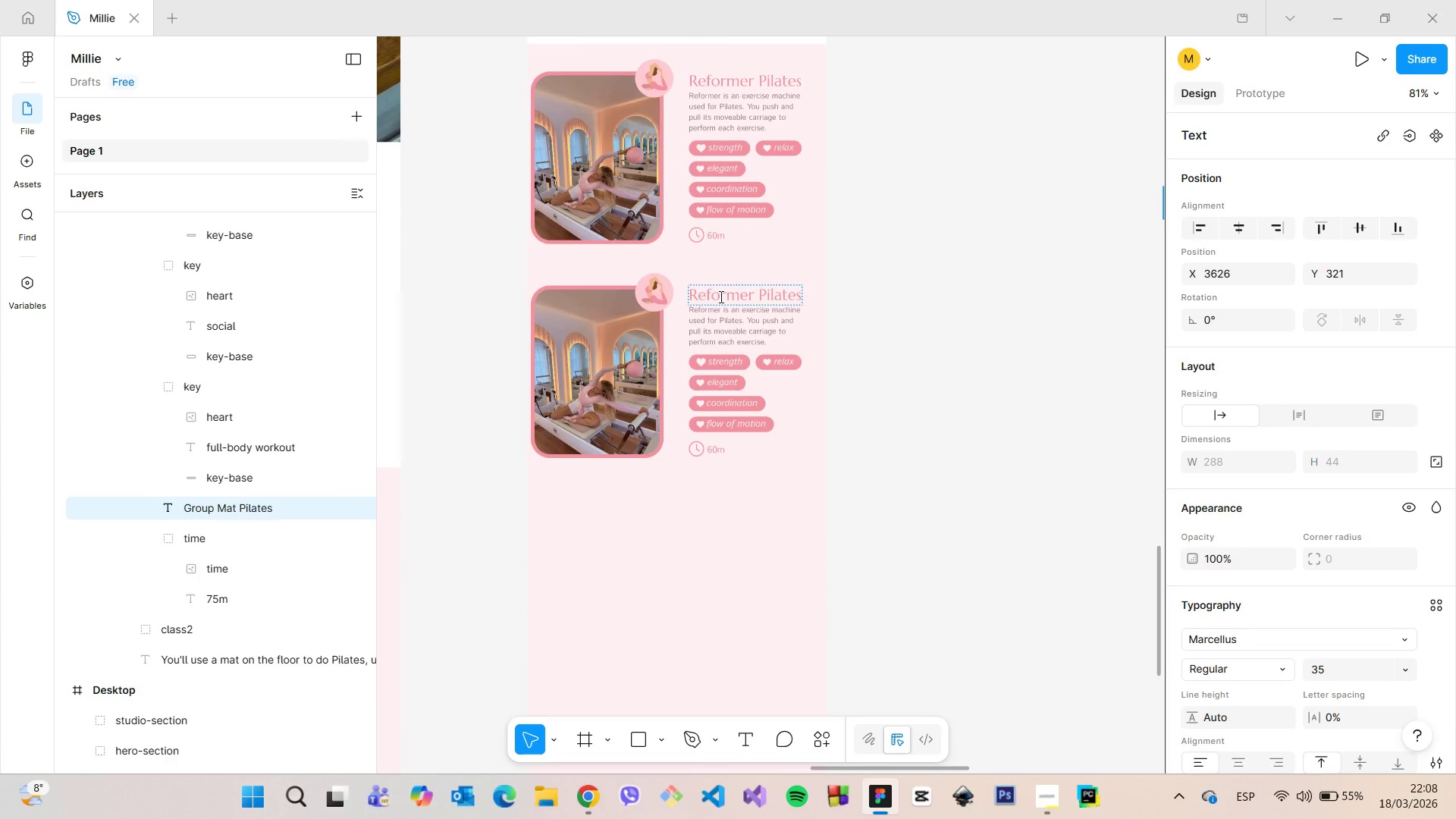 
left_click([720, 297])
 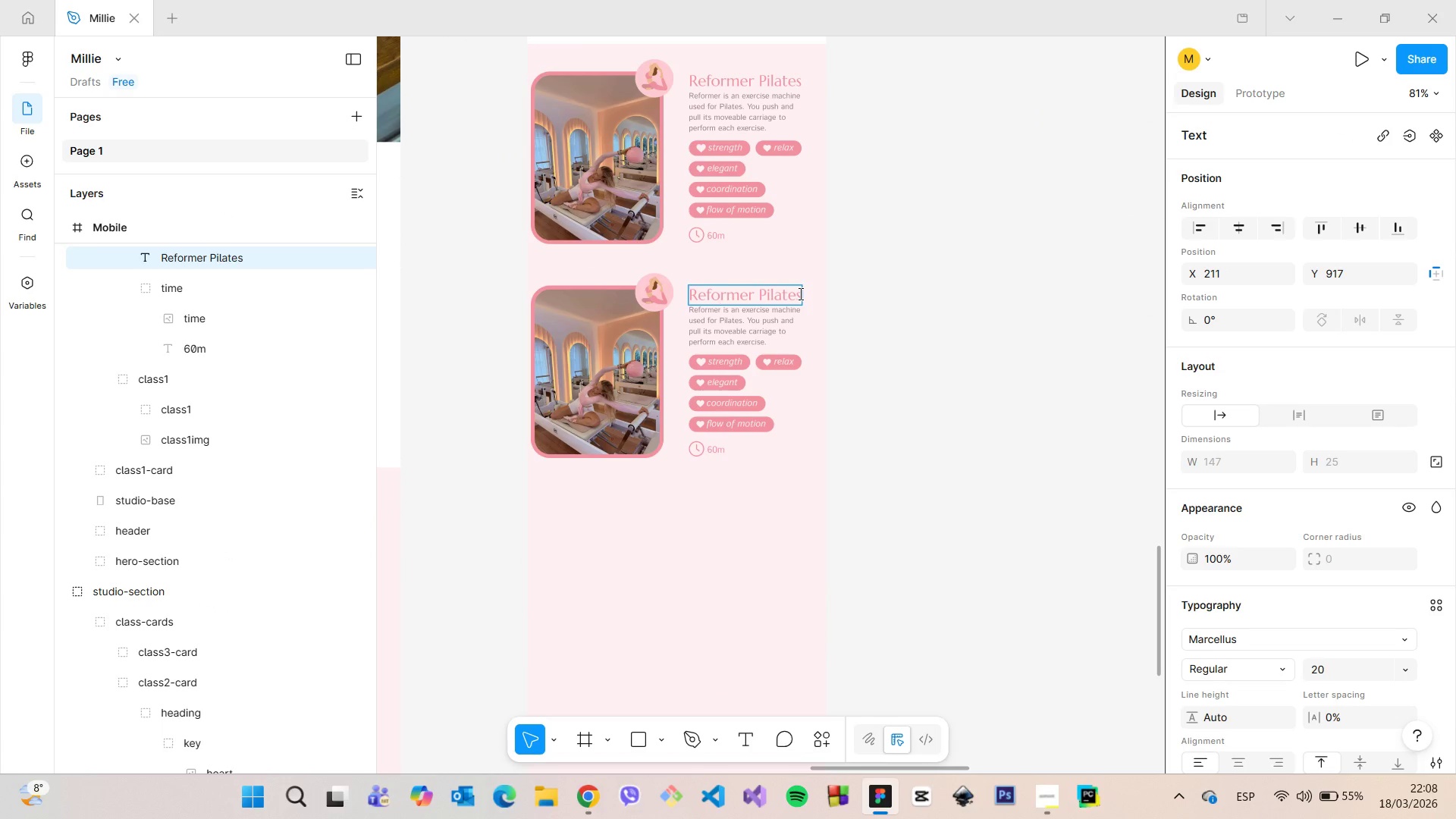 
left_click_drag(start_coordinate=[801, 293], to_coordinate=[697, 292])
 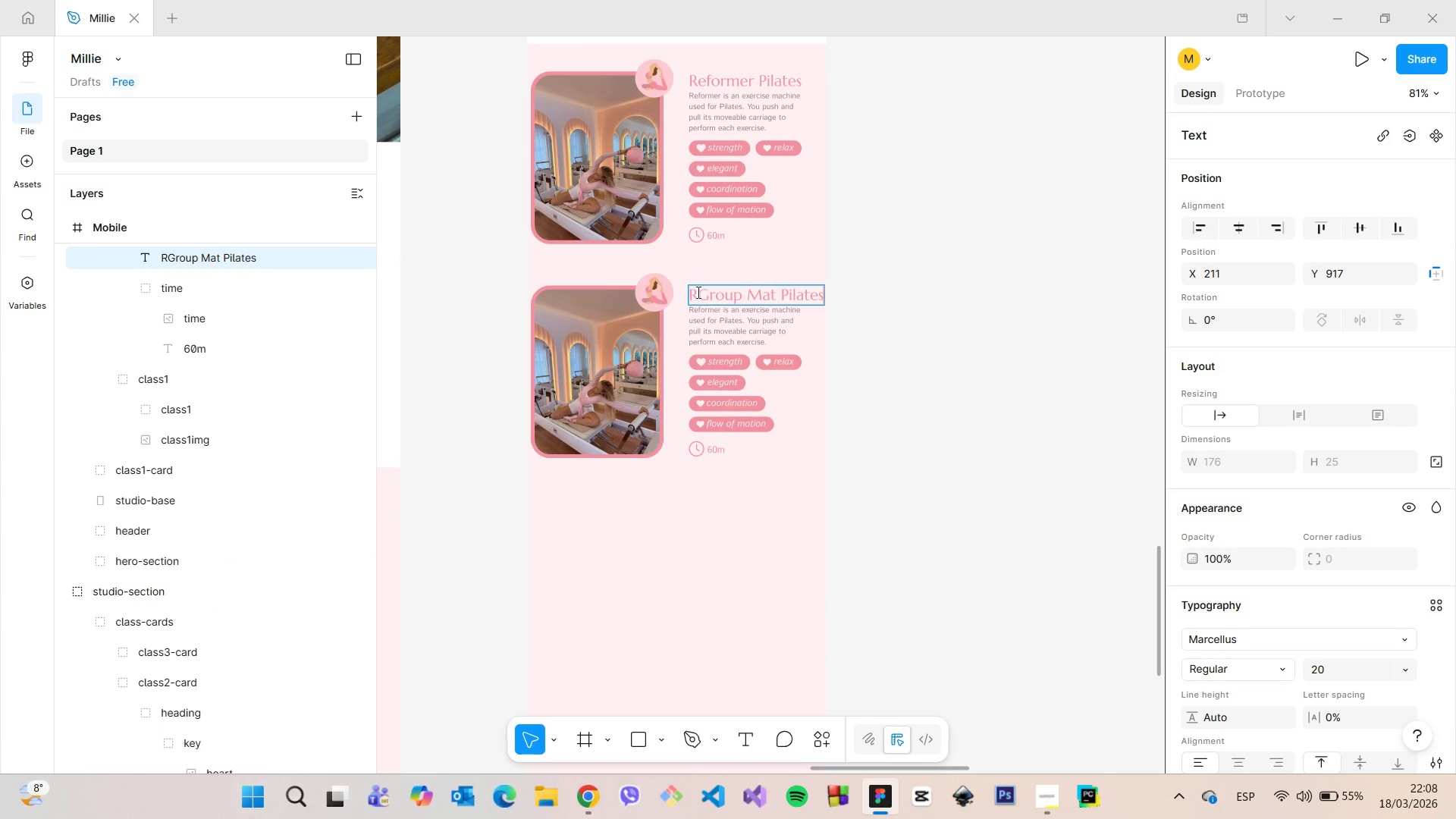 
key(Control+V)
 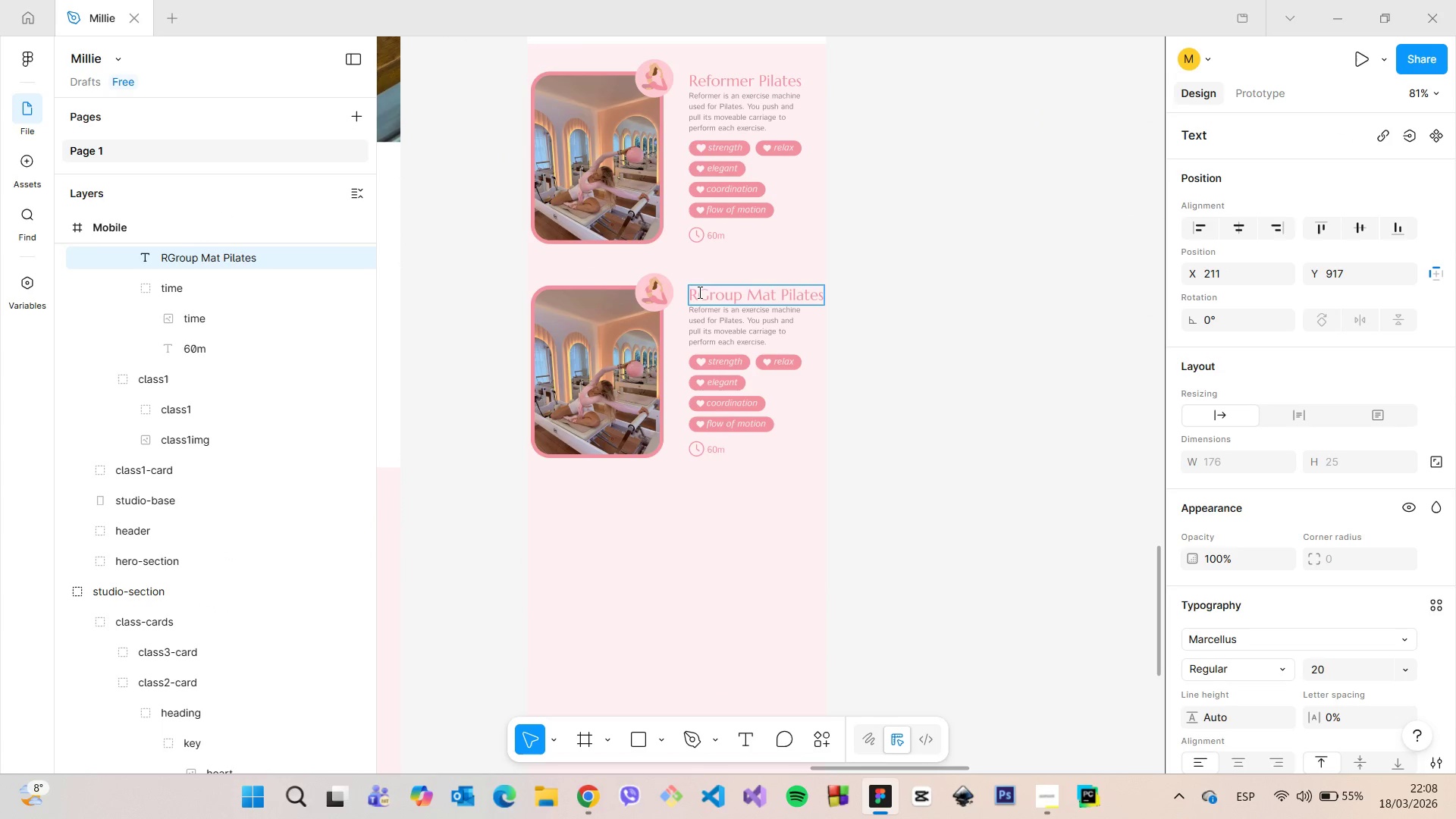 
left_click([698, 292])
 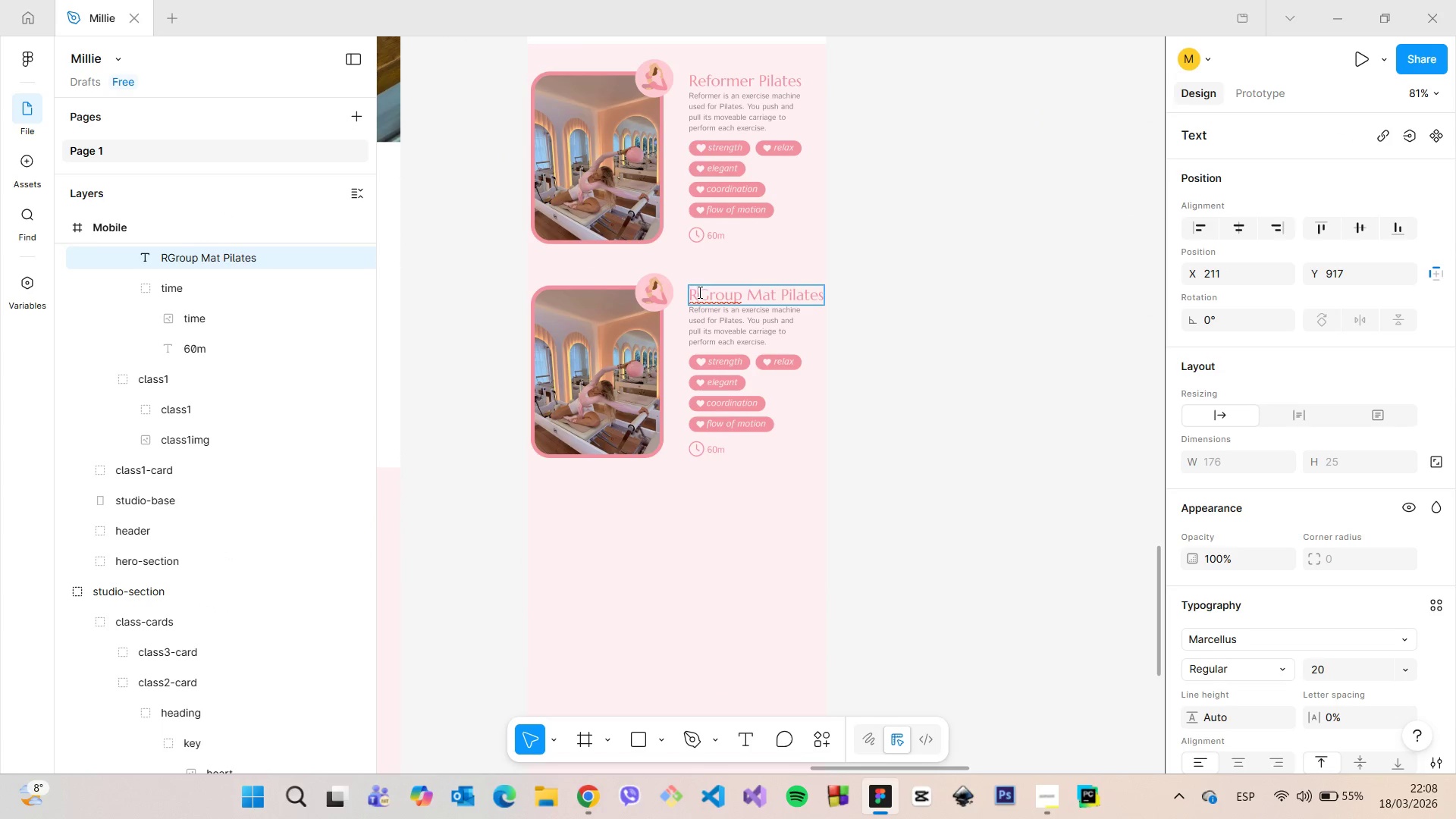 
key(Backspace)
 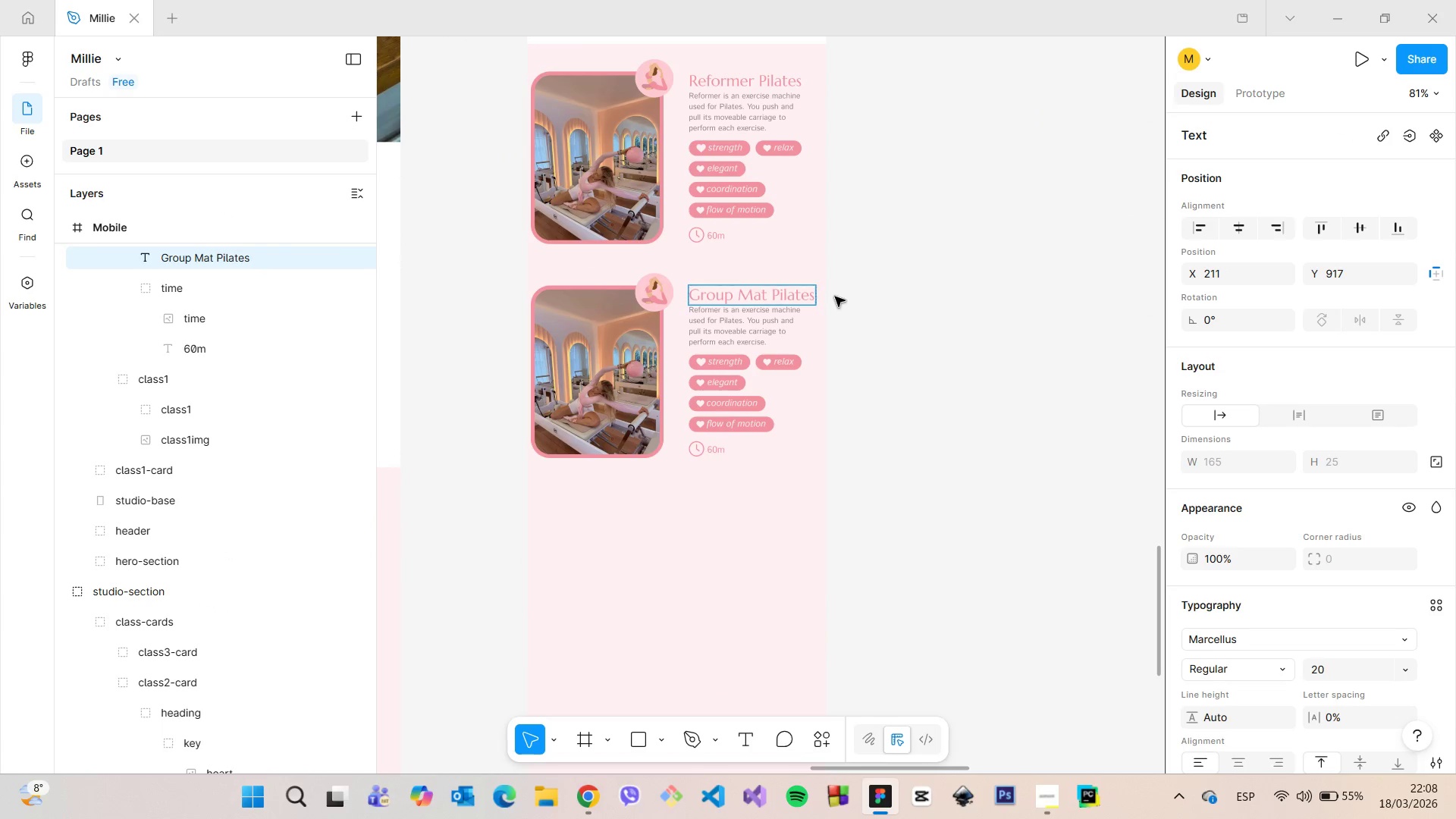 
left_click([841, 297])
 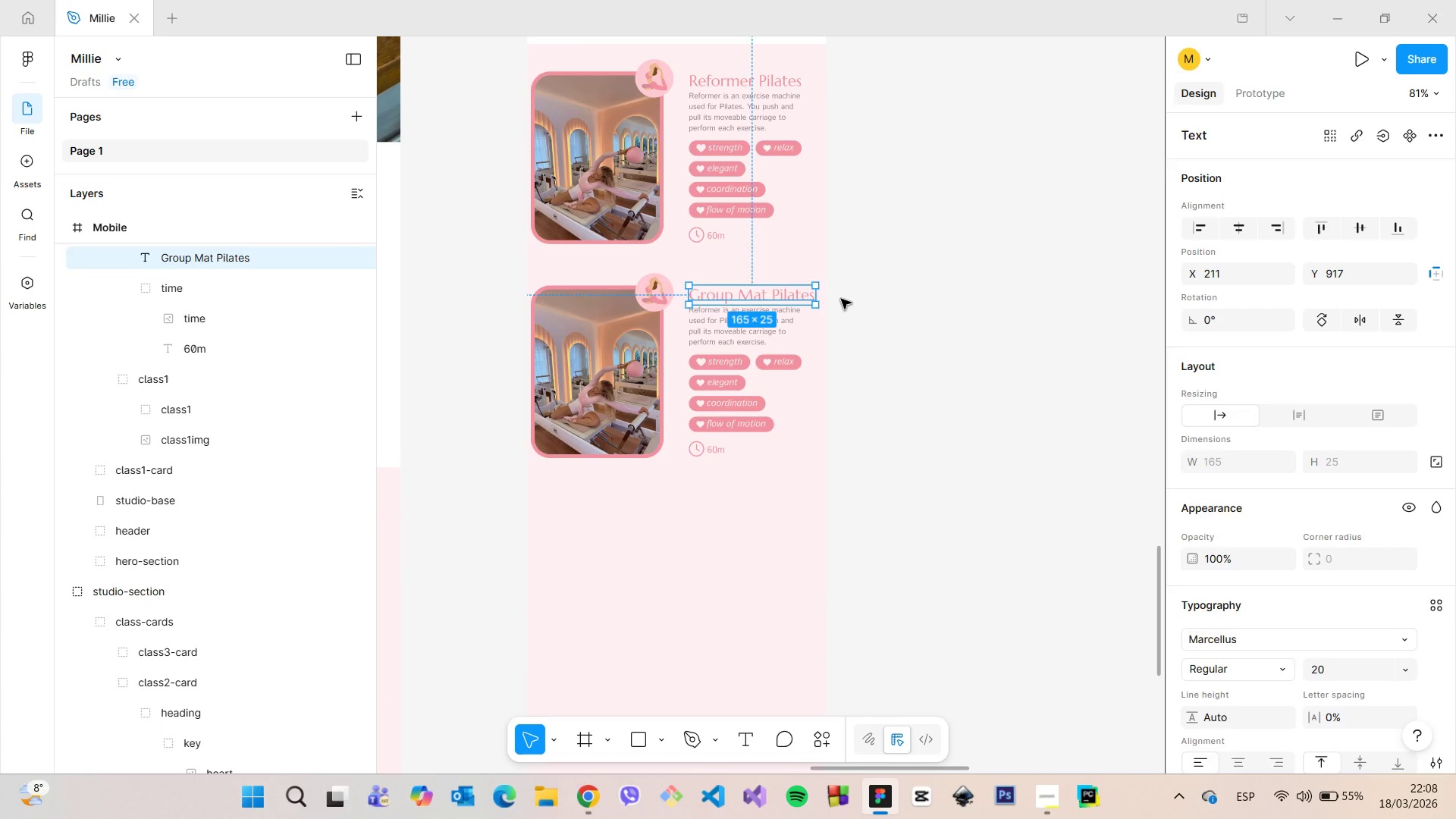 
left_click([841, 299])
 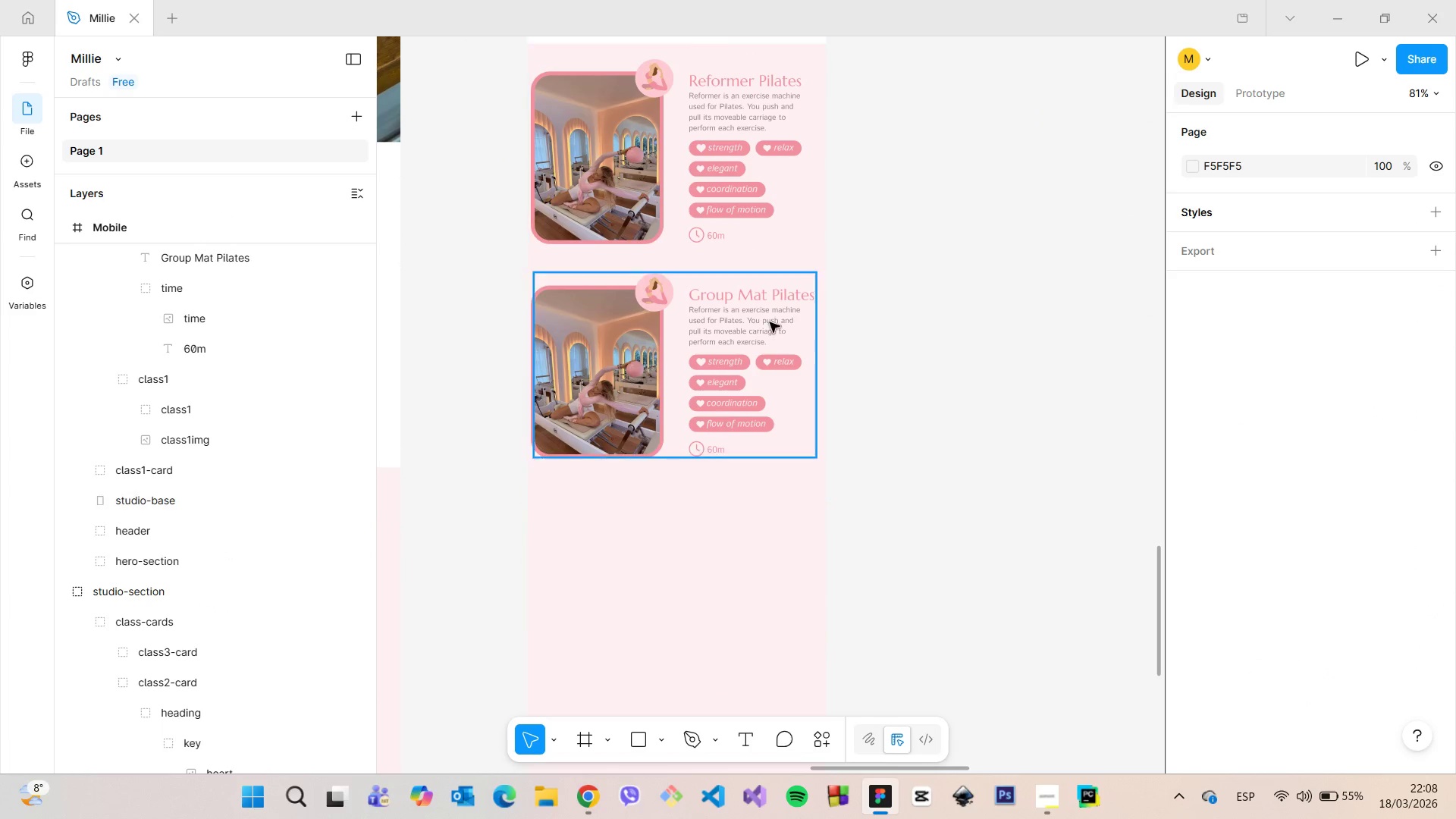 
scroll: coordinate [769, 322], scroll_direction: down, amount: 6.0
 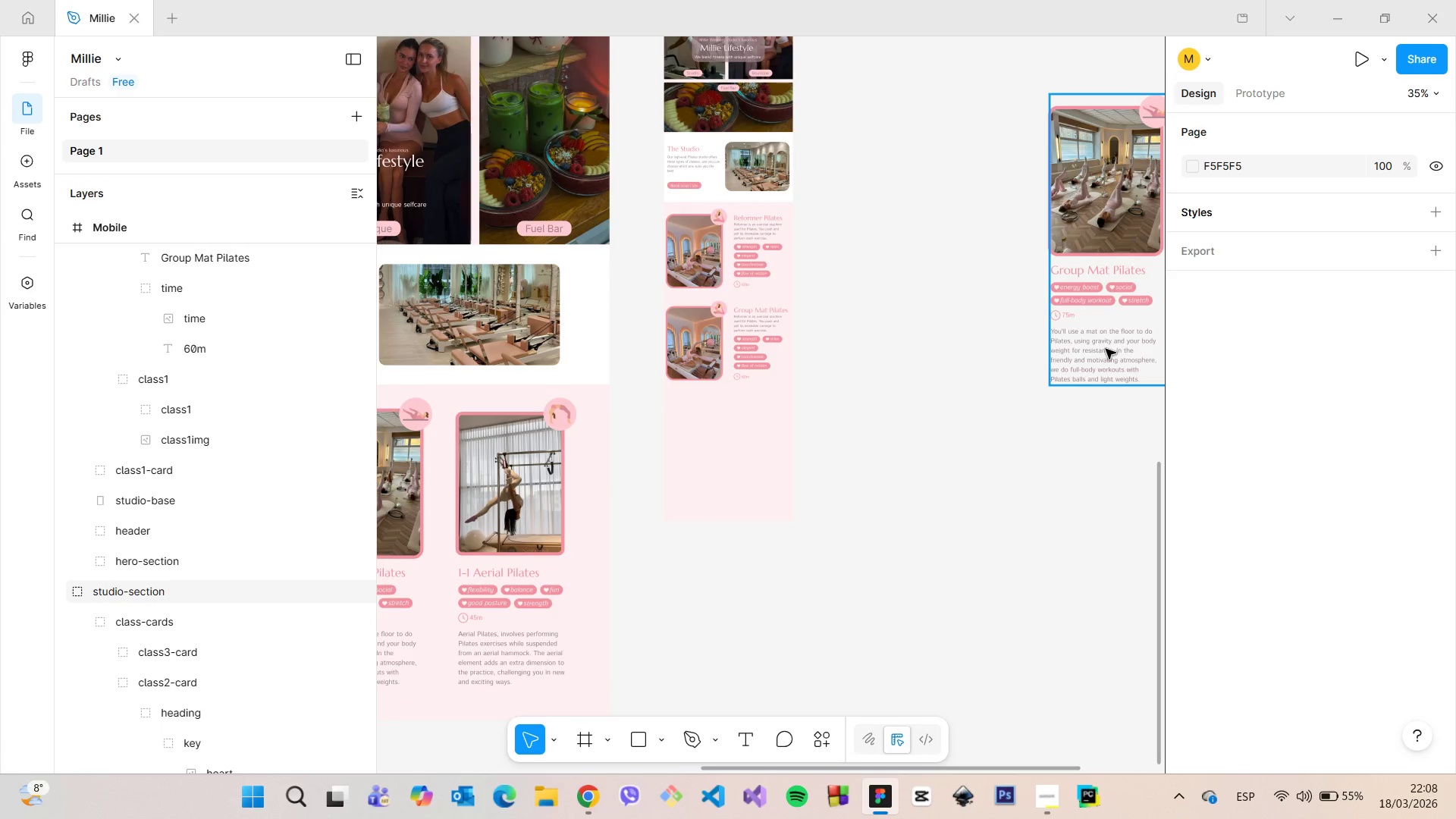 
double_click([1106, 349])
 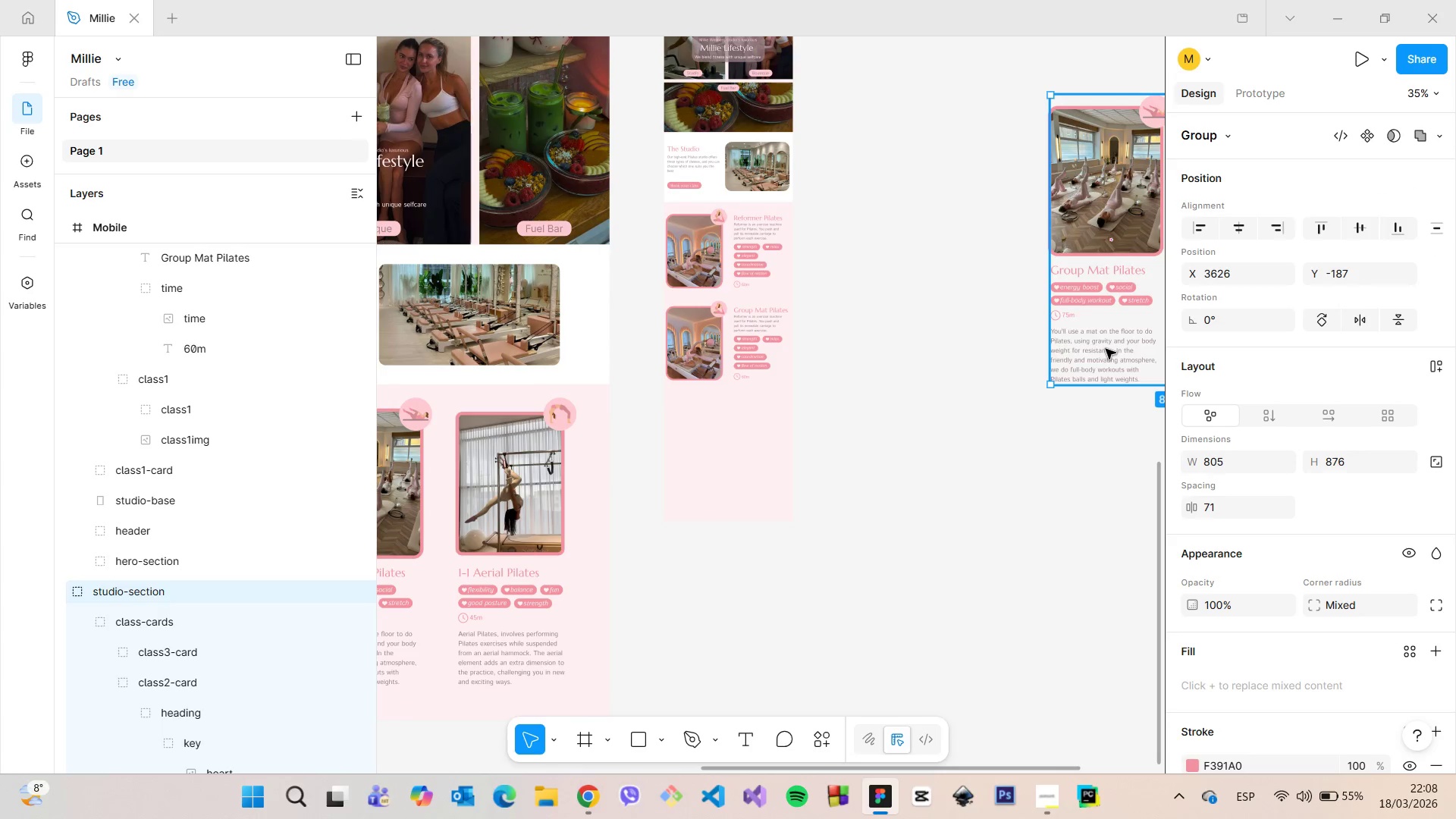 
triple_click([1106, 349])
 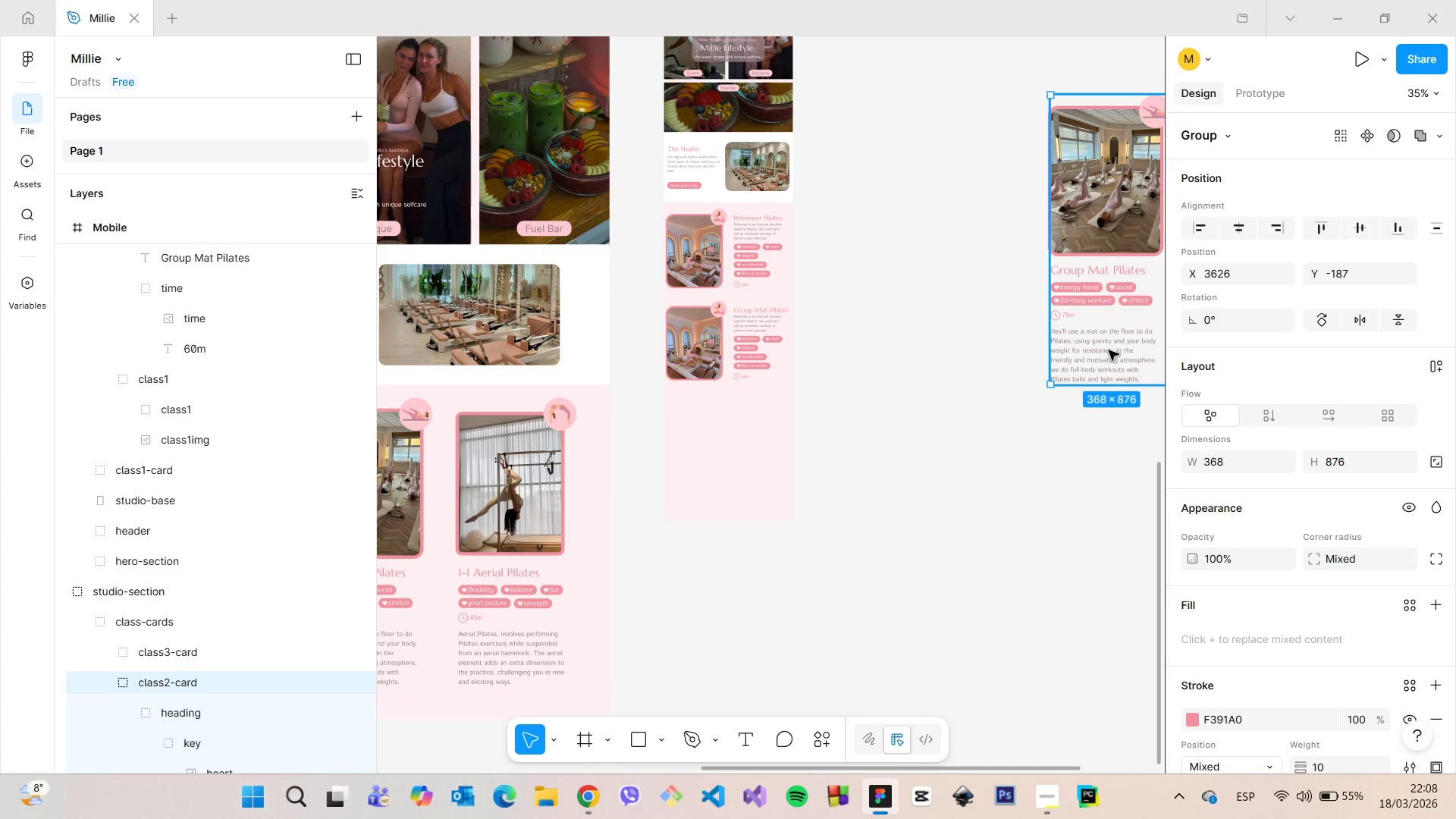 
double_click([1109, 350])
 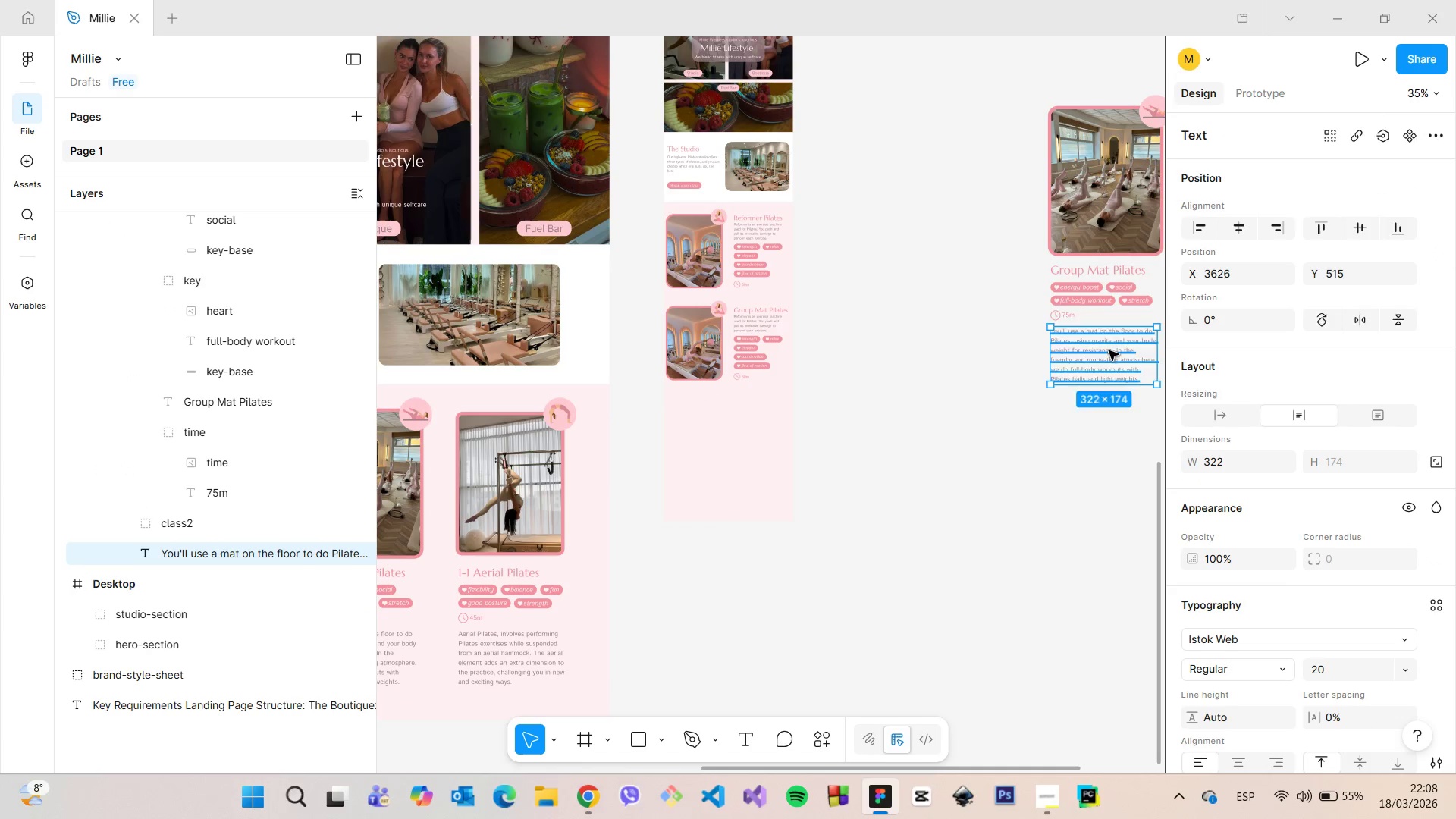 
triple_click([1109, 350])
 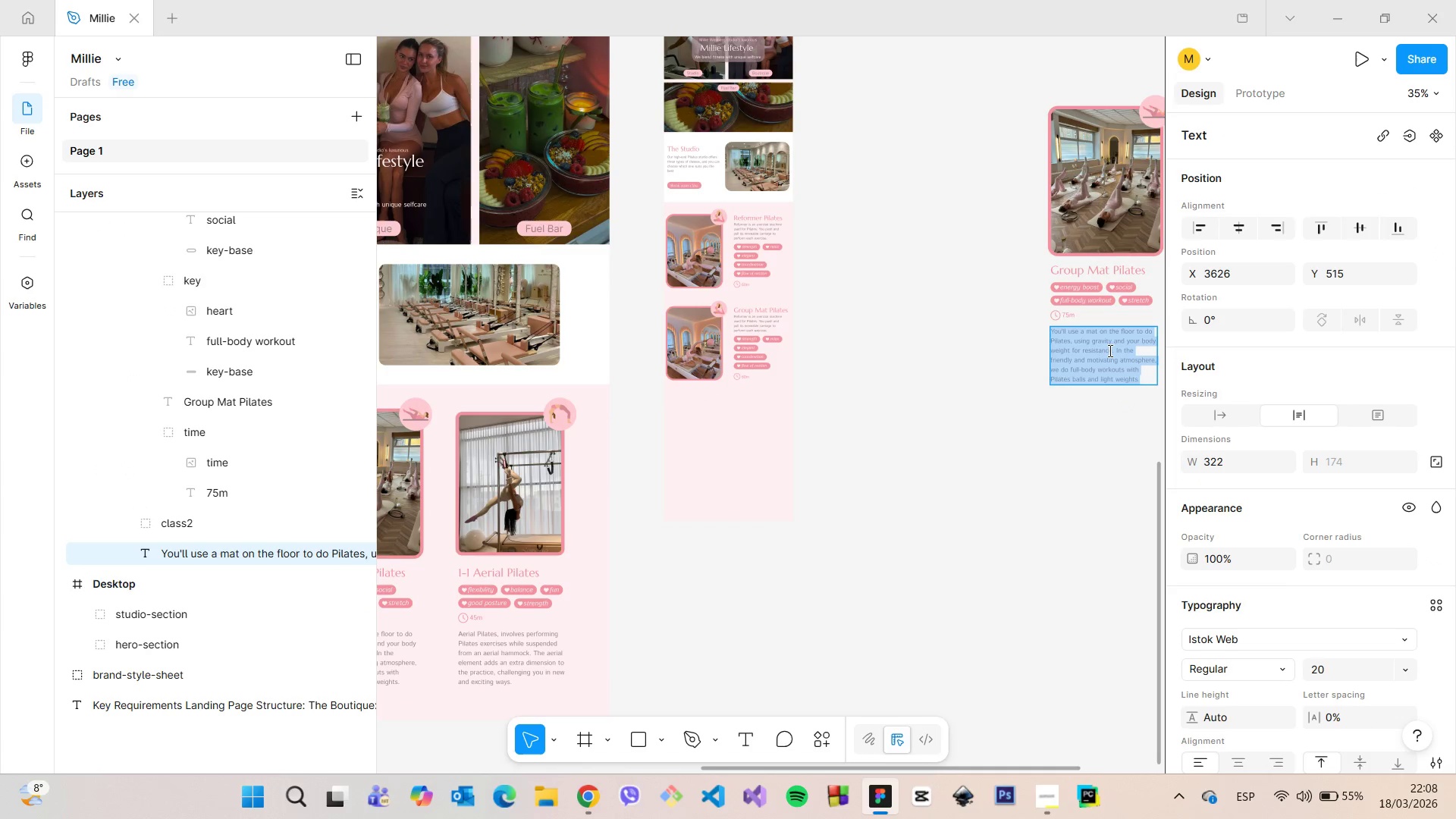 
triple_click([1109, 350])
 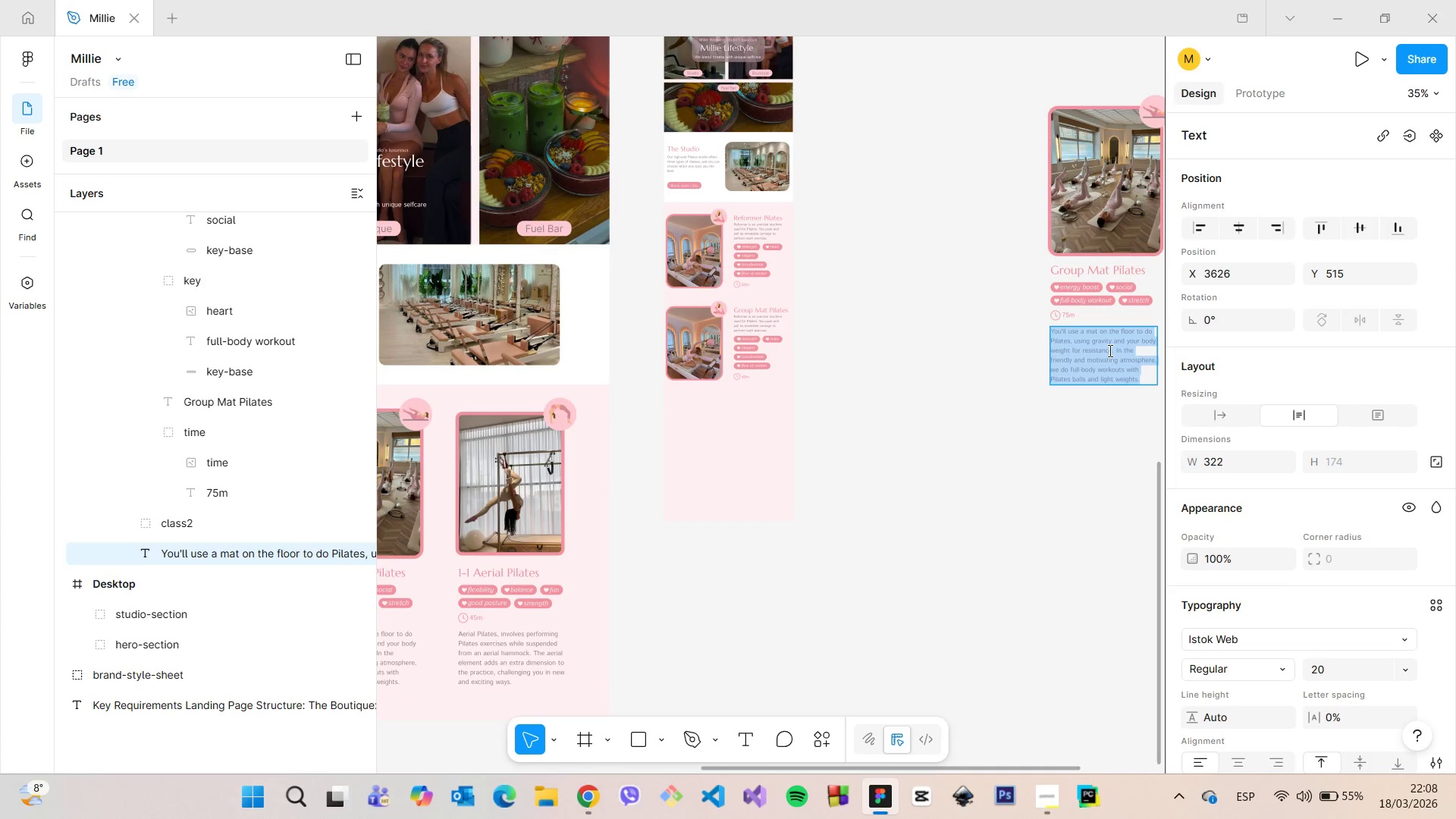 
key(Control+C)
 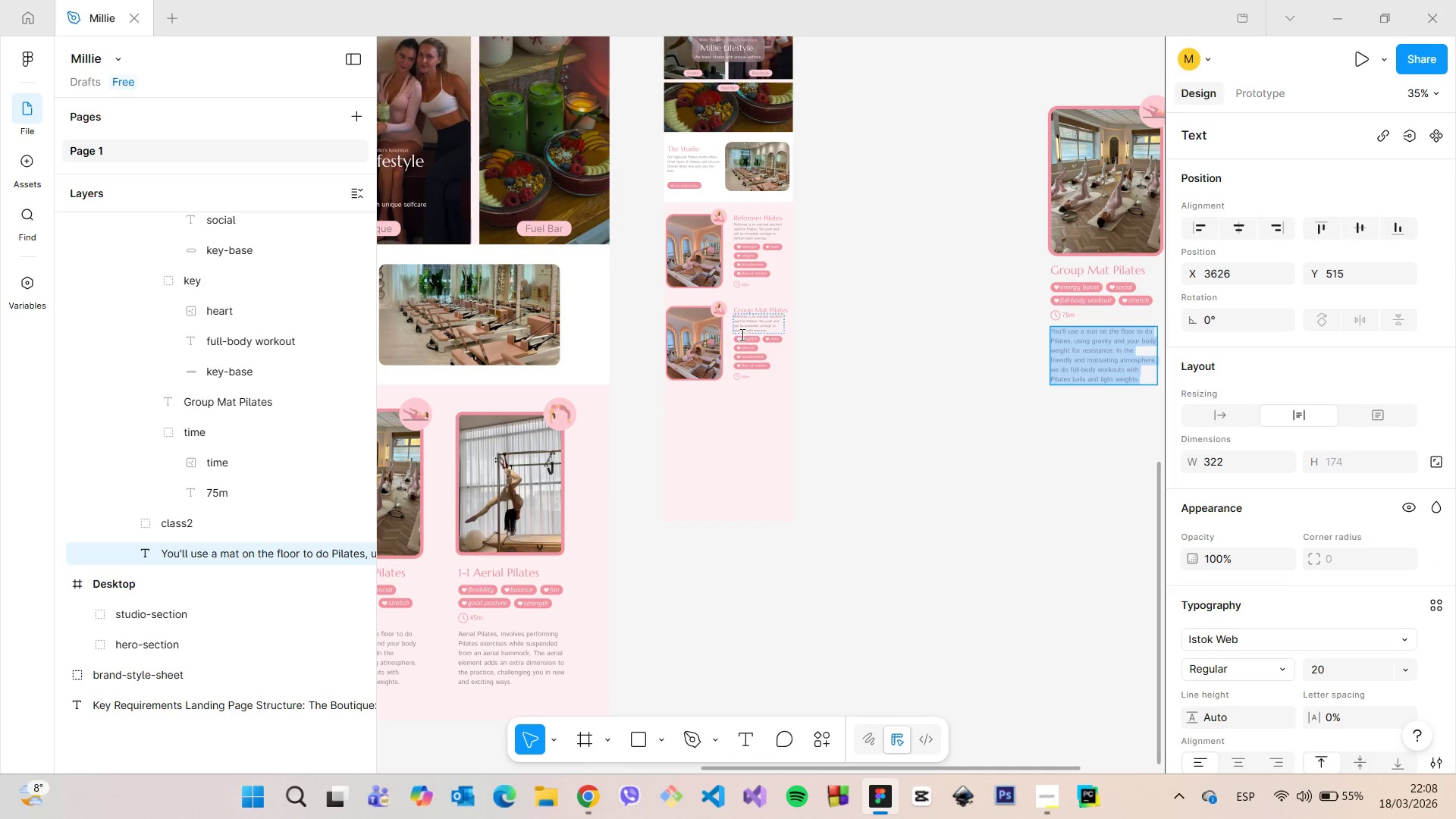 
left_click([742, 334])
 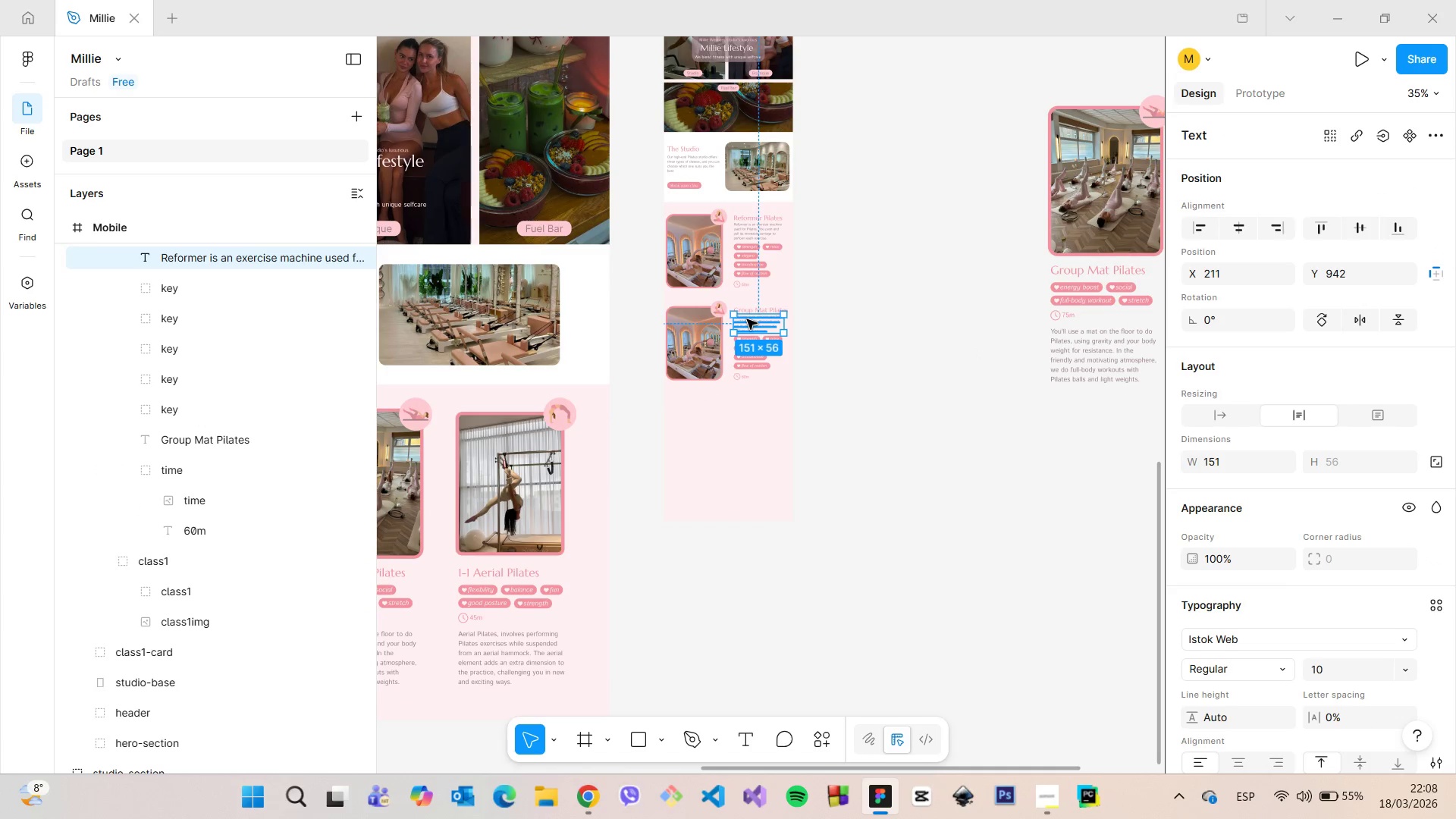 
double_click([757, 332])
 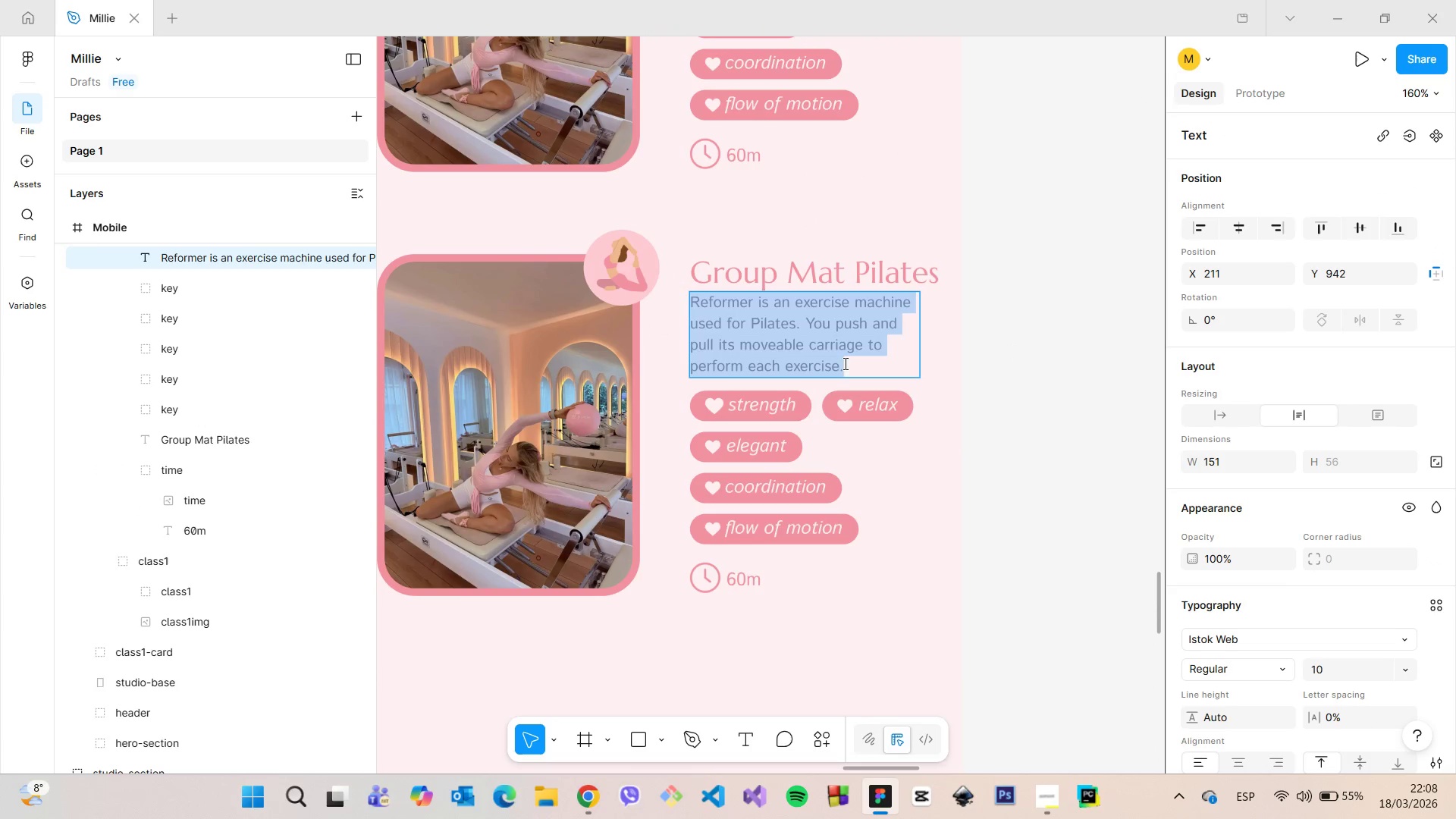 
scroll: coordinate [747, 324], scroll_direction: up, amount: 13.0
 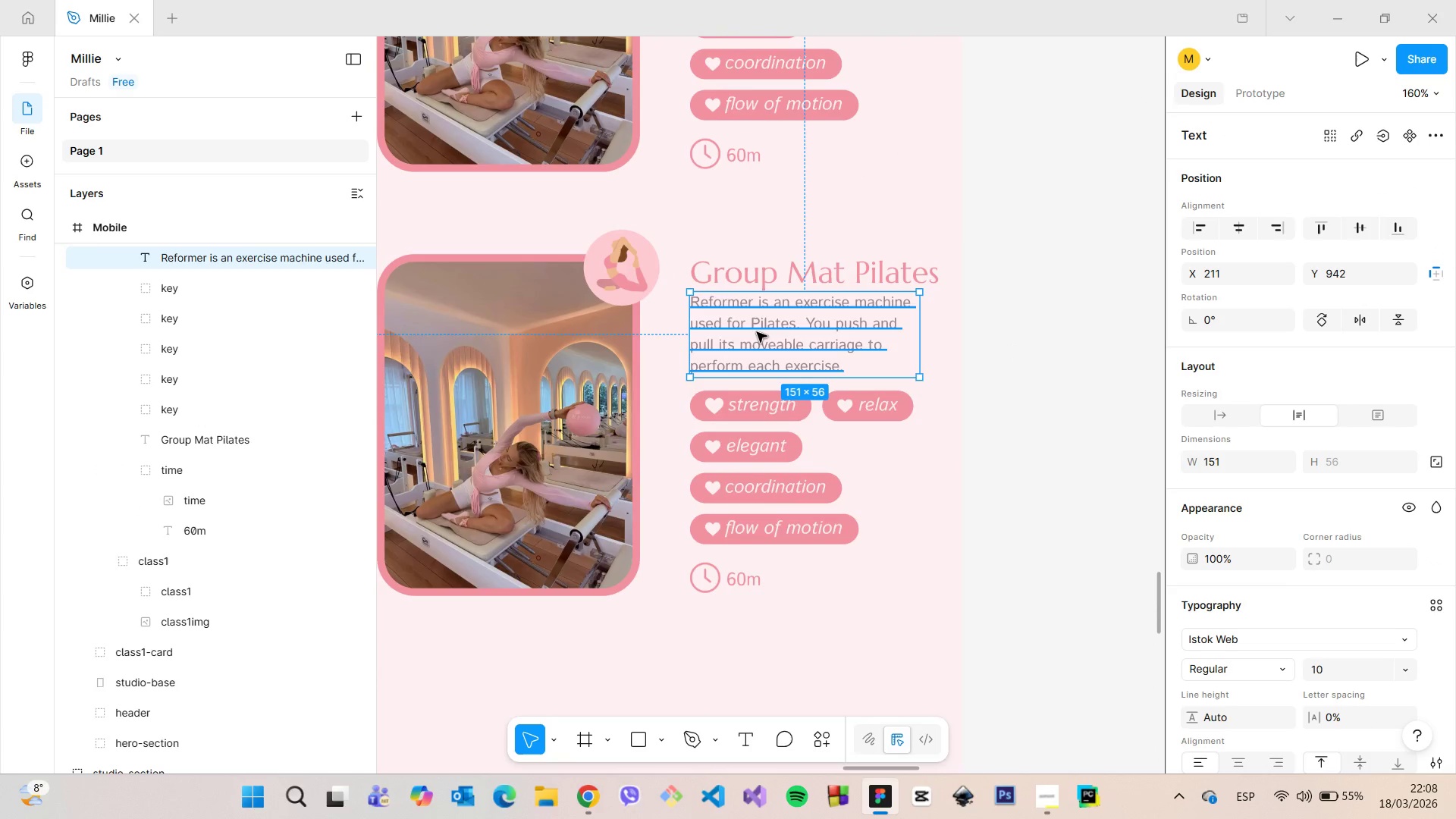 
left_click_drag(start_coordinate=[847, 365], to_coordinate=[703, 303])
 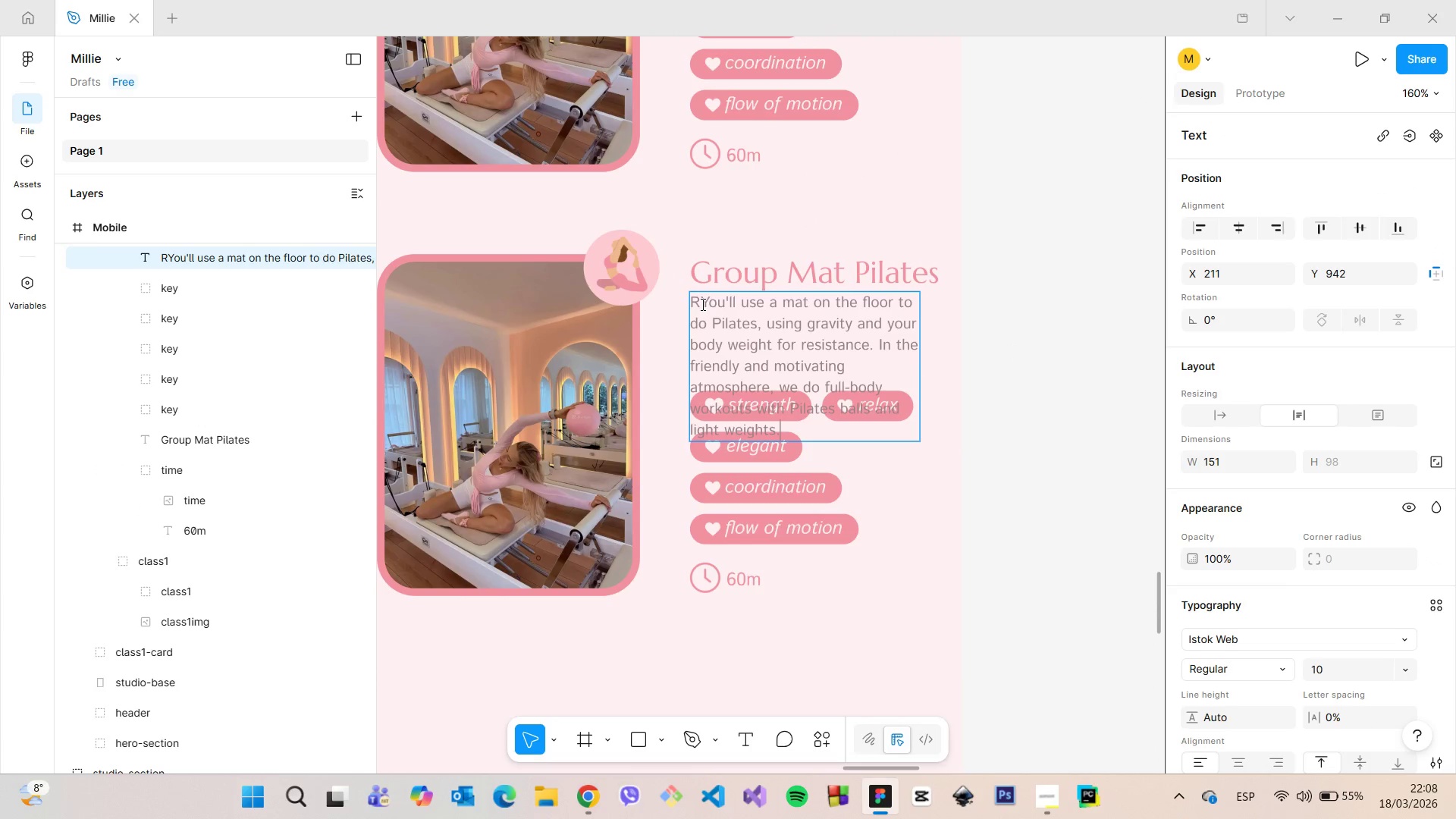 
key(Control+V)
 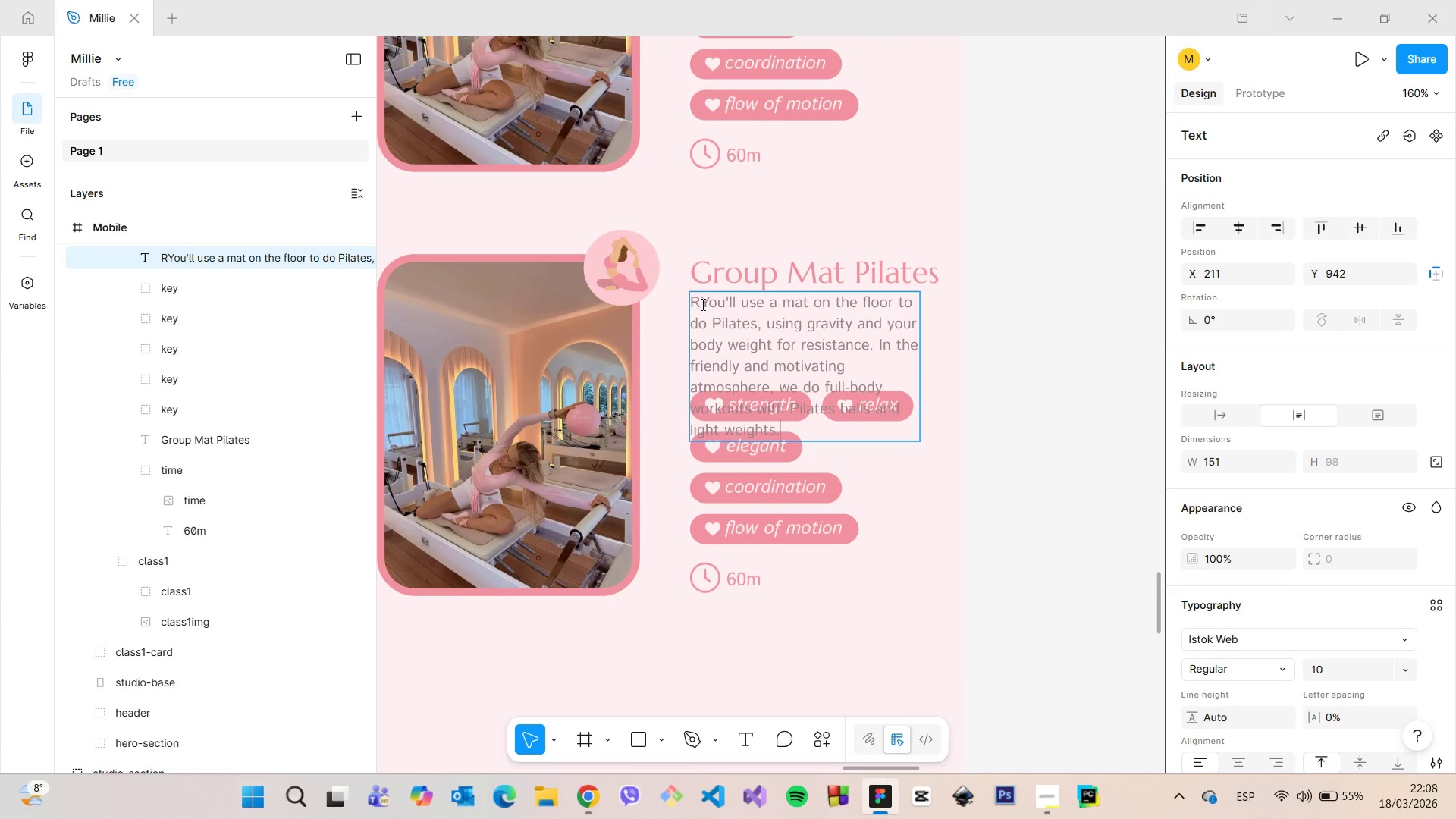 
left_click([701, 304])
 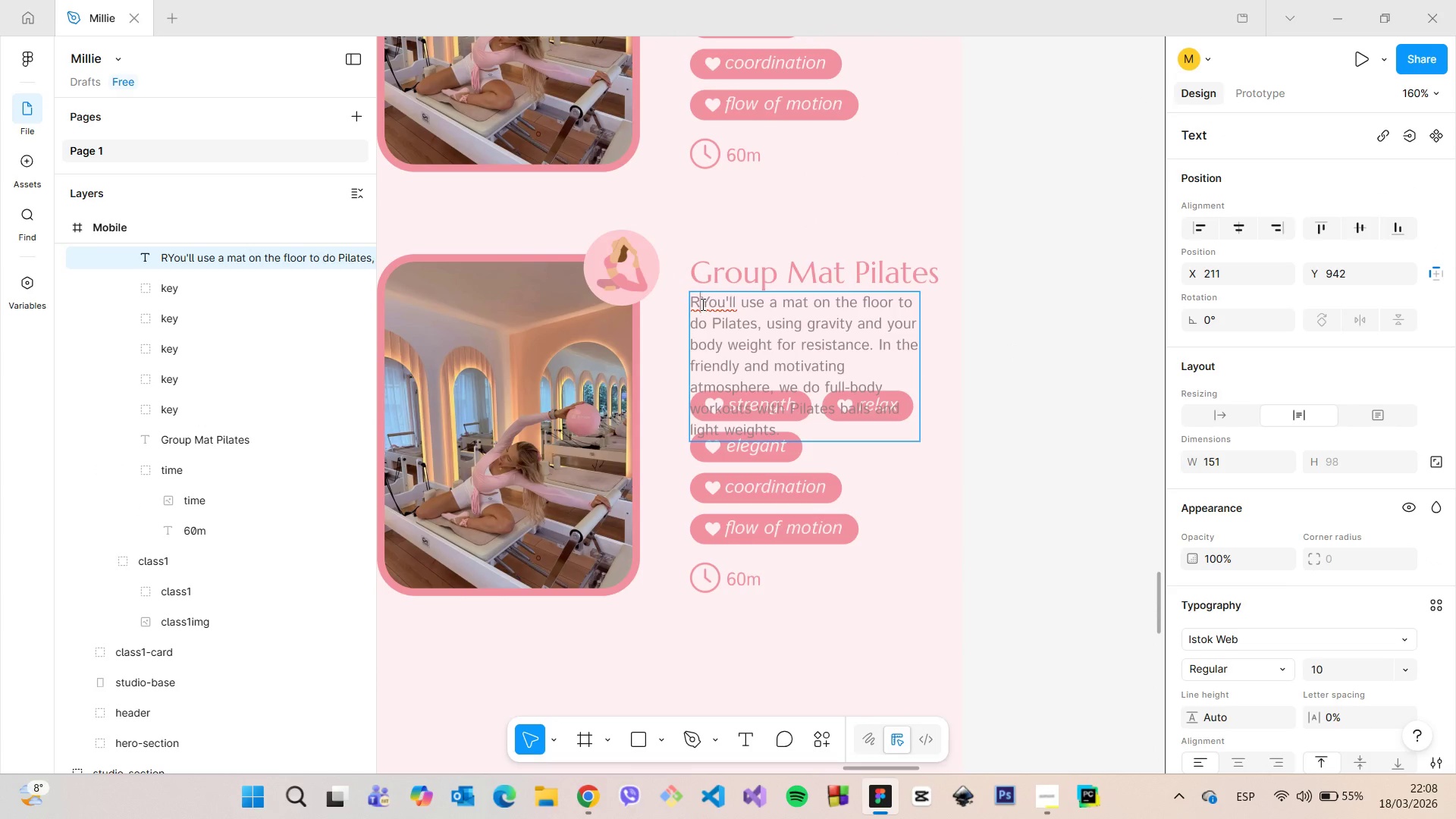 
key(Backspace)
 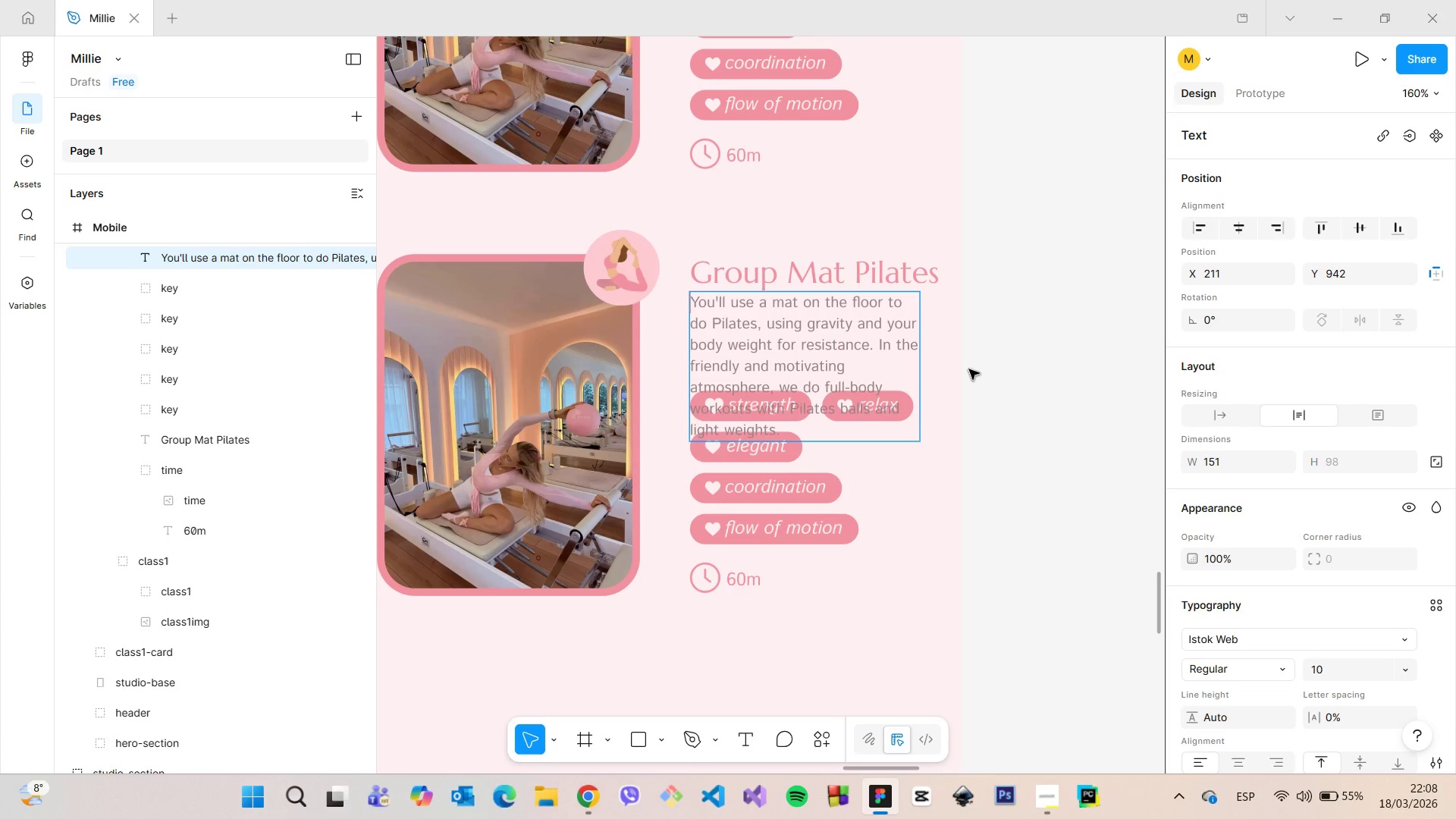 
left_click([969, 369])
 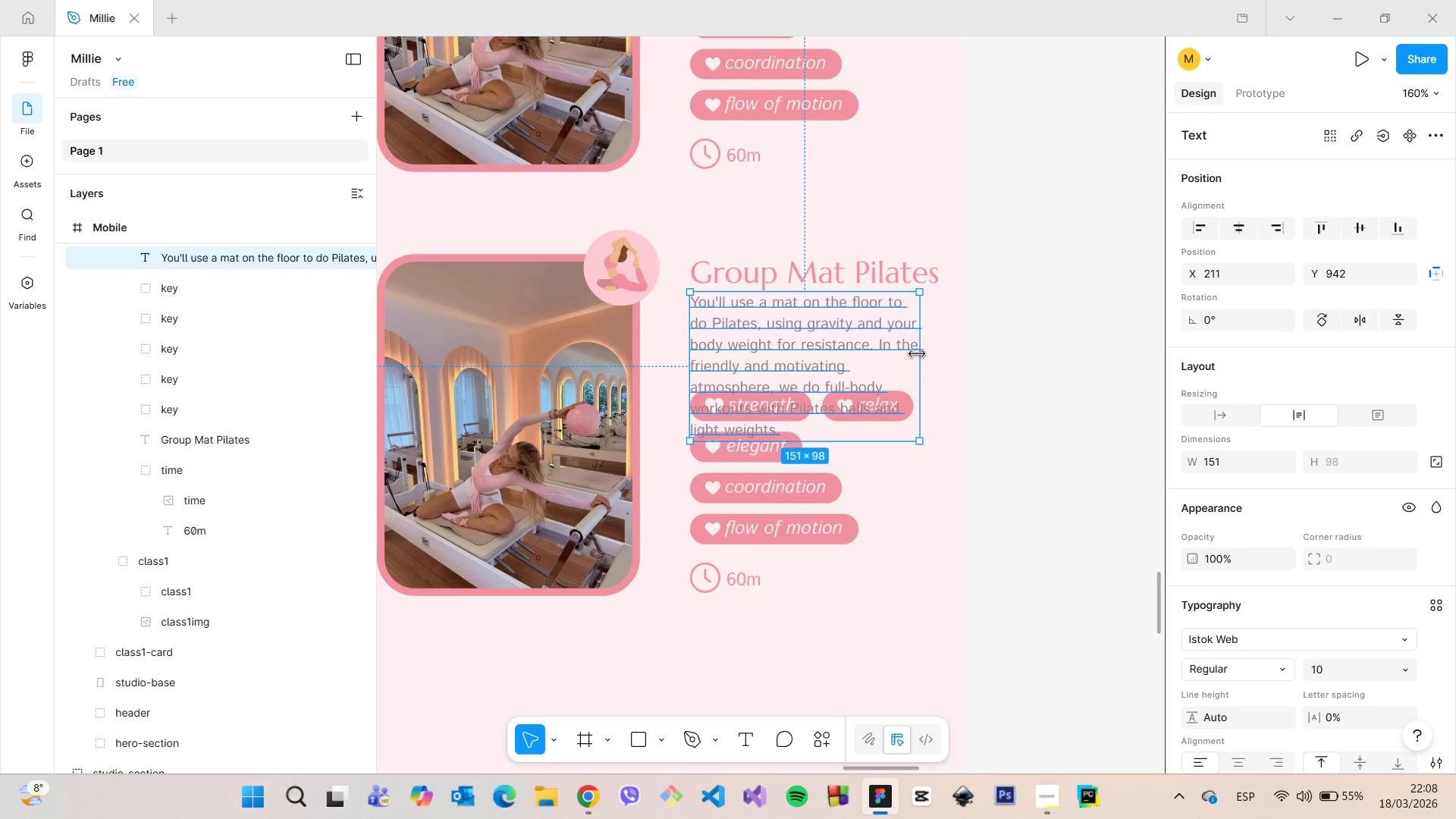 
left_click_drag(start_coordinate=[917, 354], to_coordinate=[940, 347])
 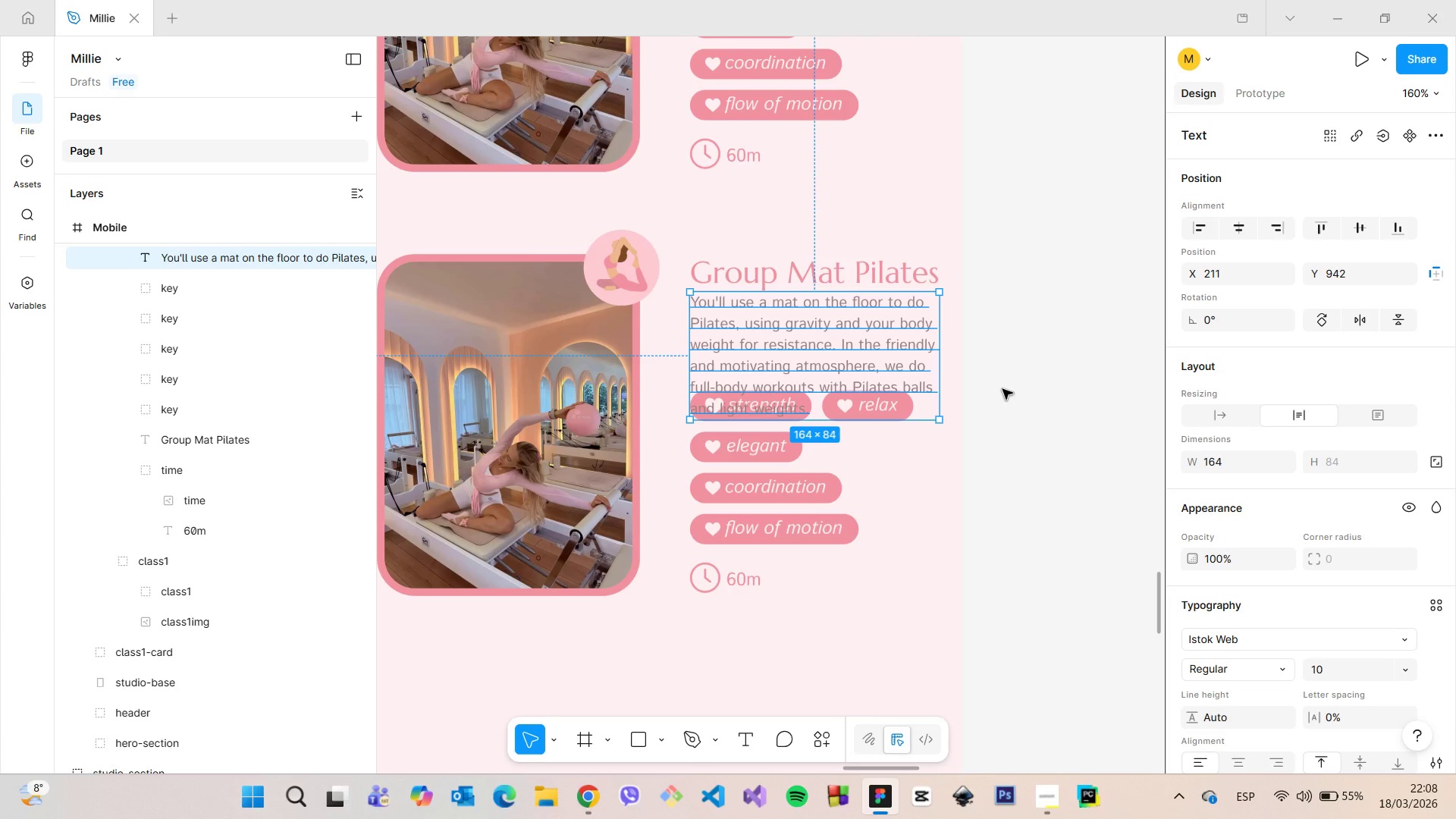 
left_click([1003, 389])
 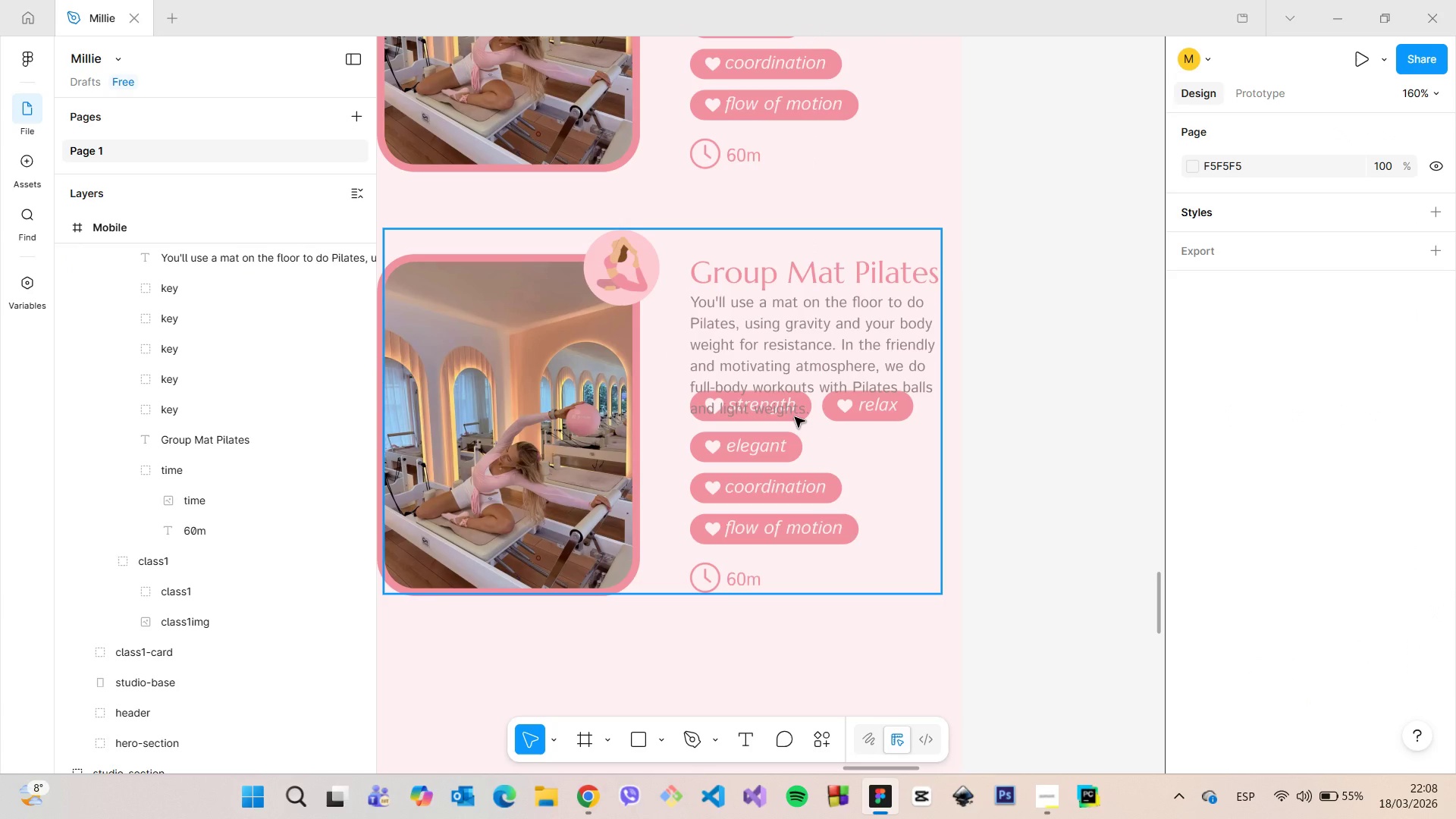 
scroll: coordinate [957, 420], scroll_direction: down, amount: 14.0
 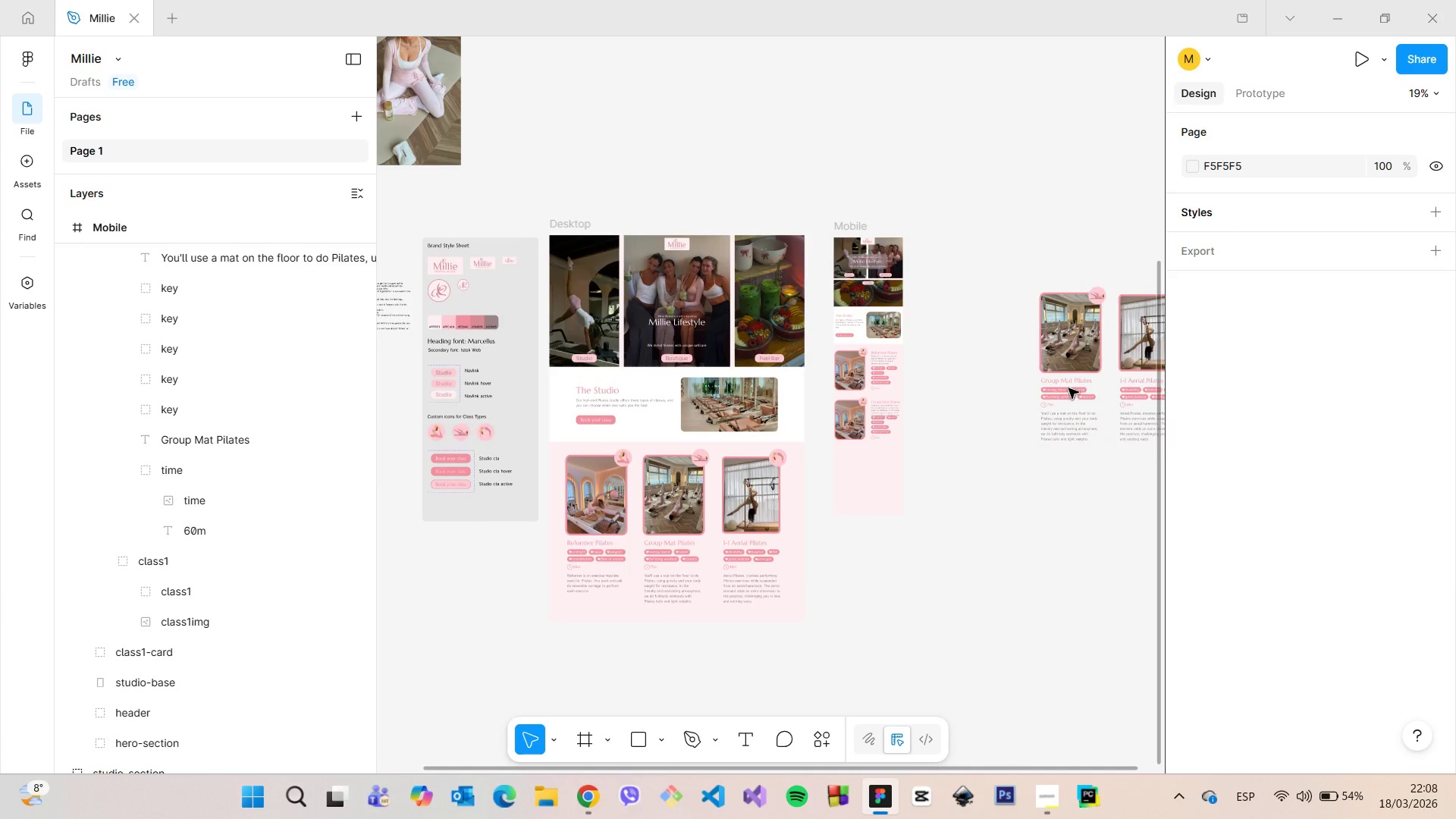 
scroll: coordinate [612, 505], scroll_direction: up, amount: 15.0
 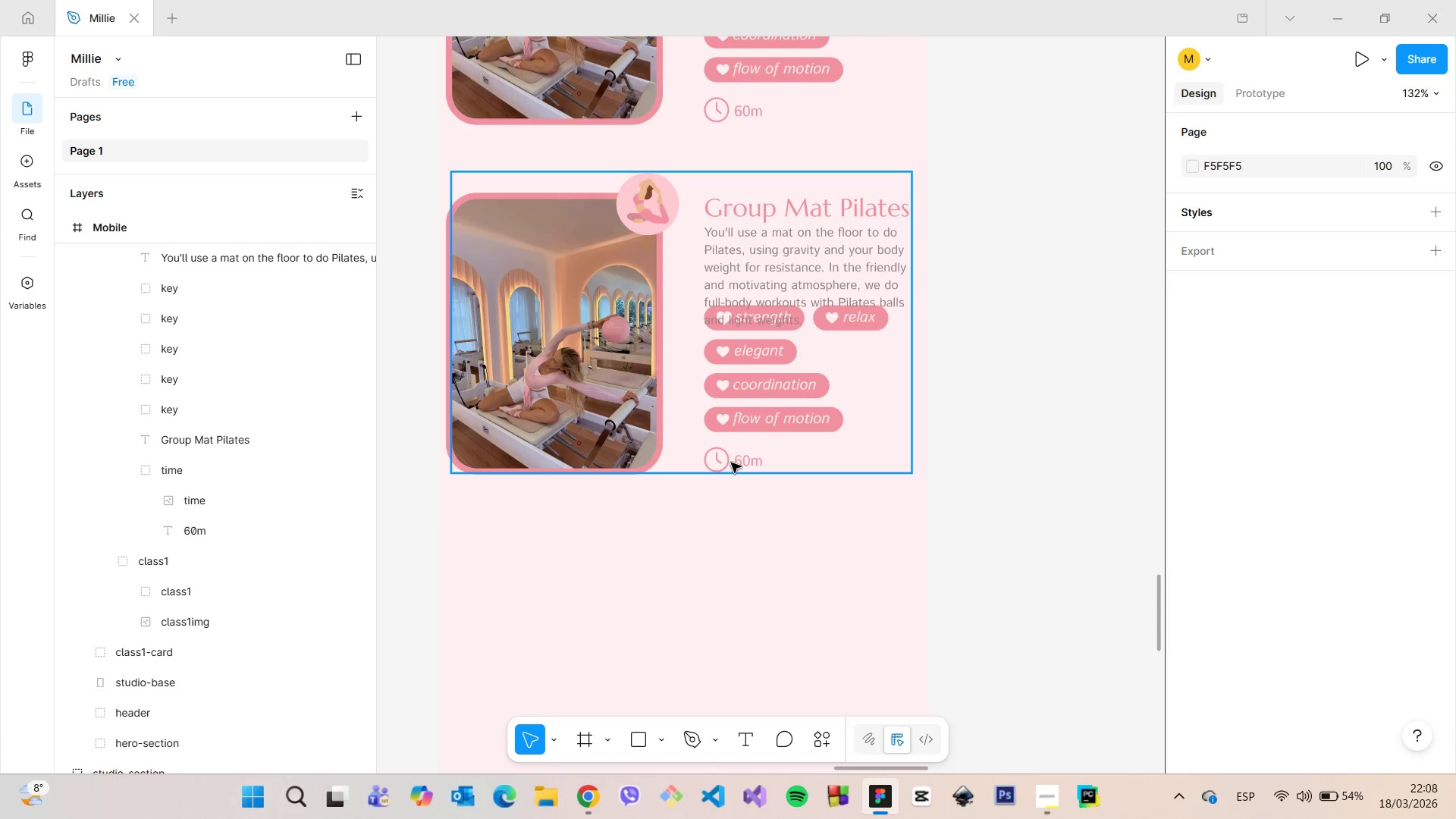 
left_click([731, 463])
 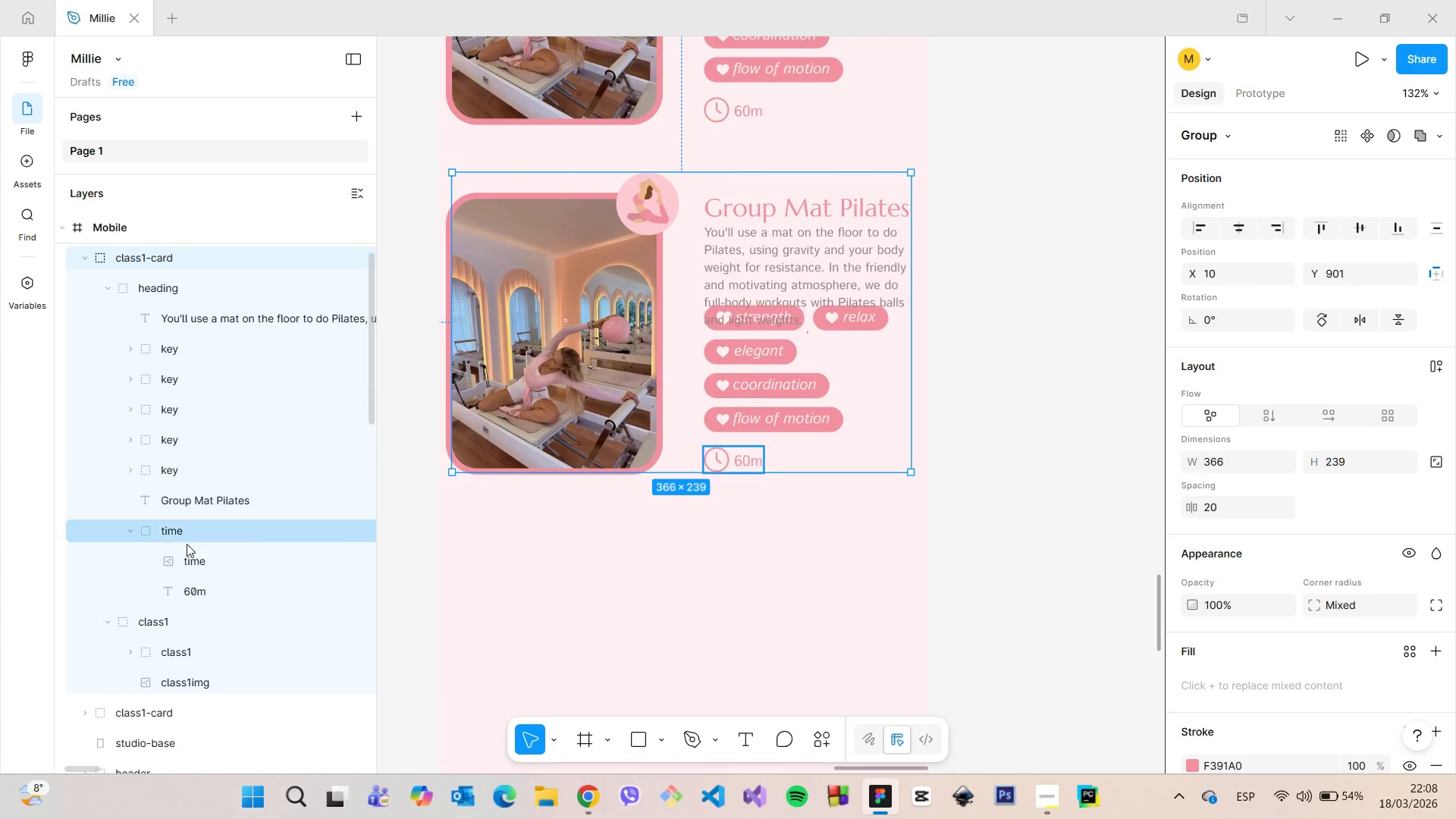 
left_click([199, 580])
 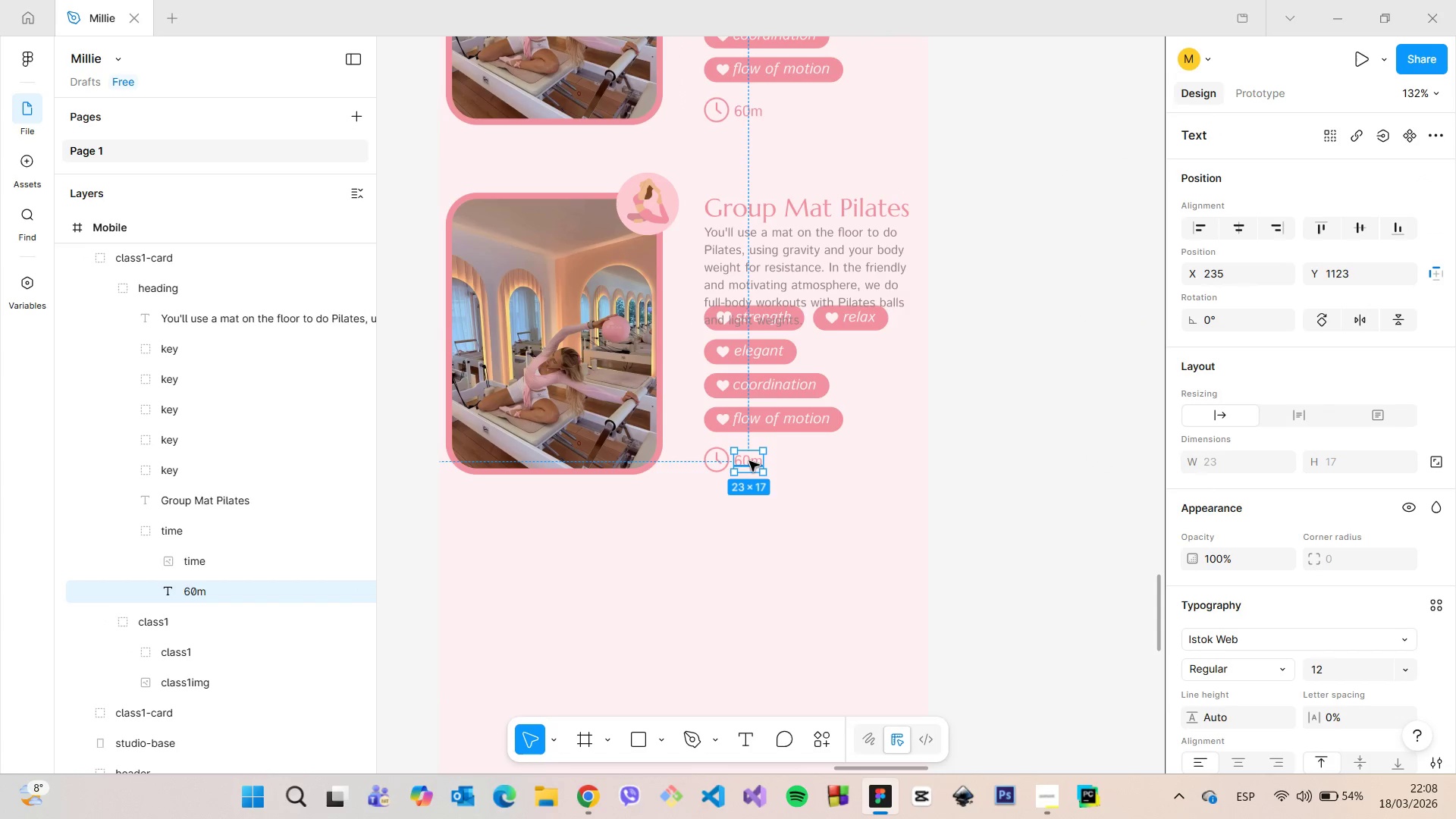 
double_click([748, 461])
 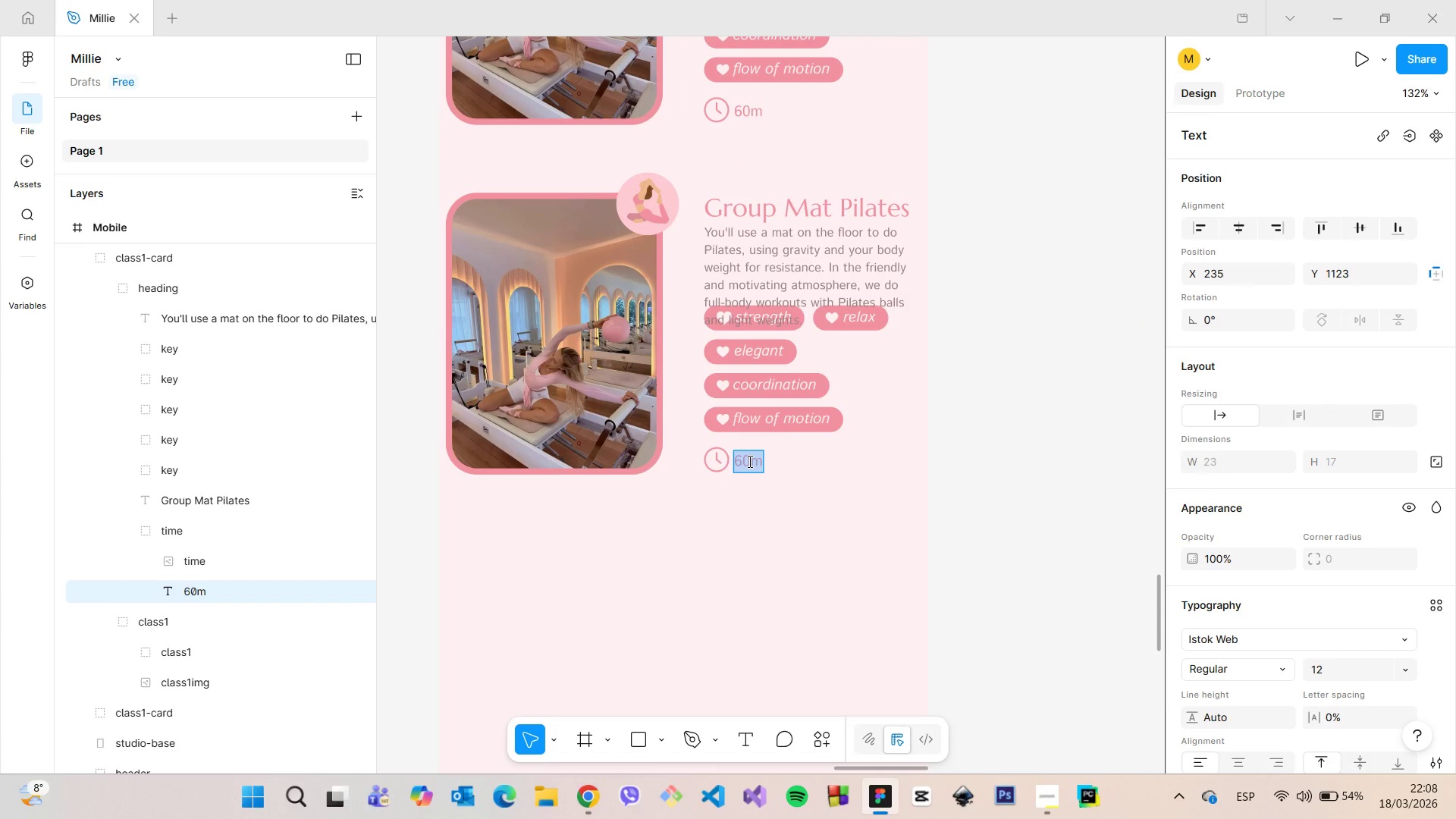 
triple_click([748, 461])
 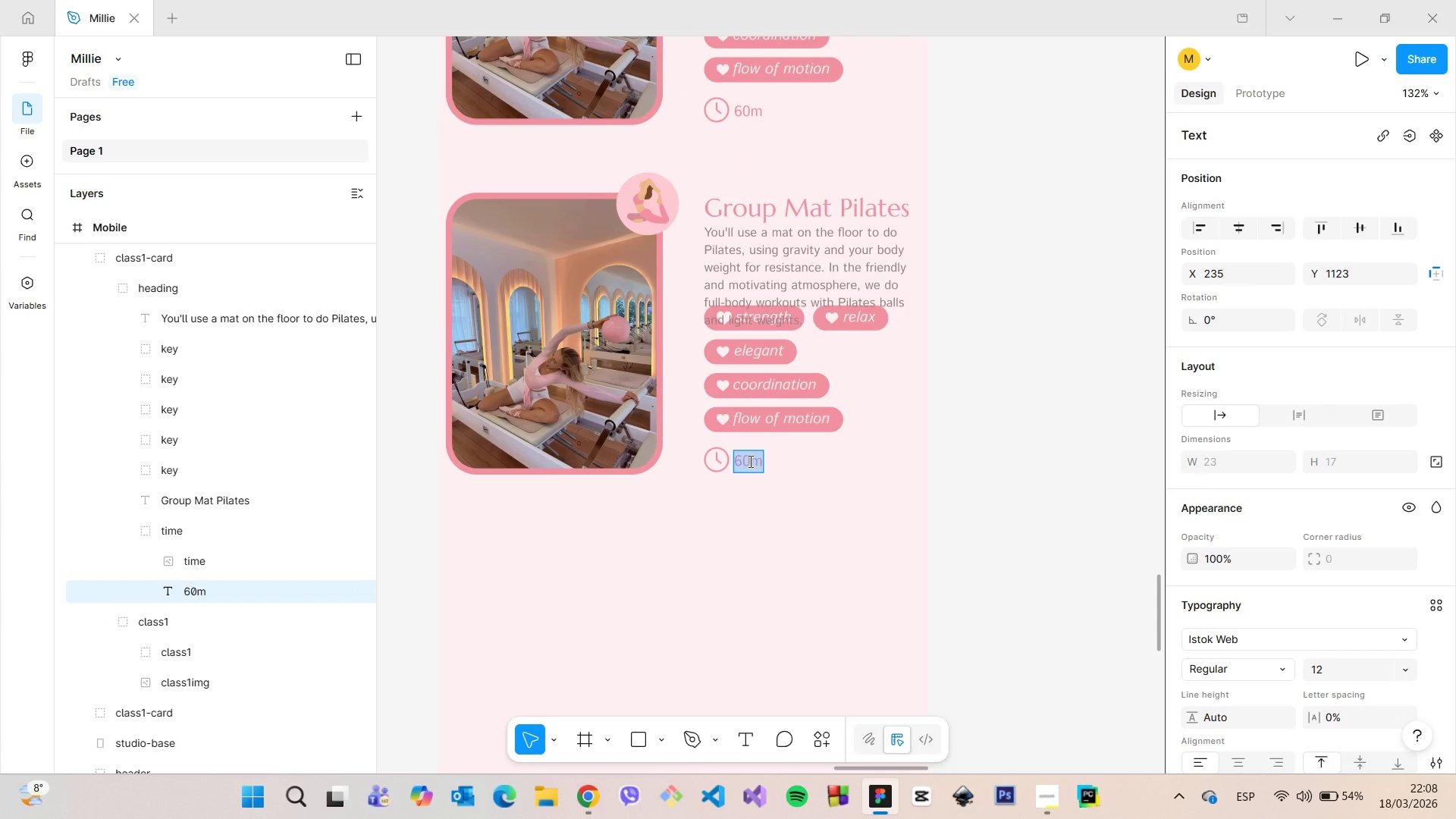 
left_click([749, 461])
 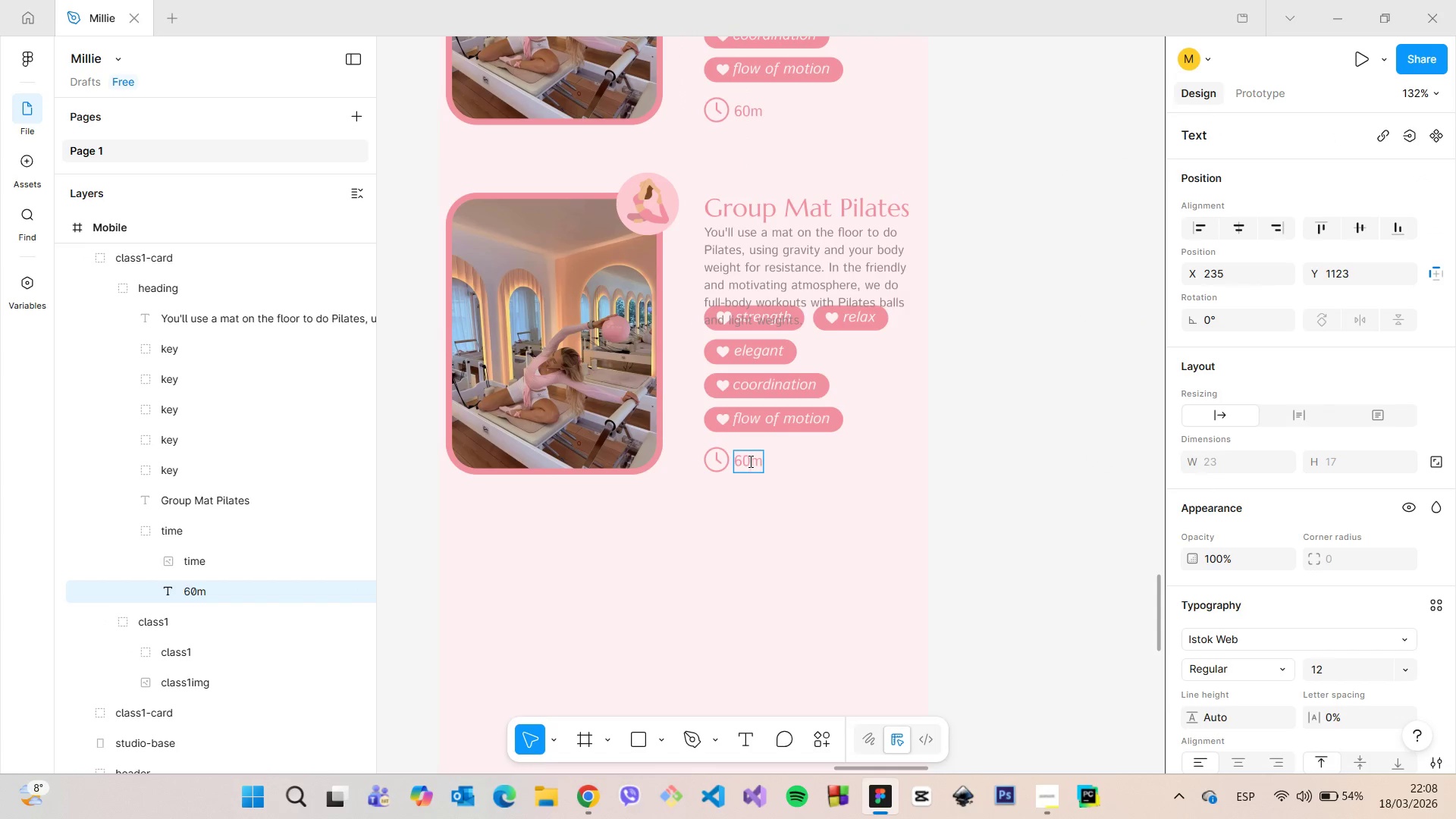 
left_click_drag(start_coordinate=[749, 461], to_coordinate=[738, 460])
 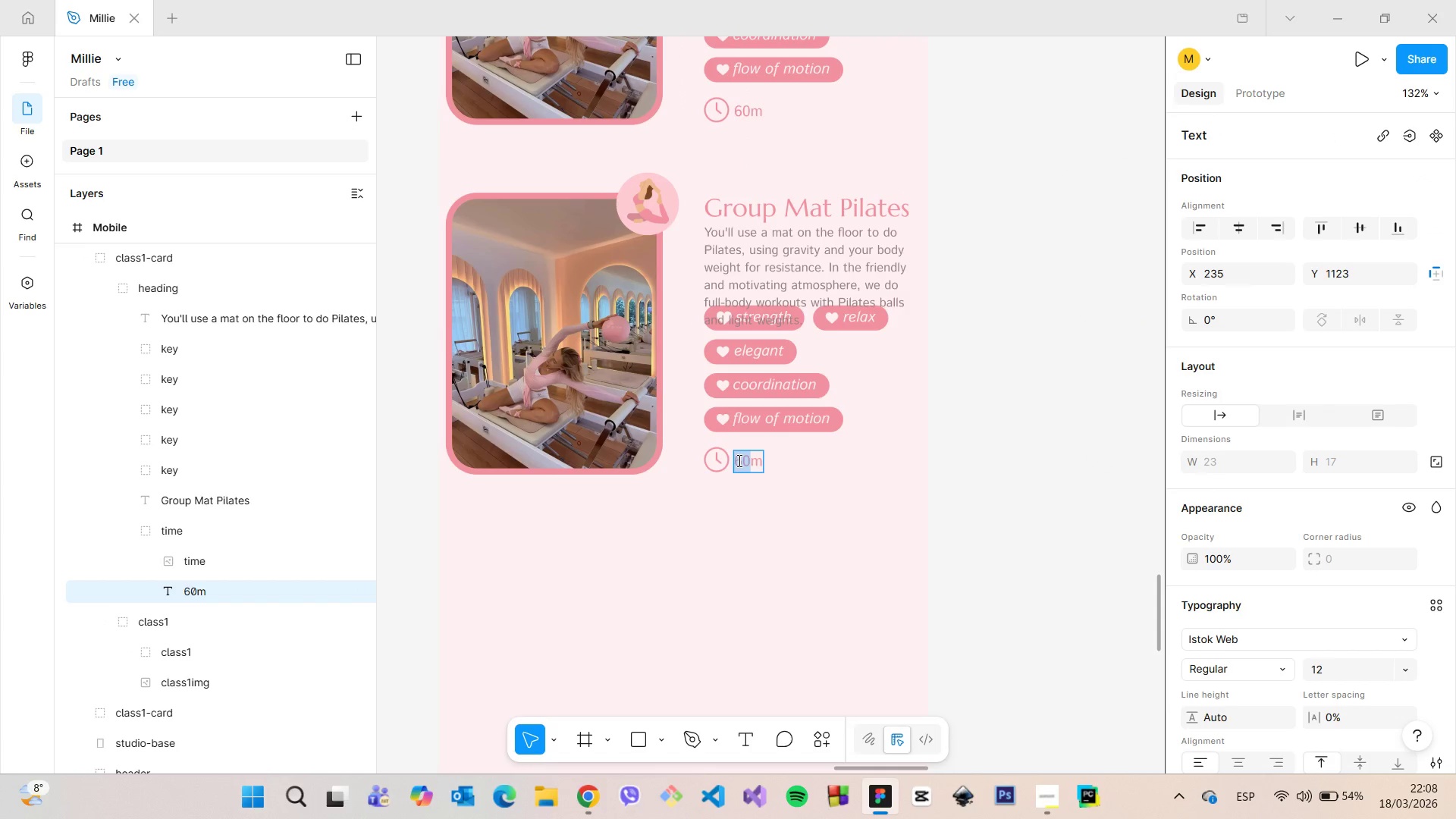 
type(75)
 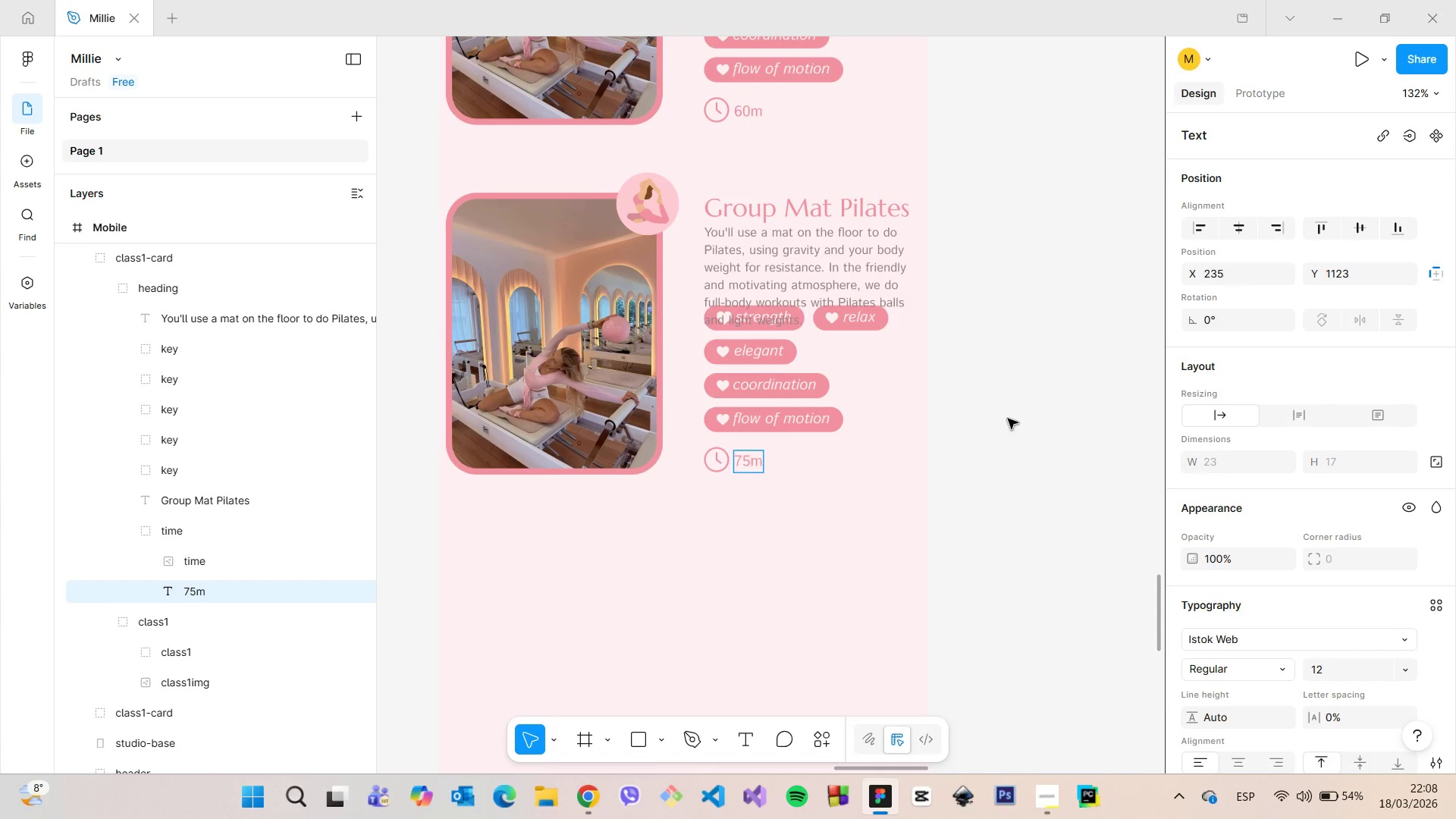 
left_click([1008, 419])
 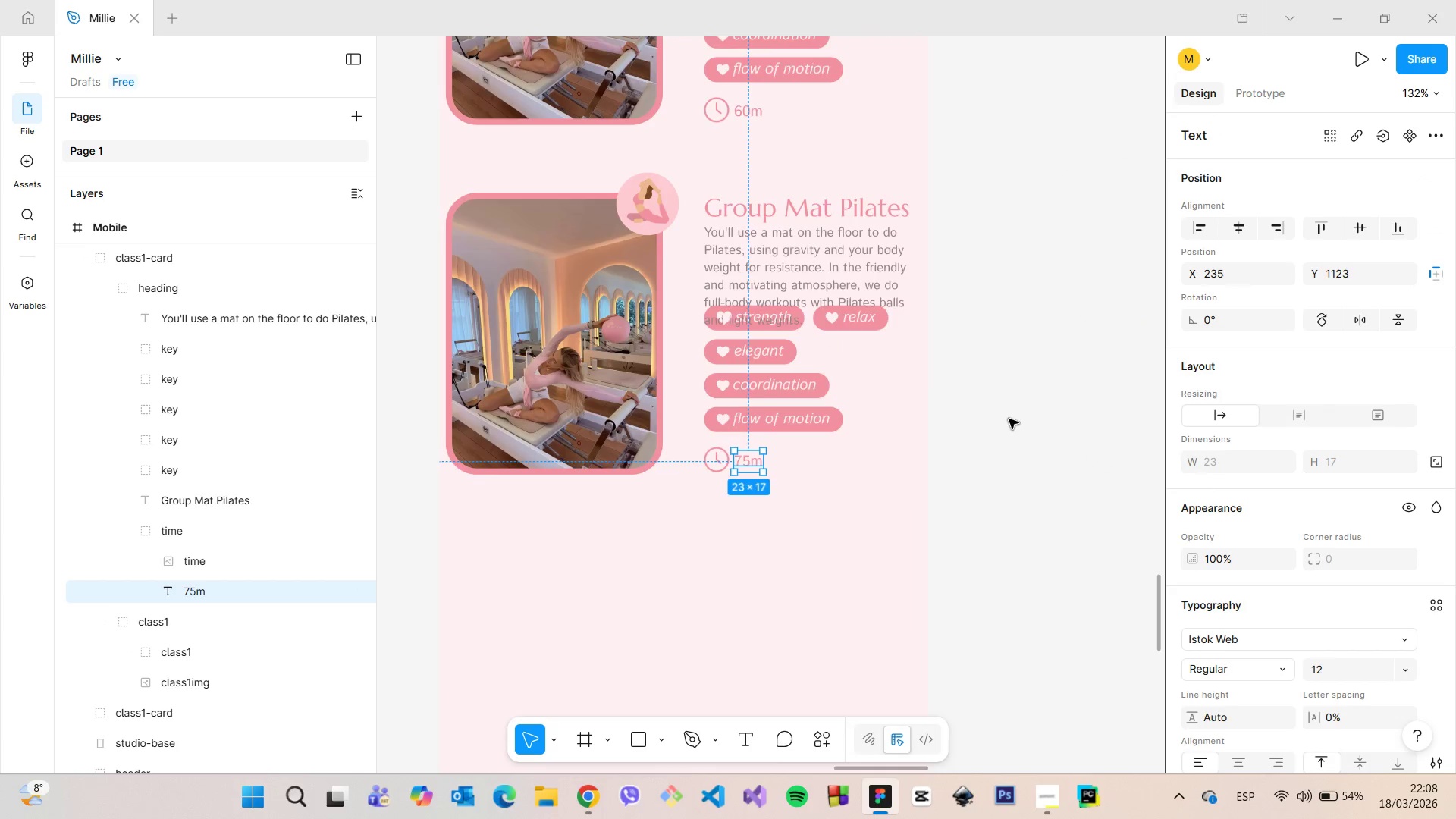 
scroll: coordinate [1010, 419], scroll_direction: down, amount: 11.0
 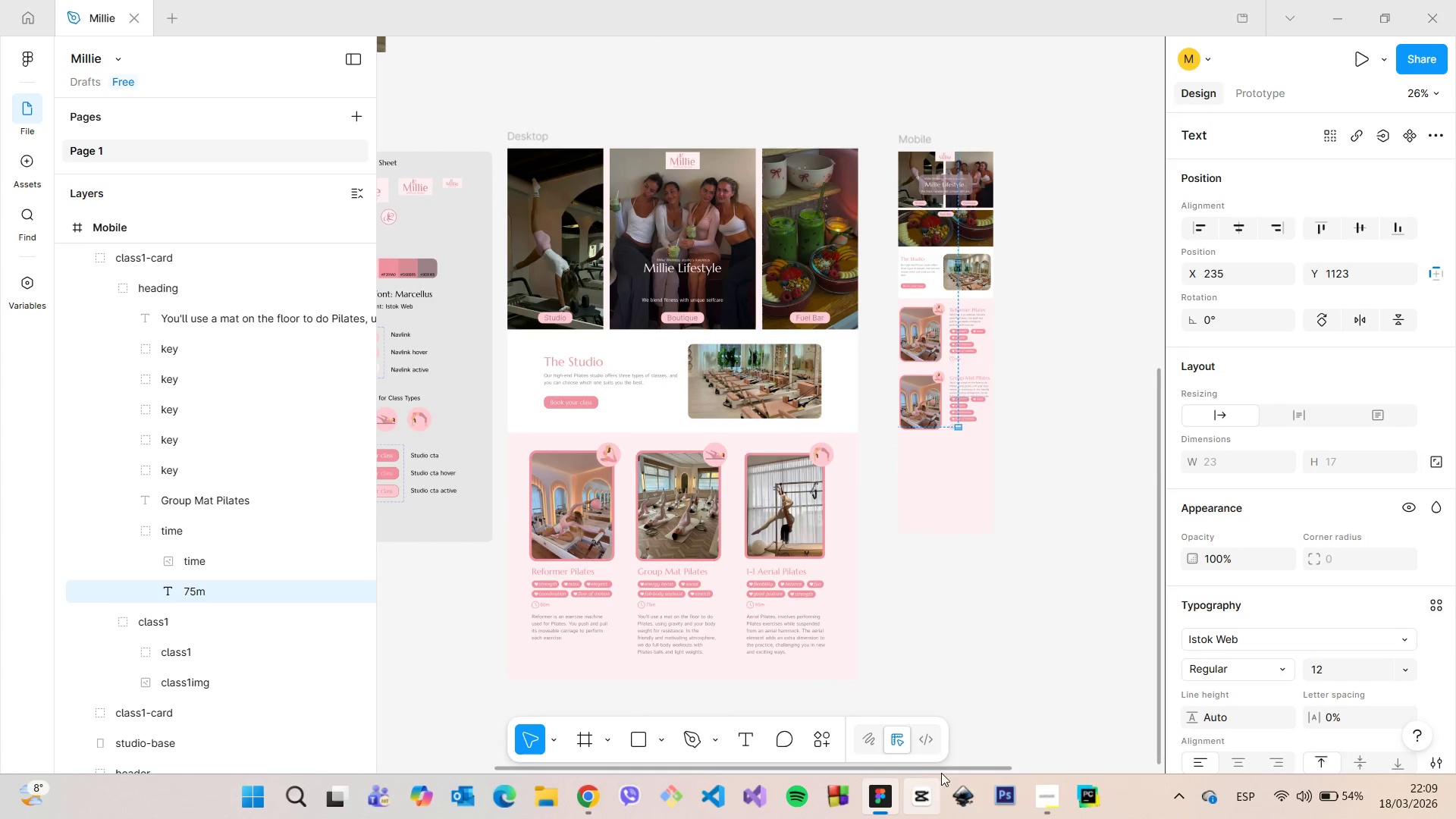 
left_click_drag(start_coordinate=[943, 770], to_coordinate=[1075, 707])
 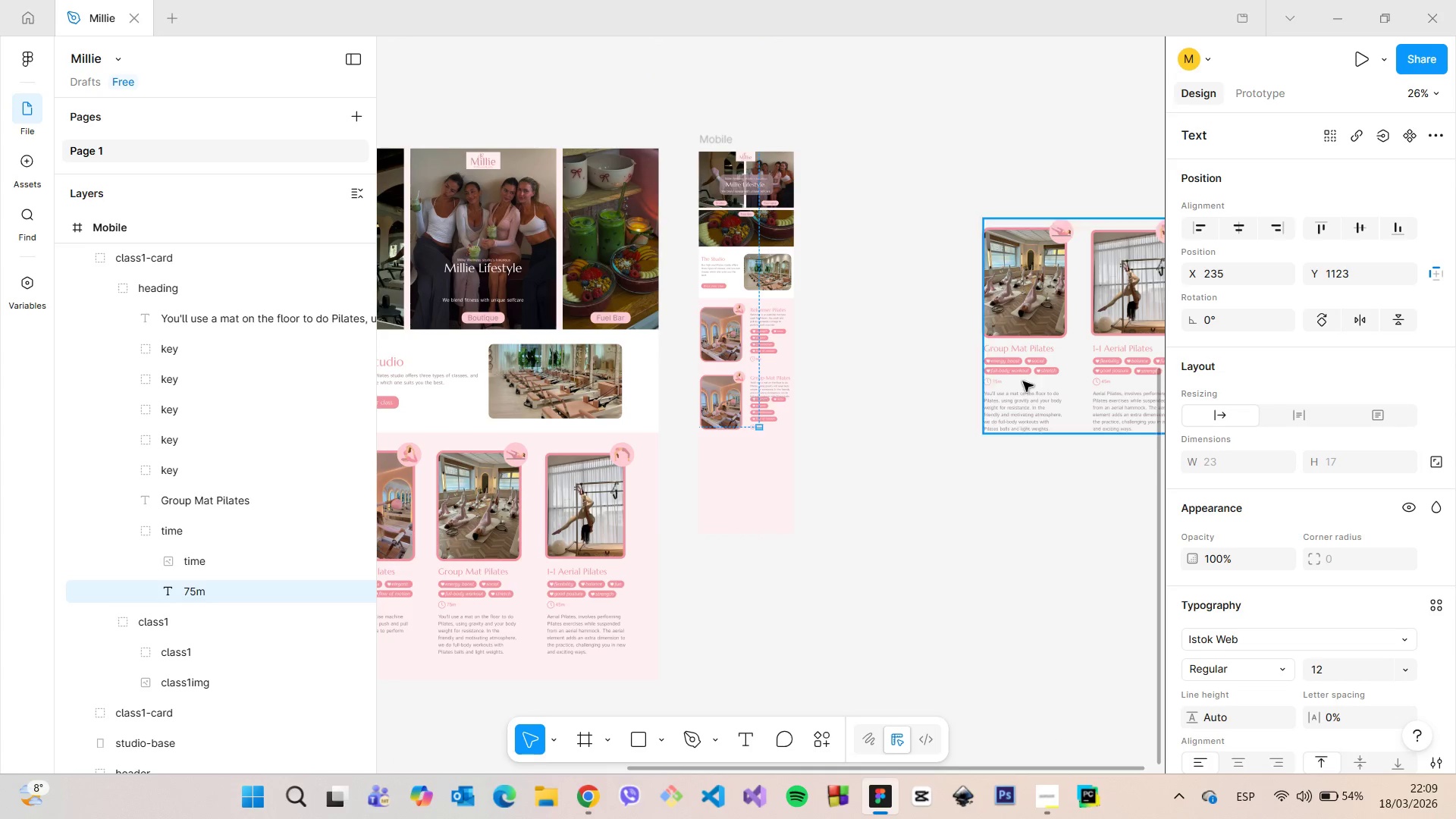 
scroll: coordinate [1021, 378], scroll_direction: up, amount: 6.0
 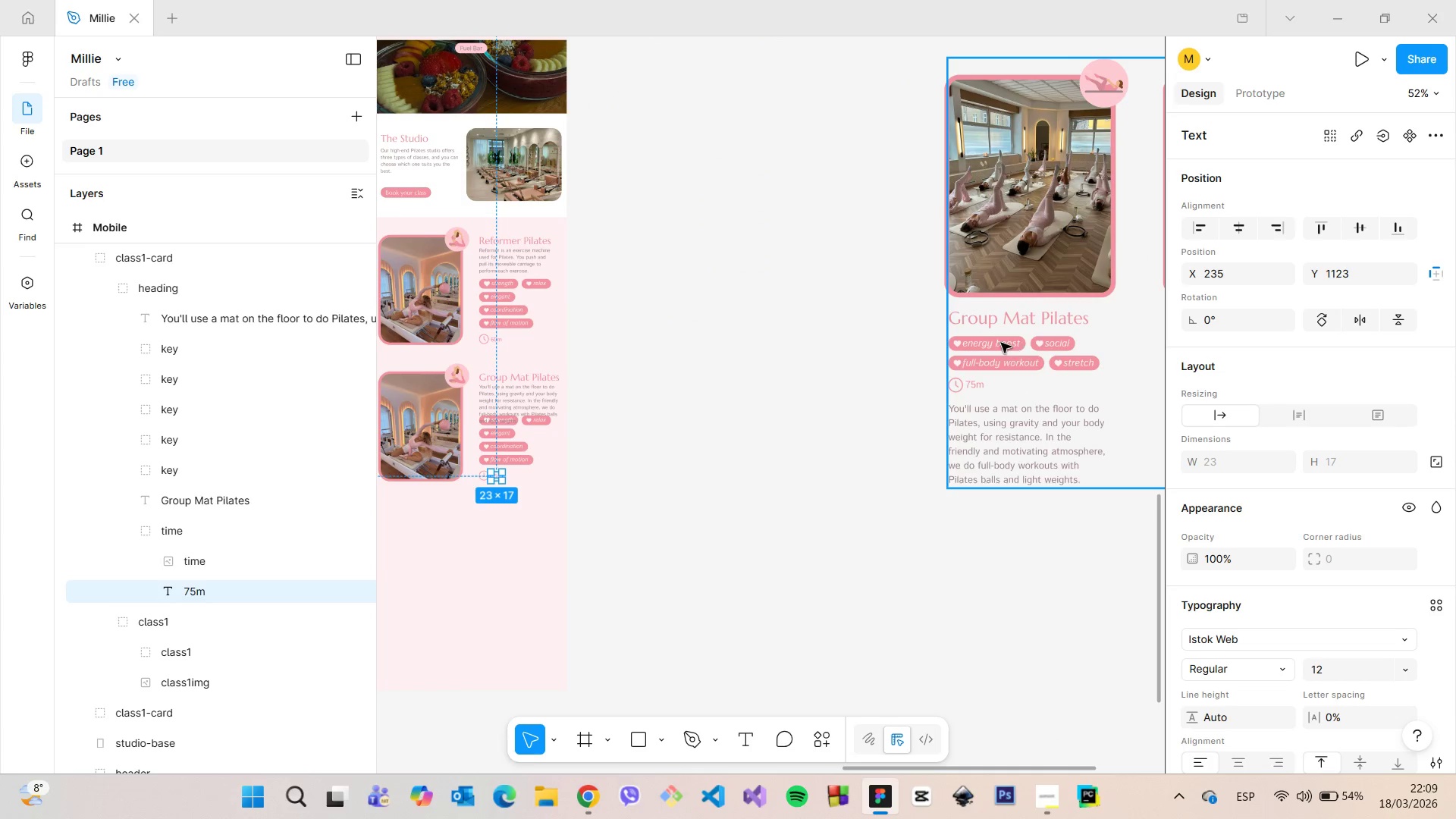 
double_click([1001, 343])
 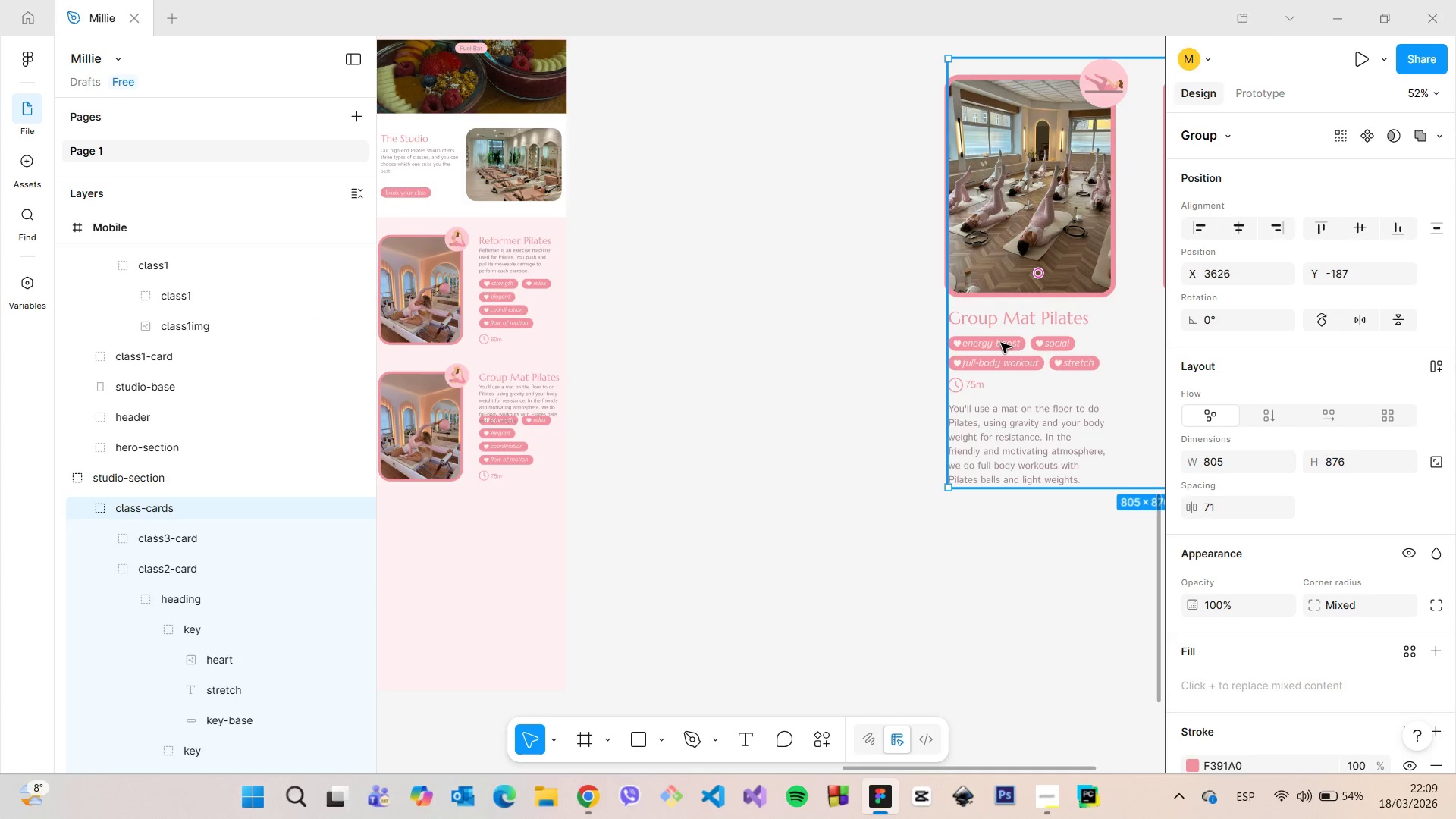 
double_click([1001, 343])
 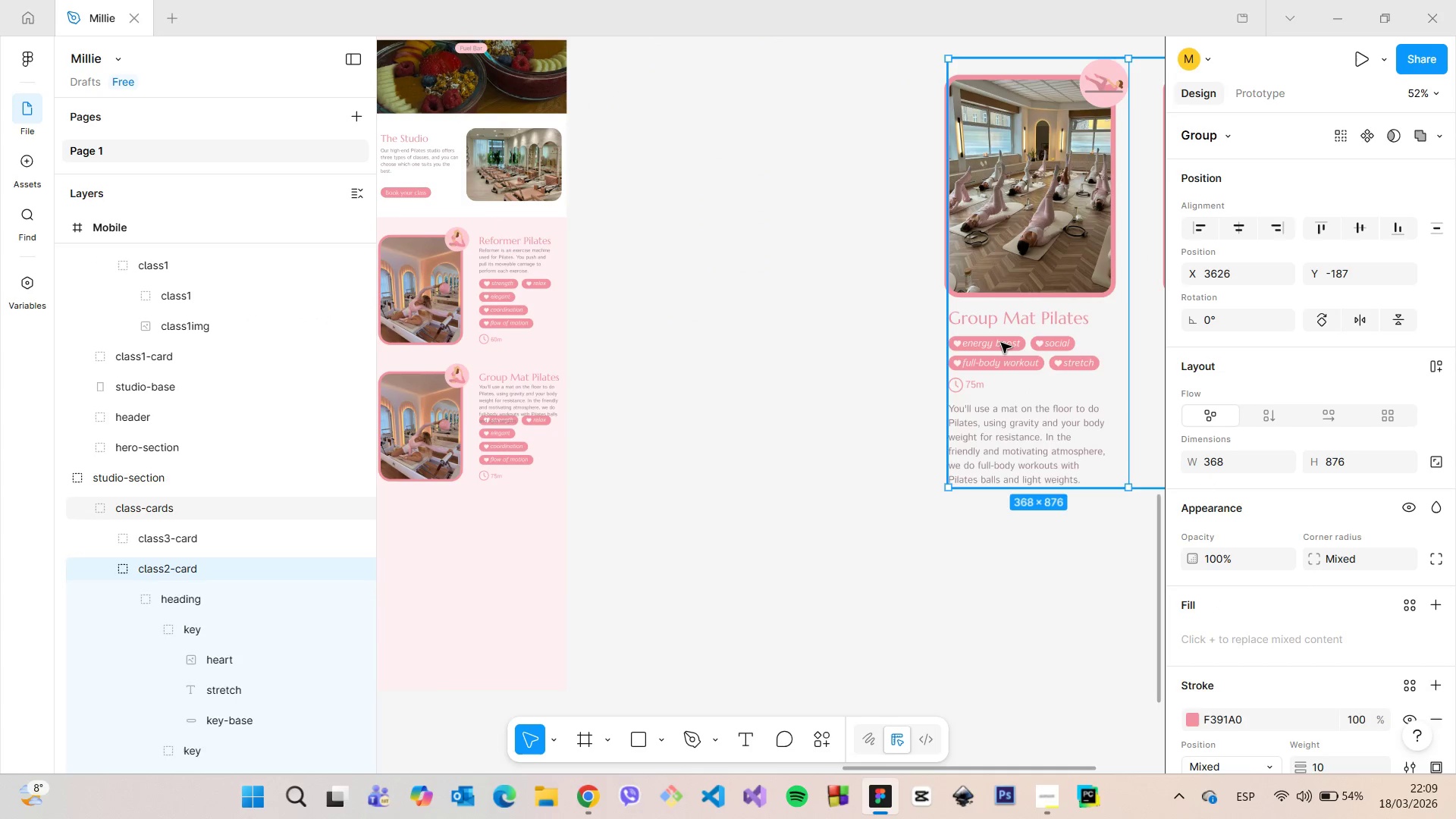 
triple_click([1001, 343])
 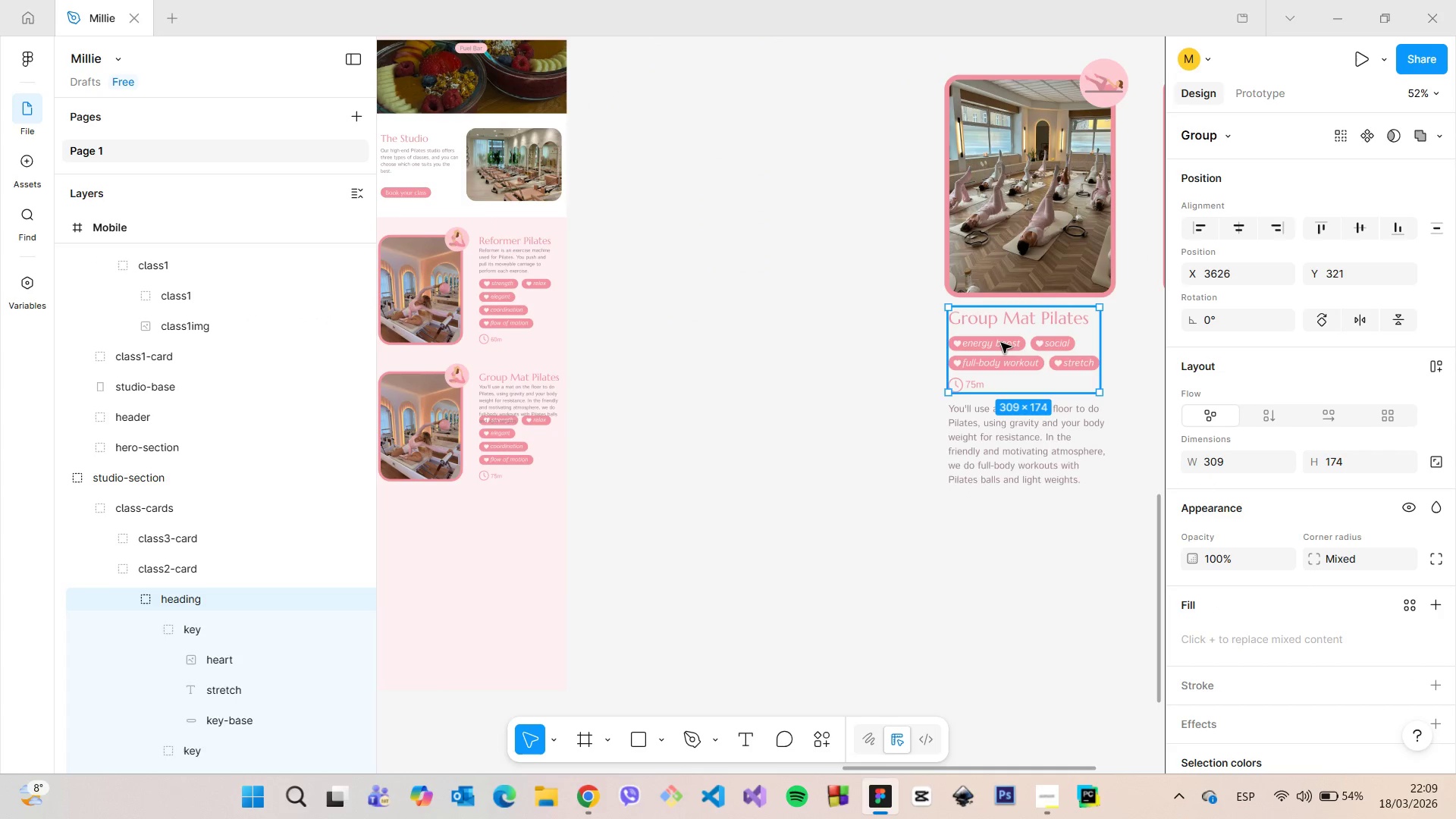 
double_click([1001, 343])
 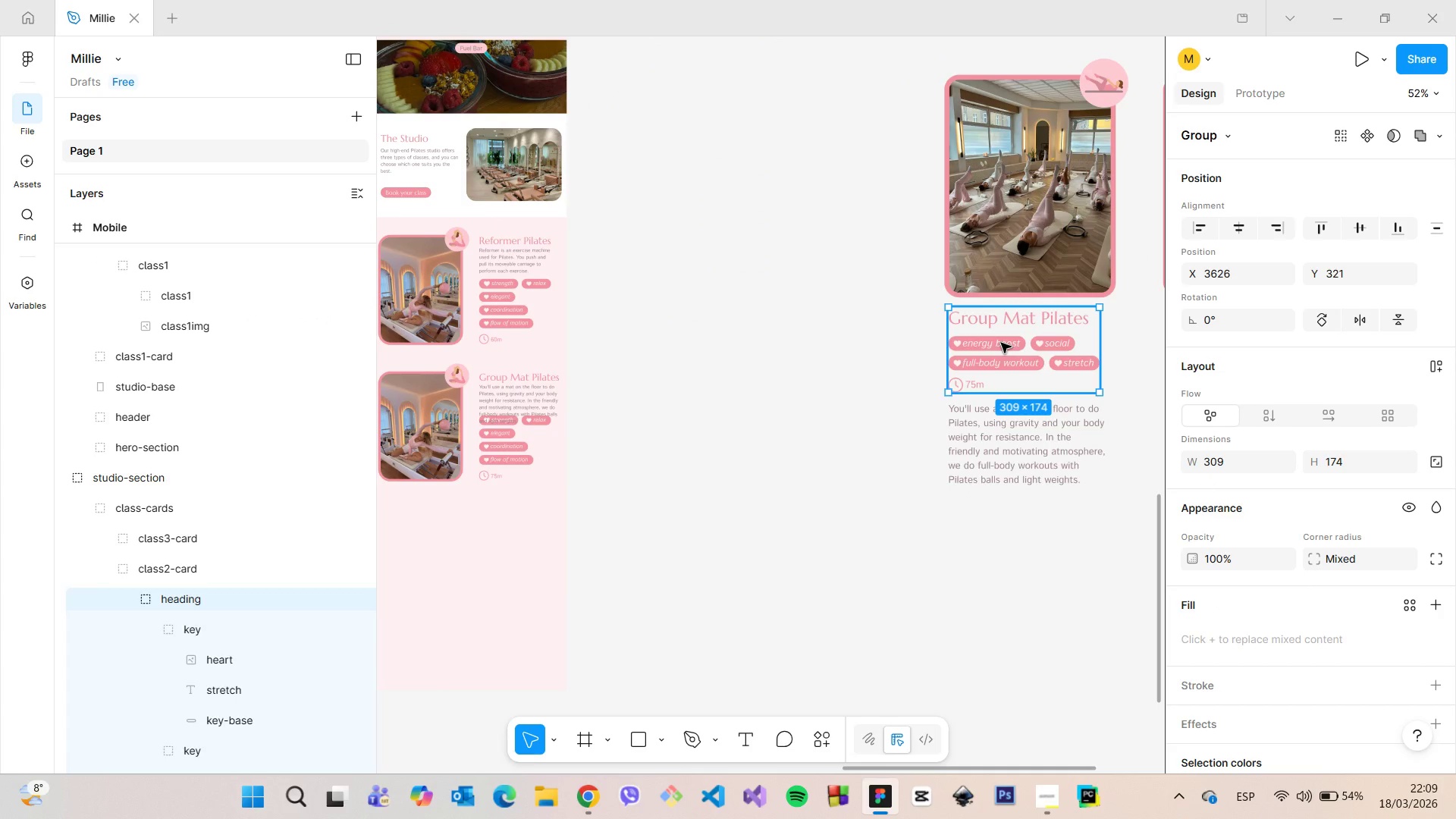 
triple_click([1001, 343])
 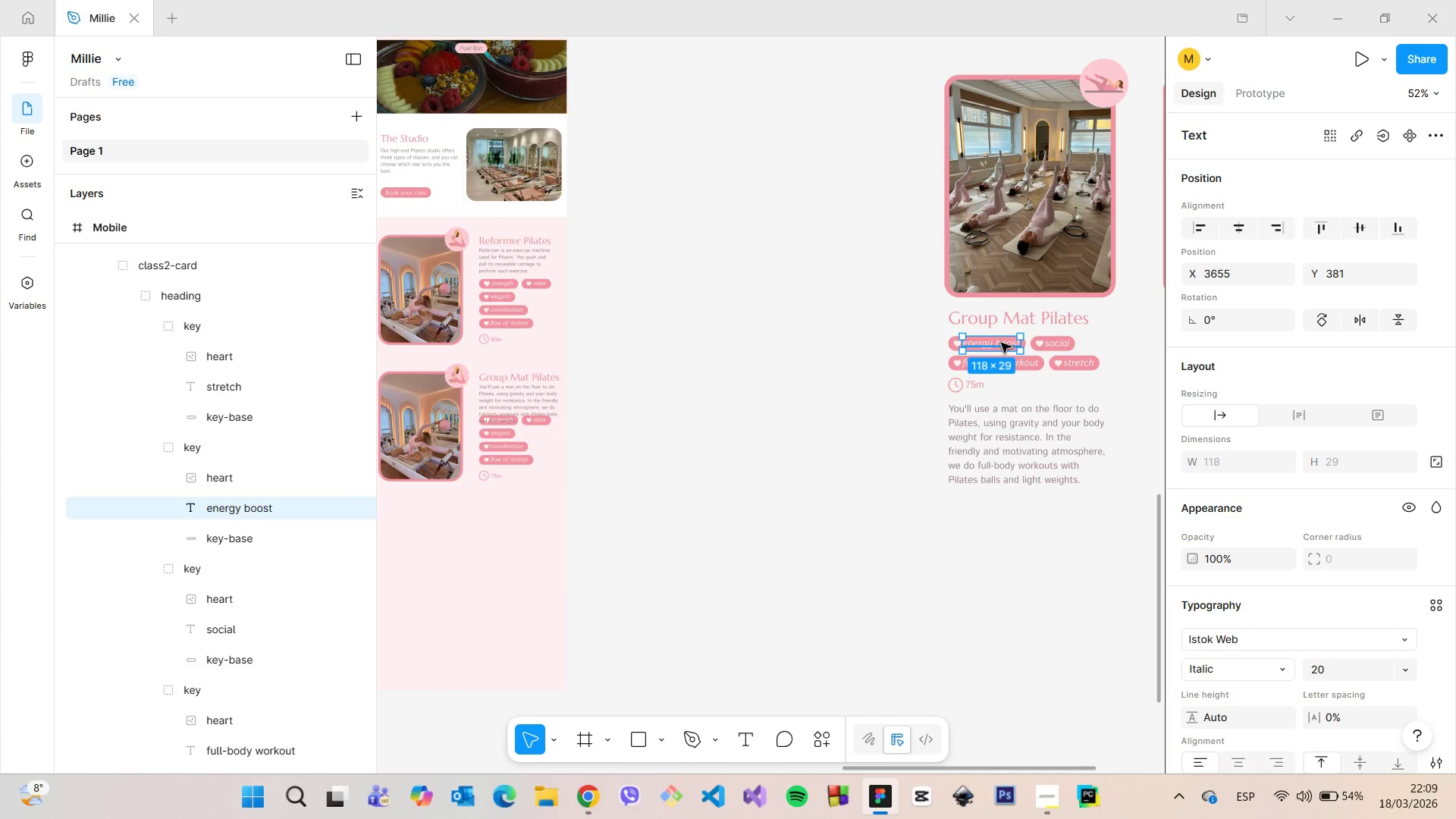 
double_click([1001, 343])
 